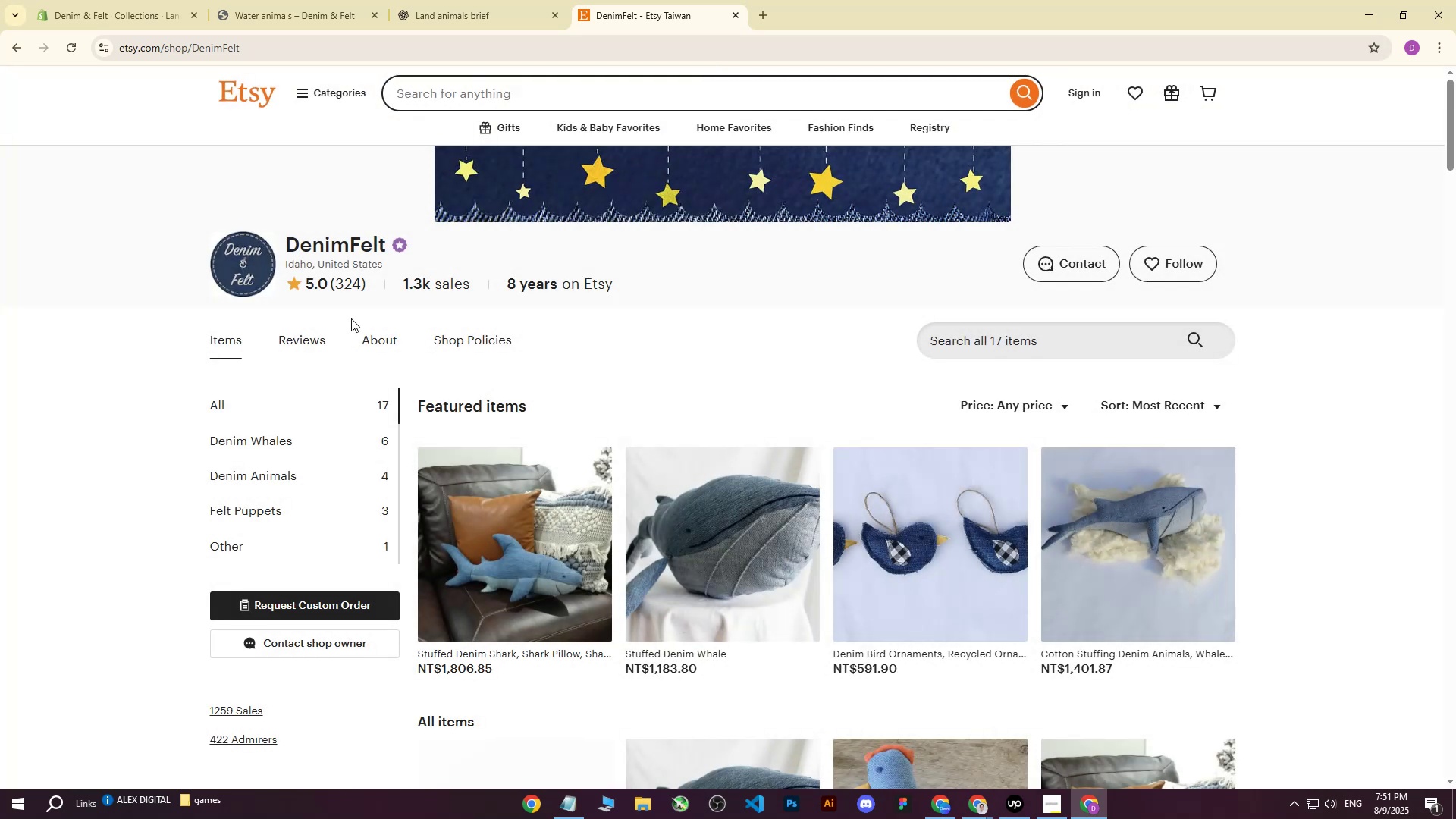 
left_click([391, 344])
 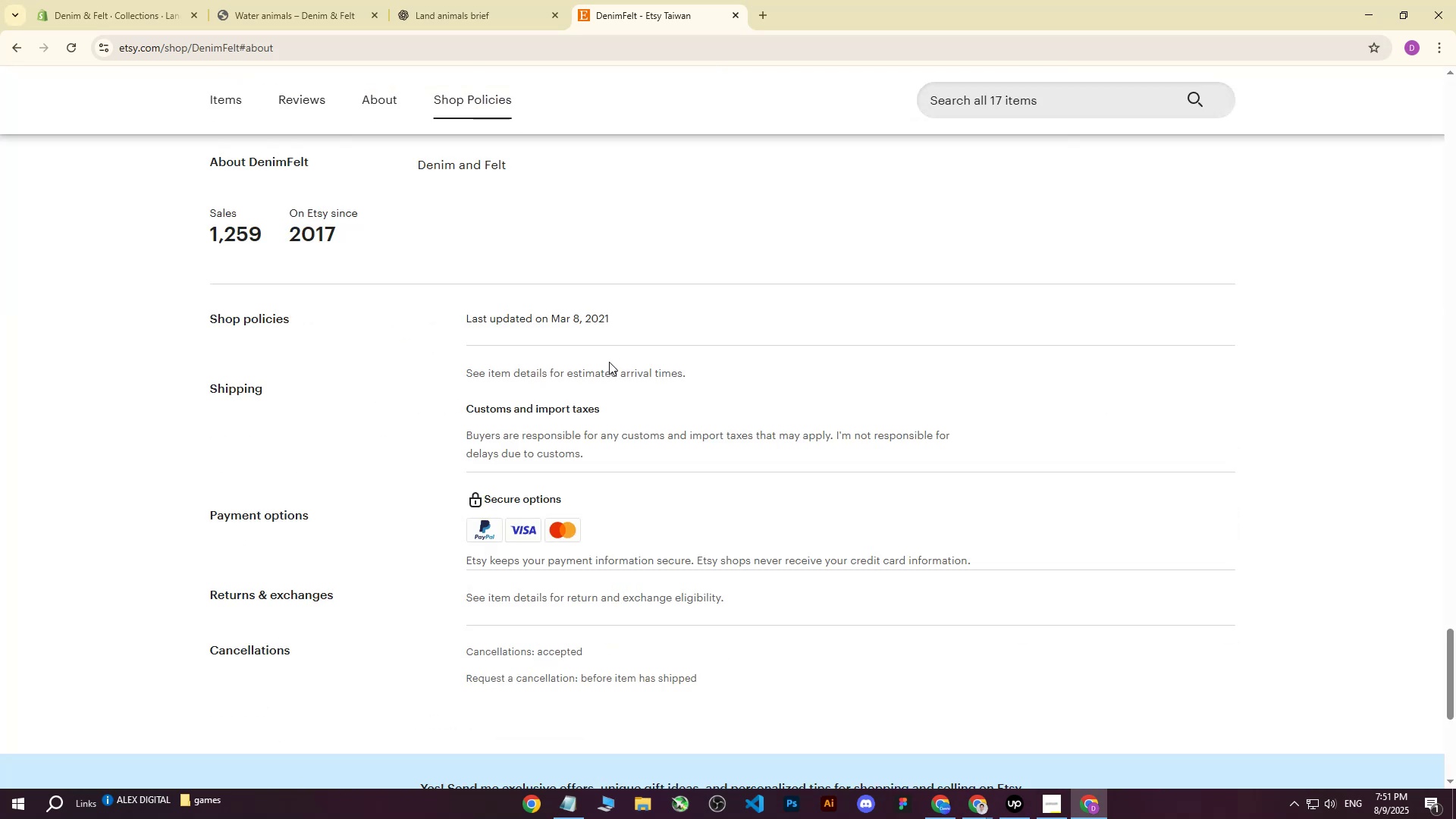 
scroll: coordinate [526, 347], scroll_direction: up, amount: 35.0
 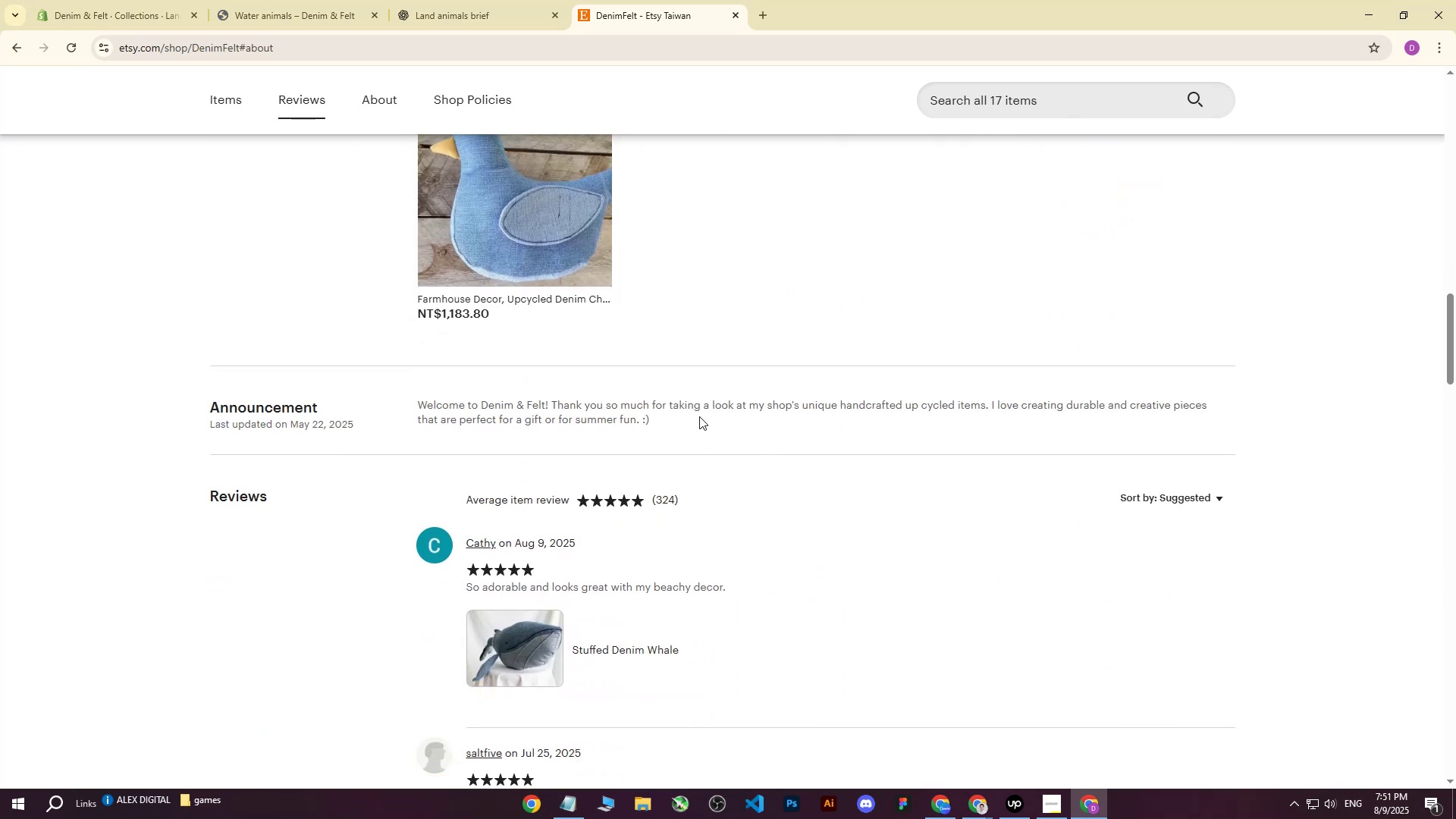 
left_click_drag(start_coordinate=[698, 417], to_coordinate=[421, 405])
 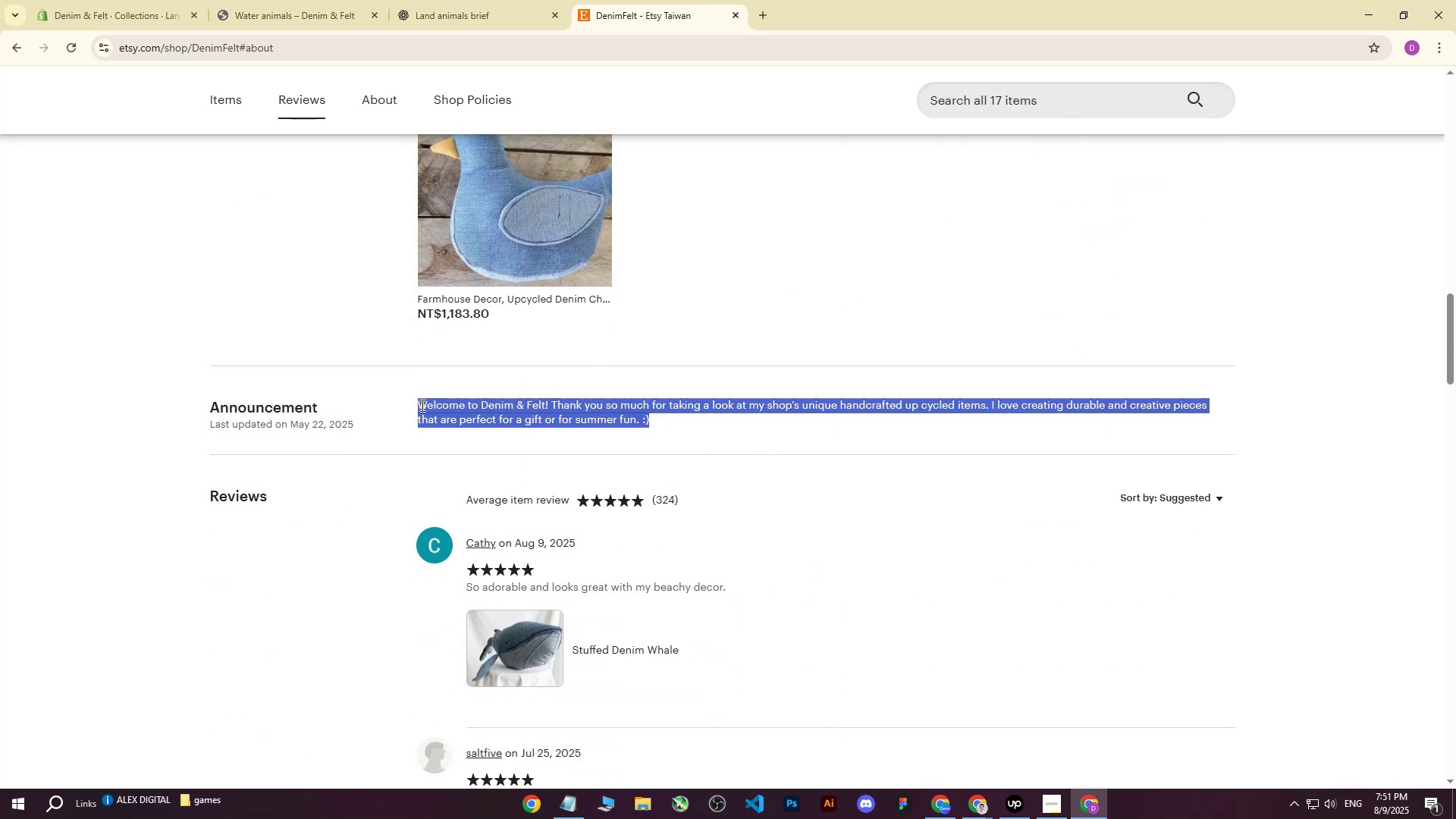 
key(Control+C)
 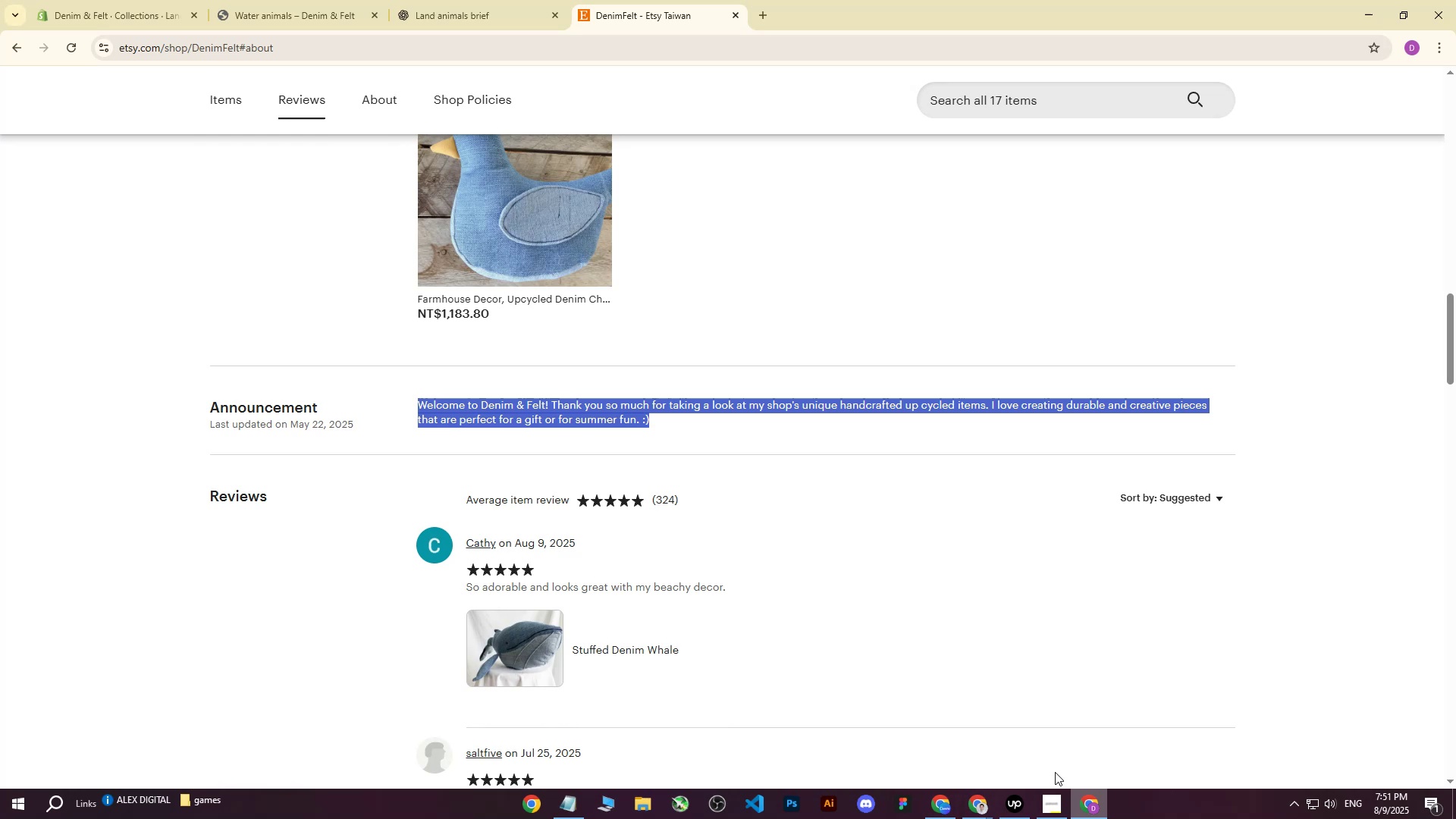 
left_click([461, 2])
 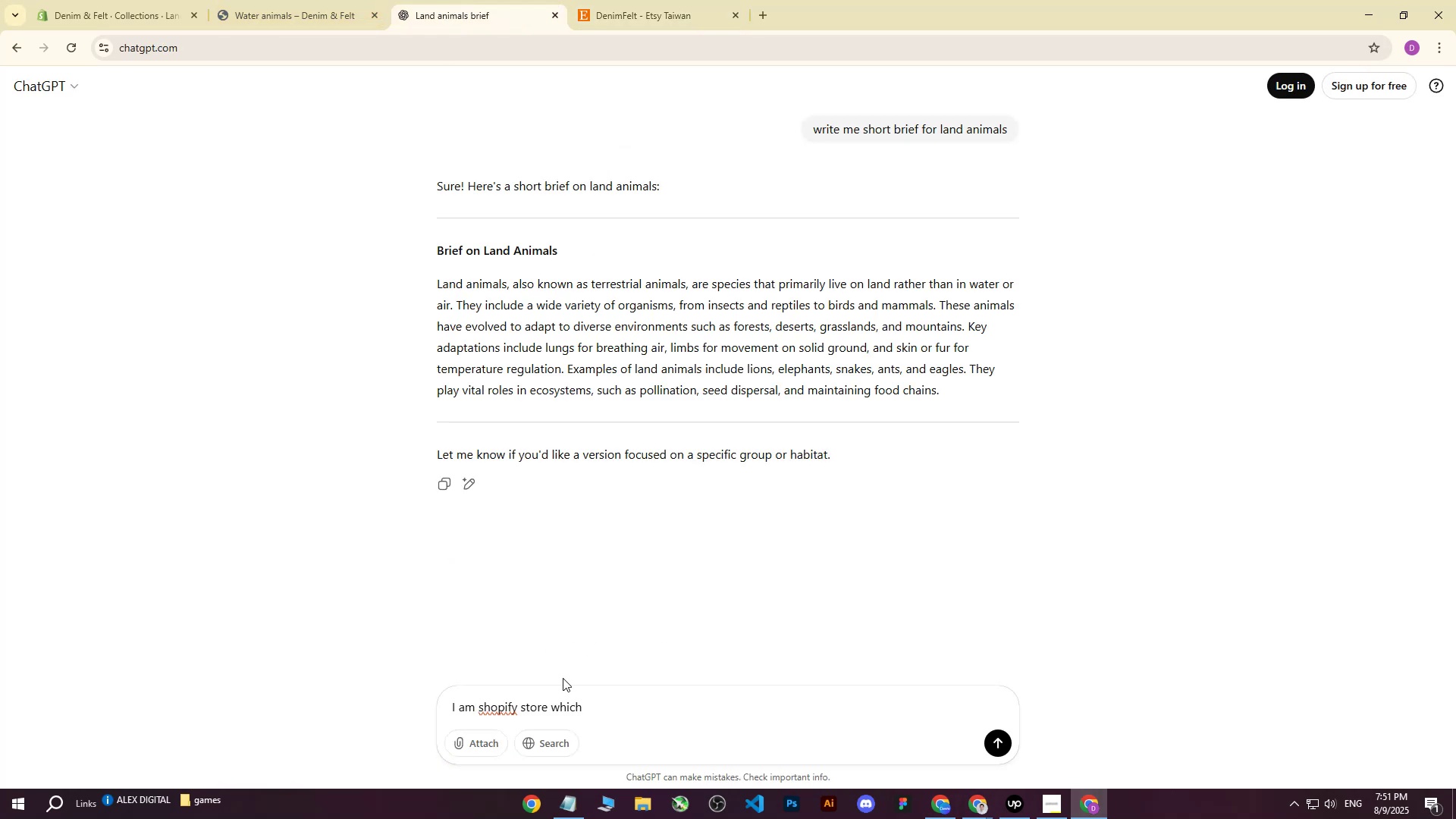 
left_click_drag(start_coordinate=[616, 701], to_coordinate=[617, 718])
 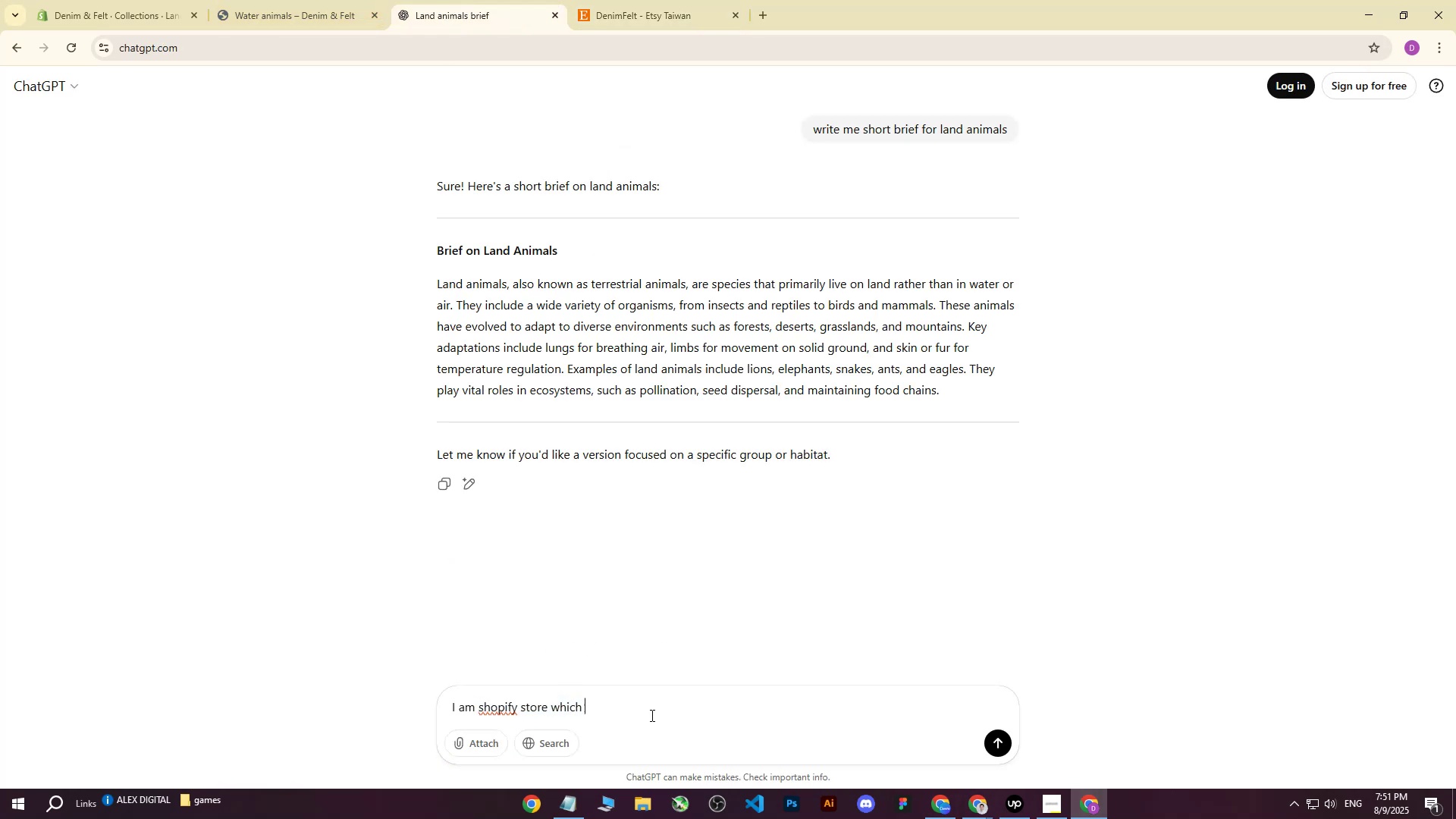 
key(Control+ControlLeft)
 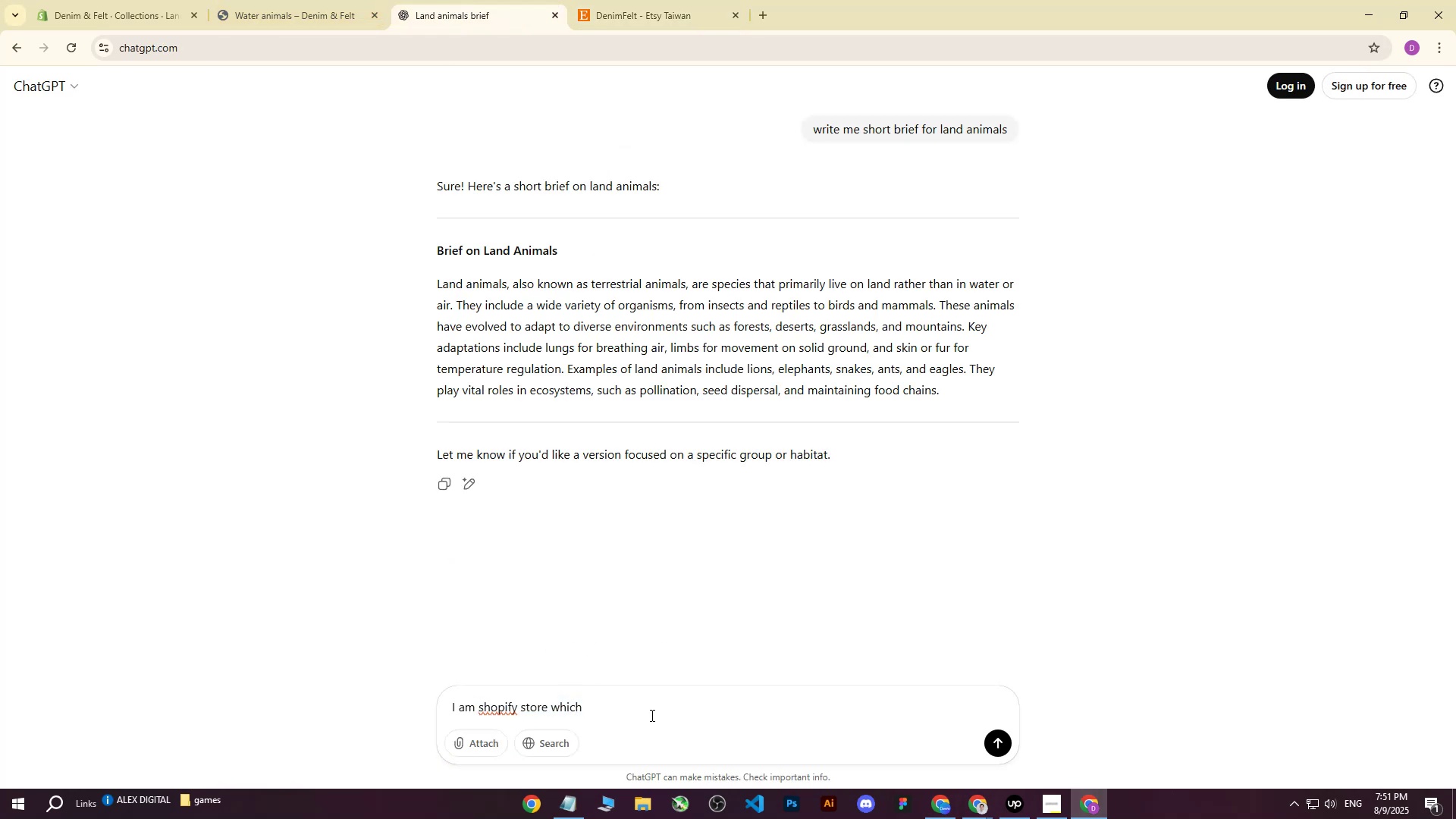 
key(Control+V)
 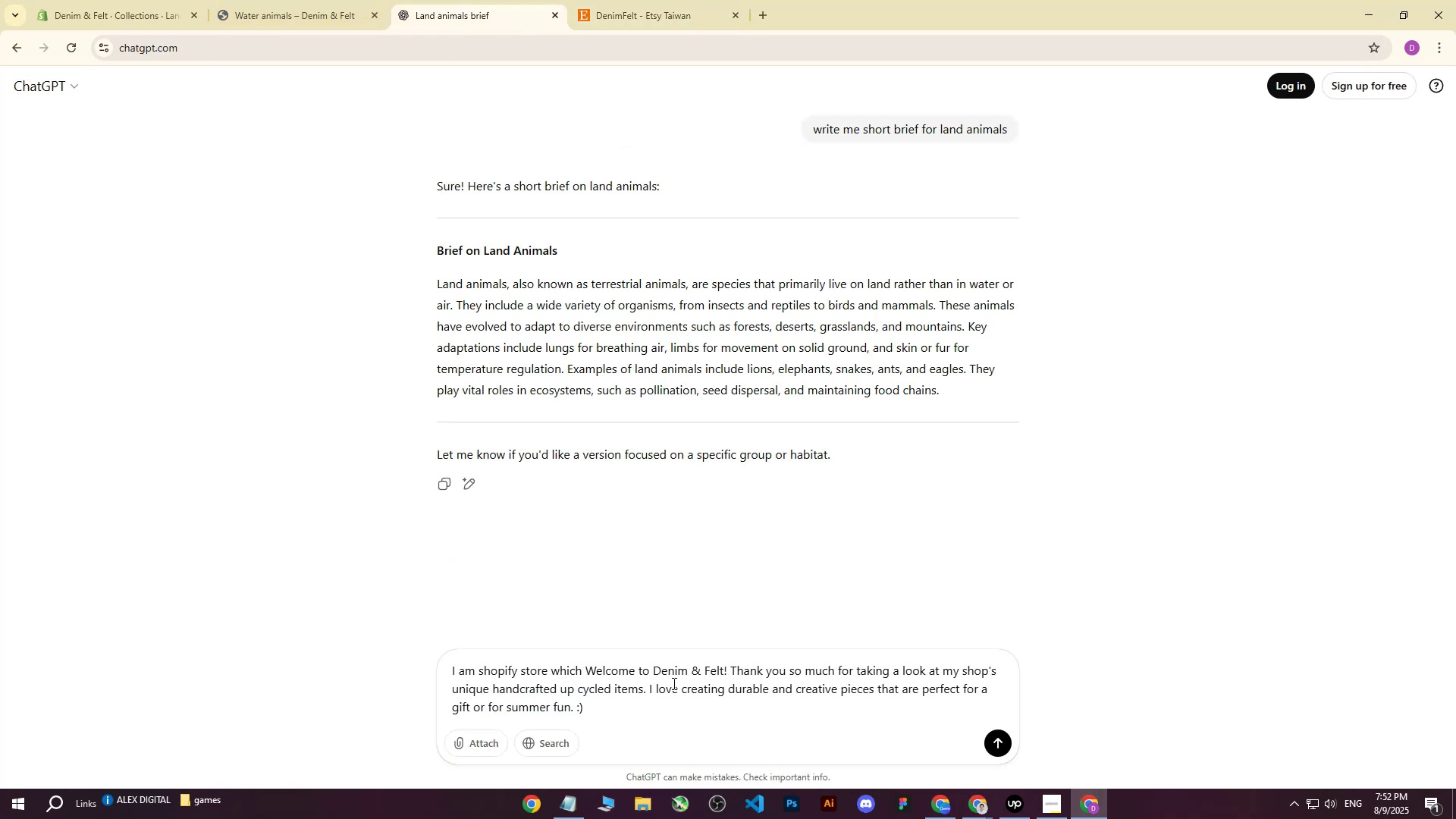 
left_click_drag(start_coordinate=[651, 670], to_coordinate=[549, 677])
 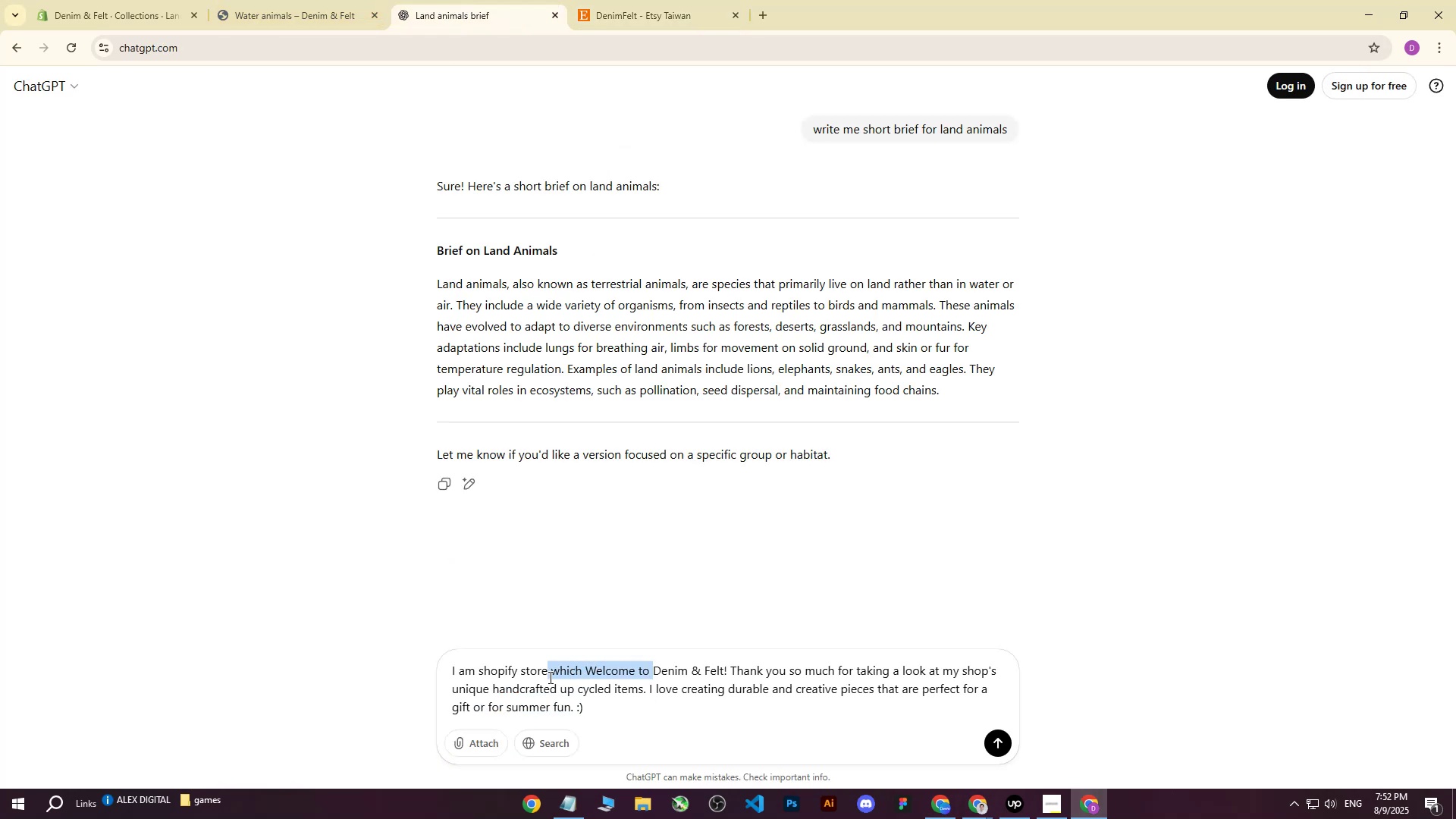 
key(Backspace)
 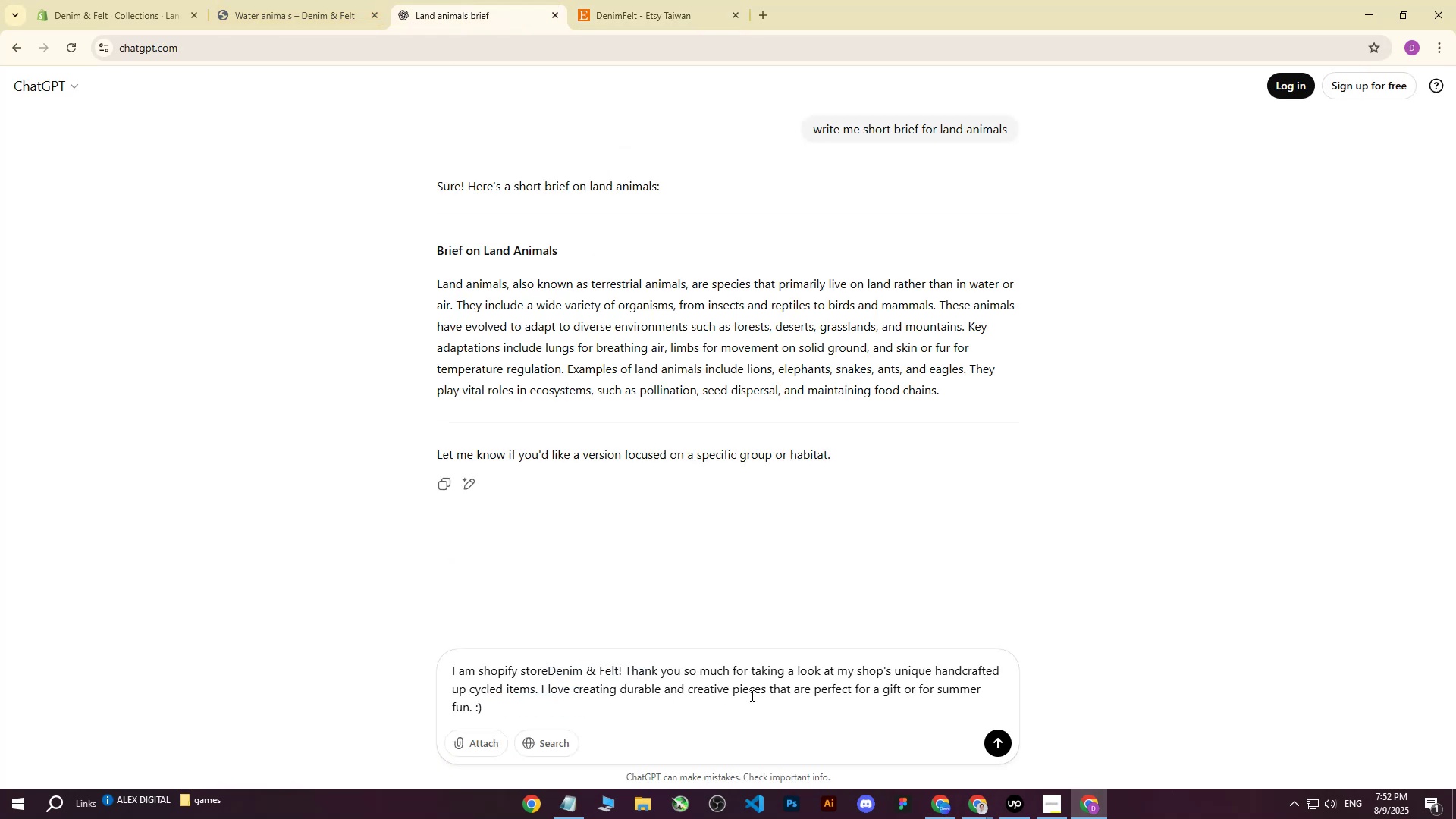 
key(Space)
 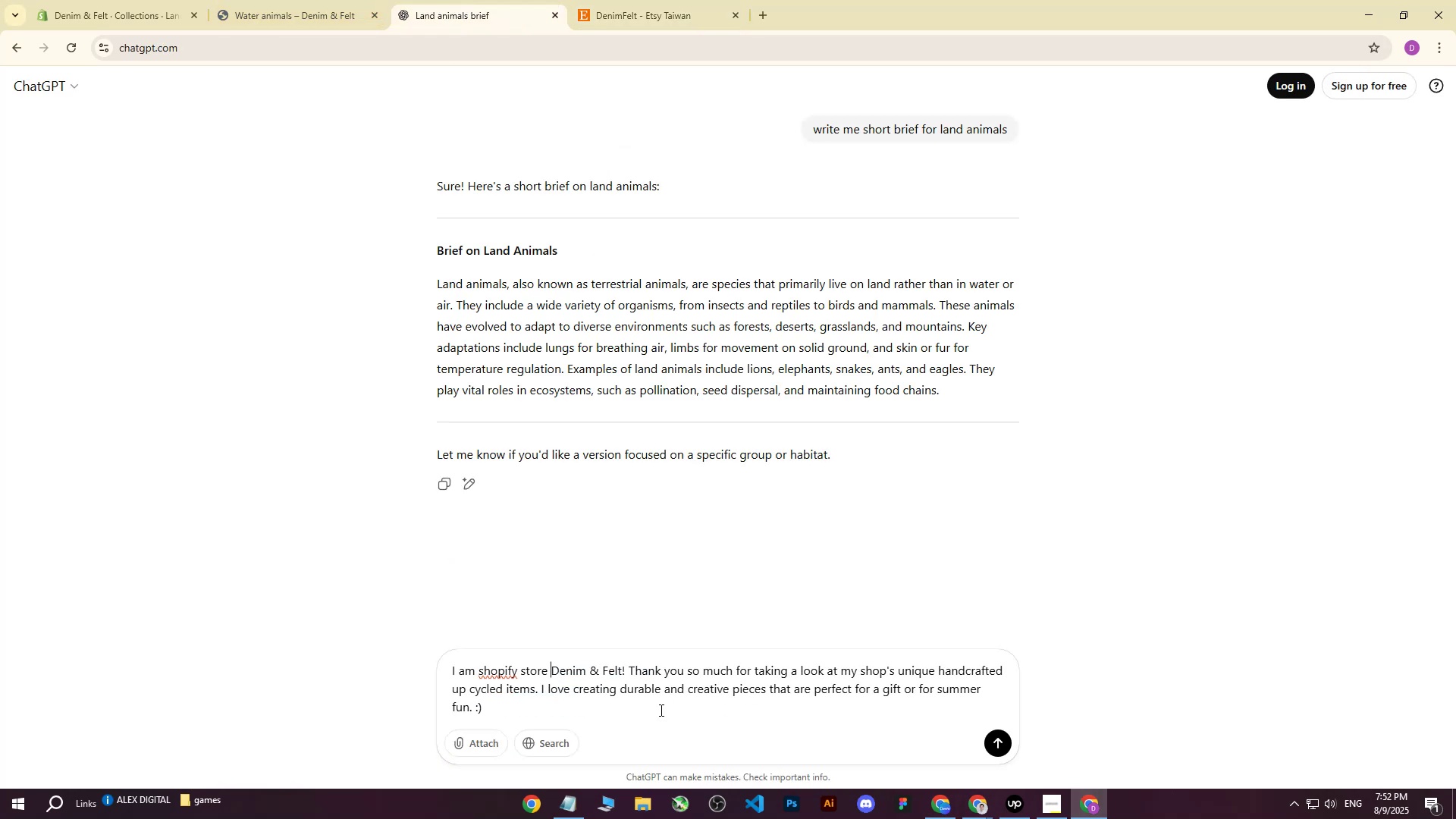 
left_click([660, 710])
 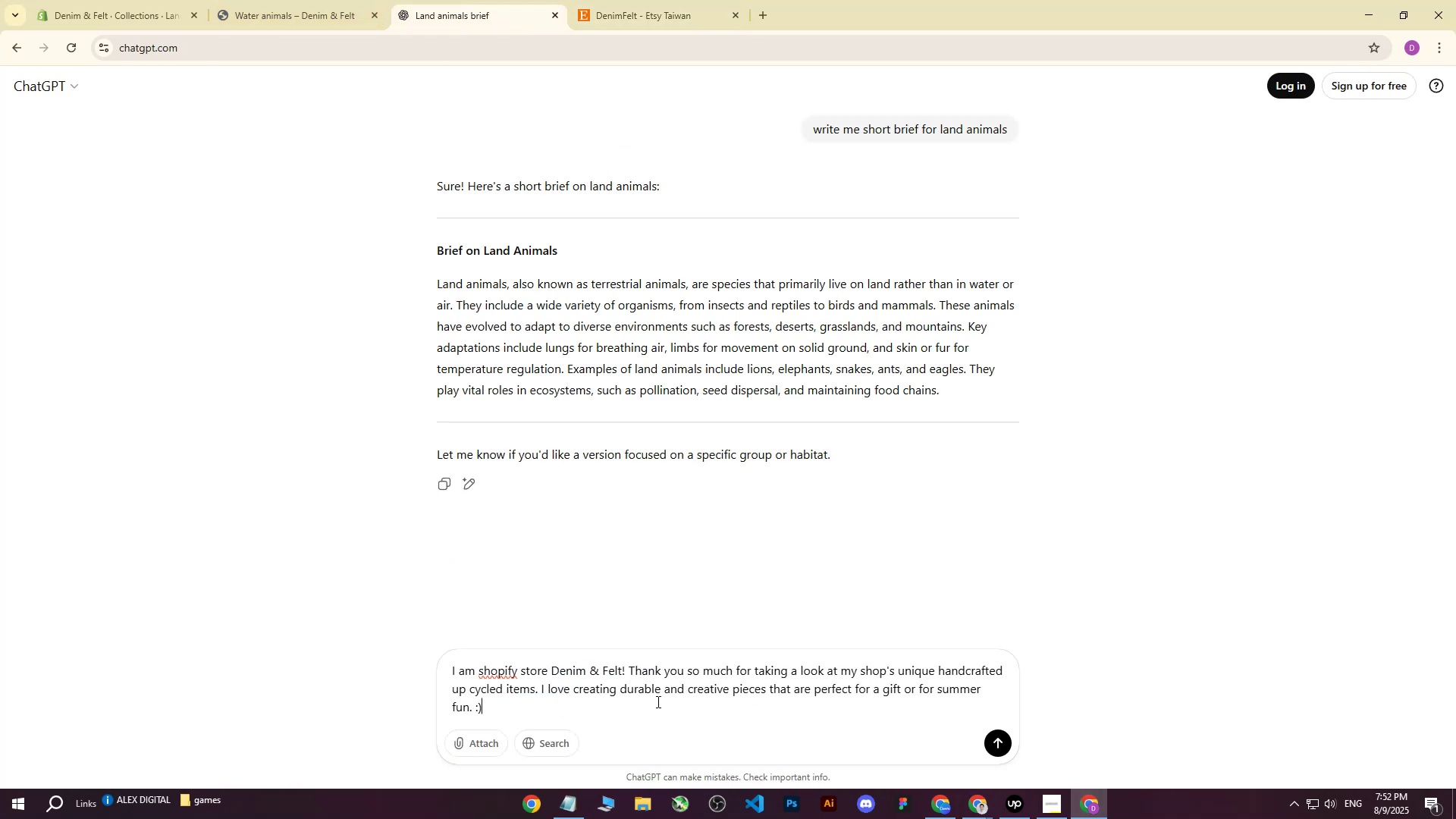 
key(Backspace)
 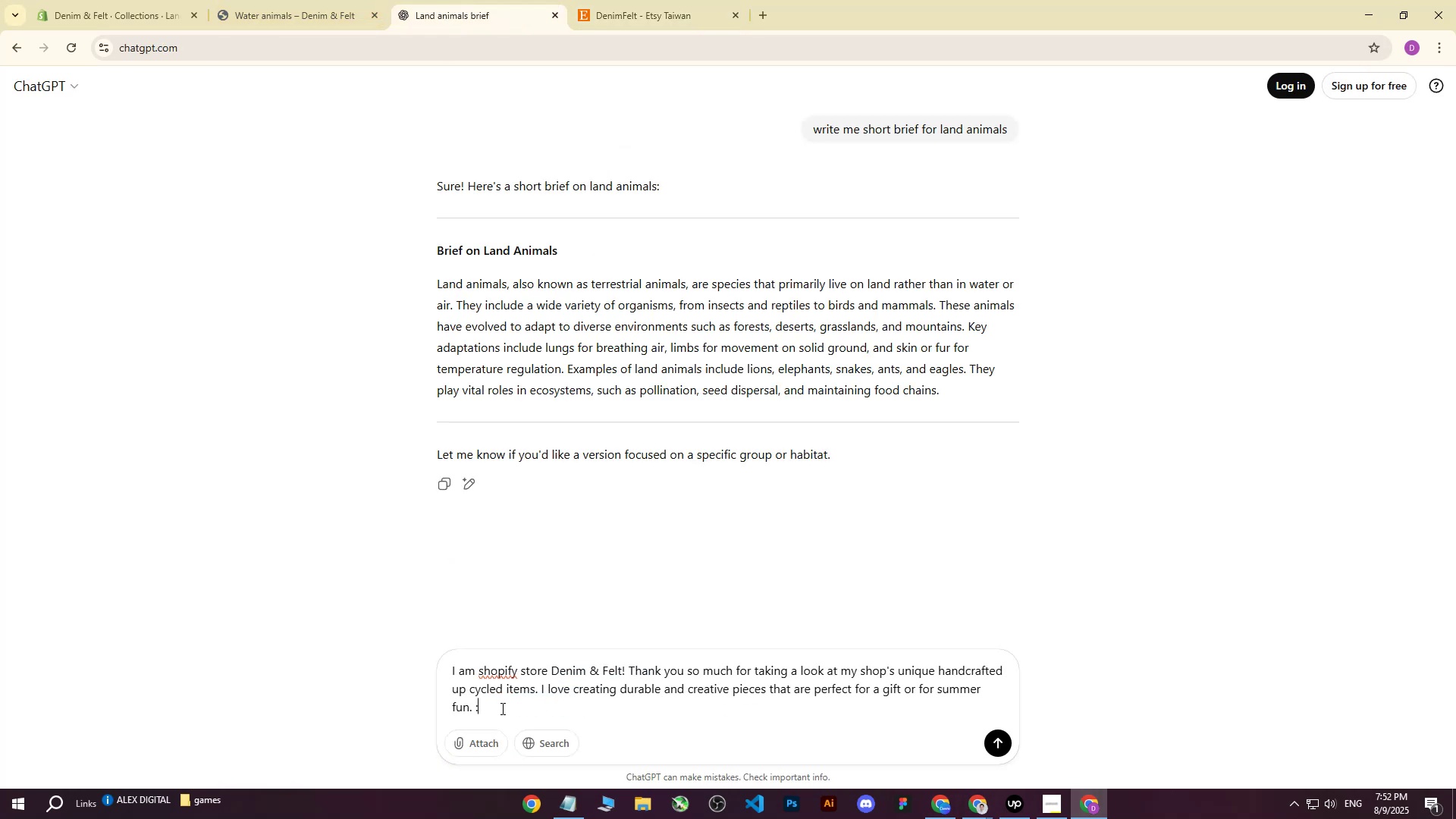 
key(Backspace)
 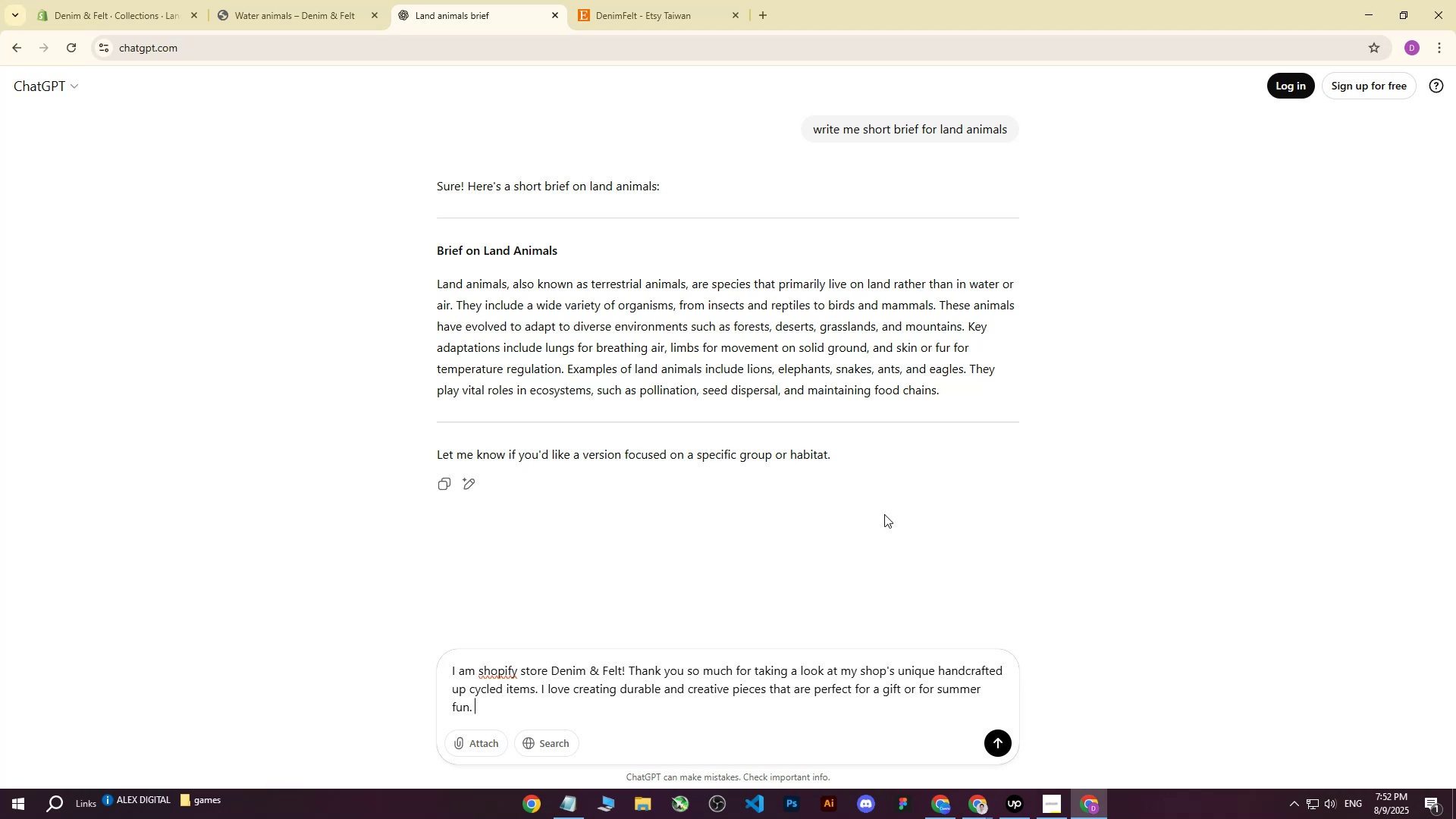 
wait(7.27)
 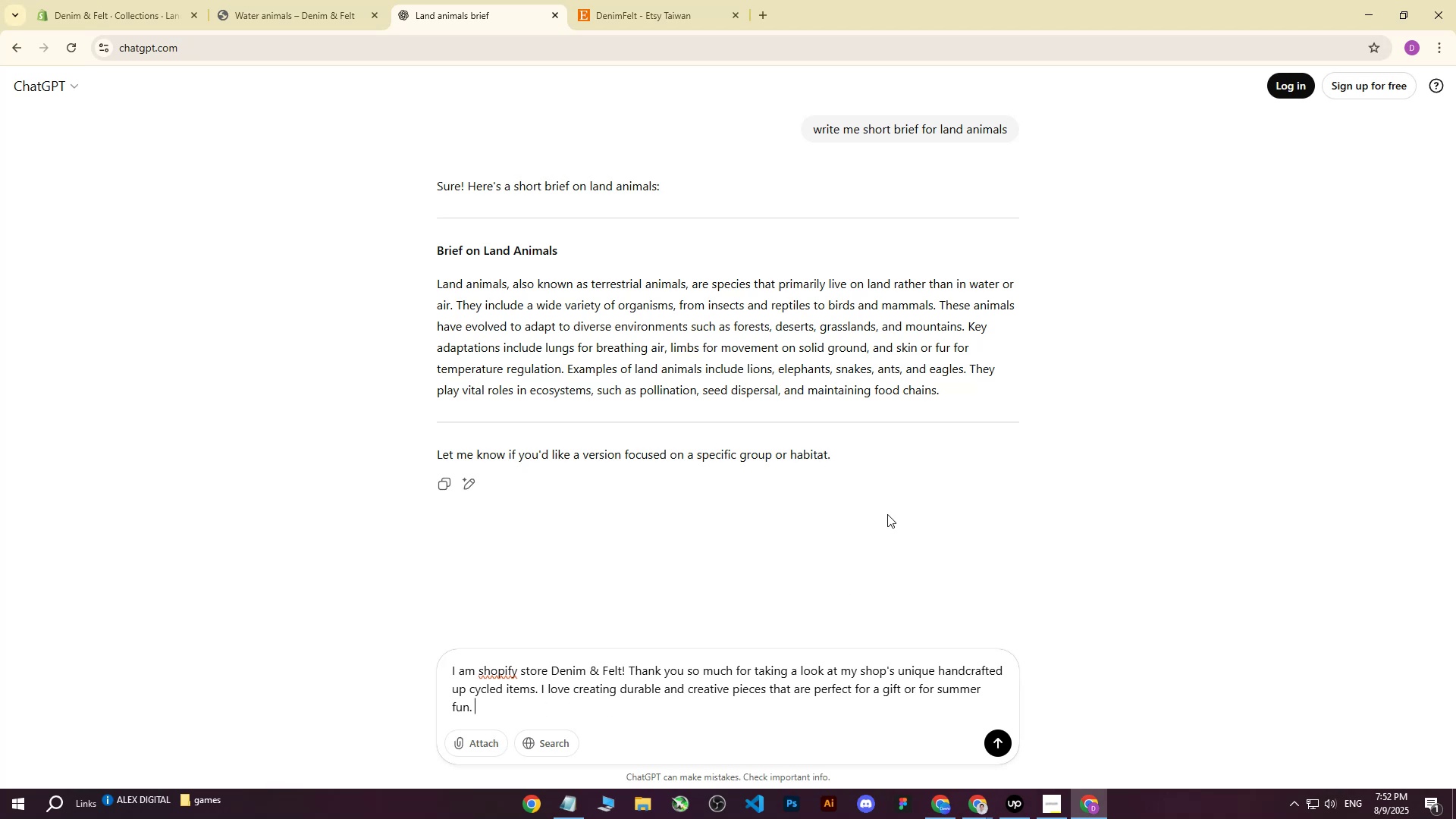 
left_click([768, 692])
 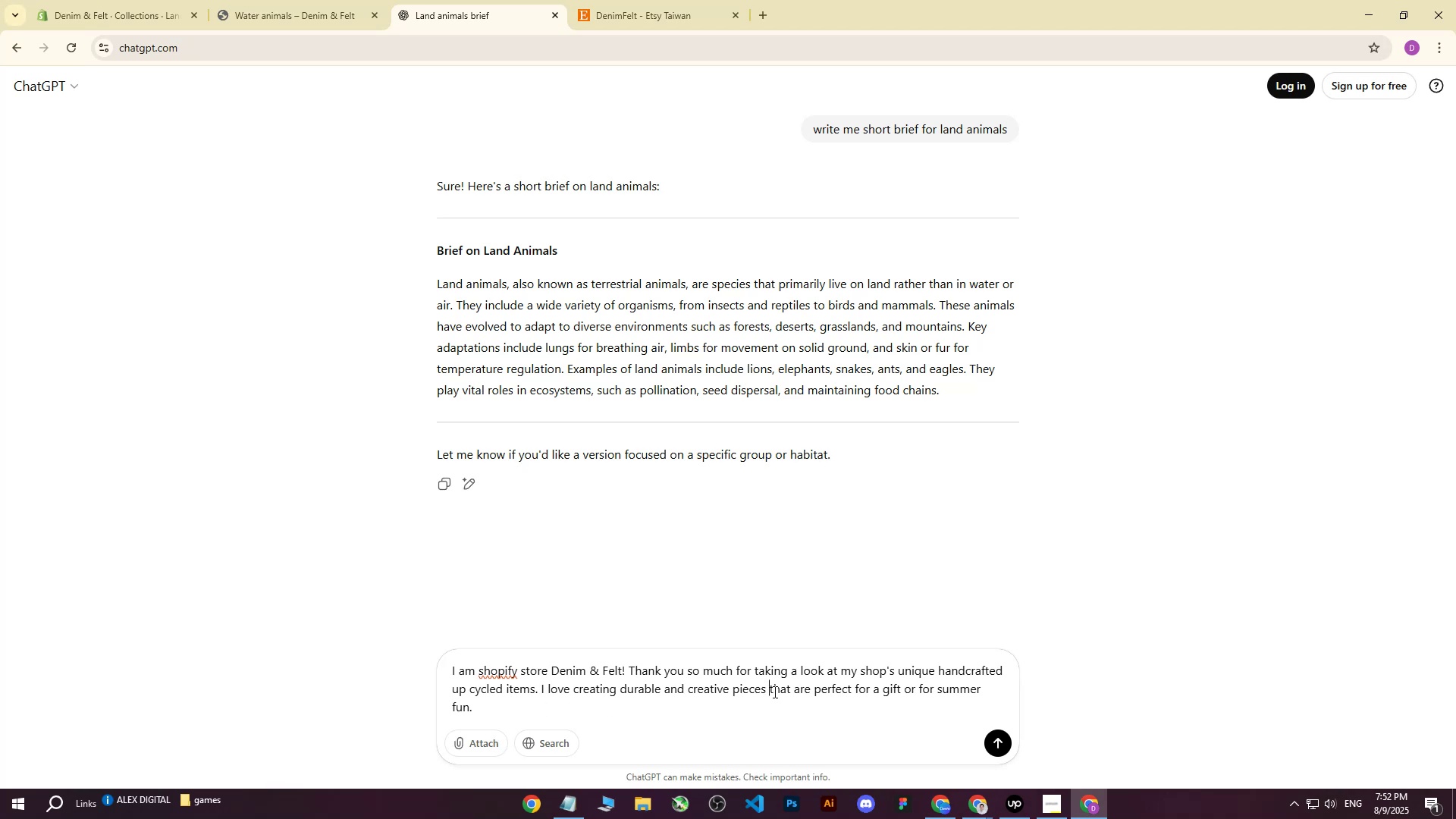 
type(from textile )
 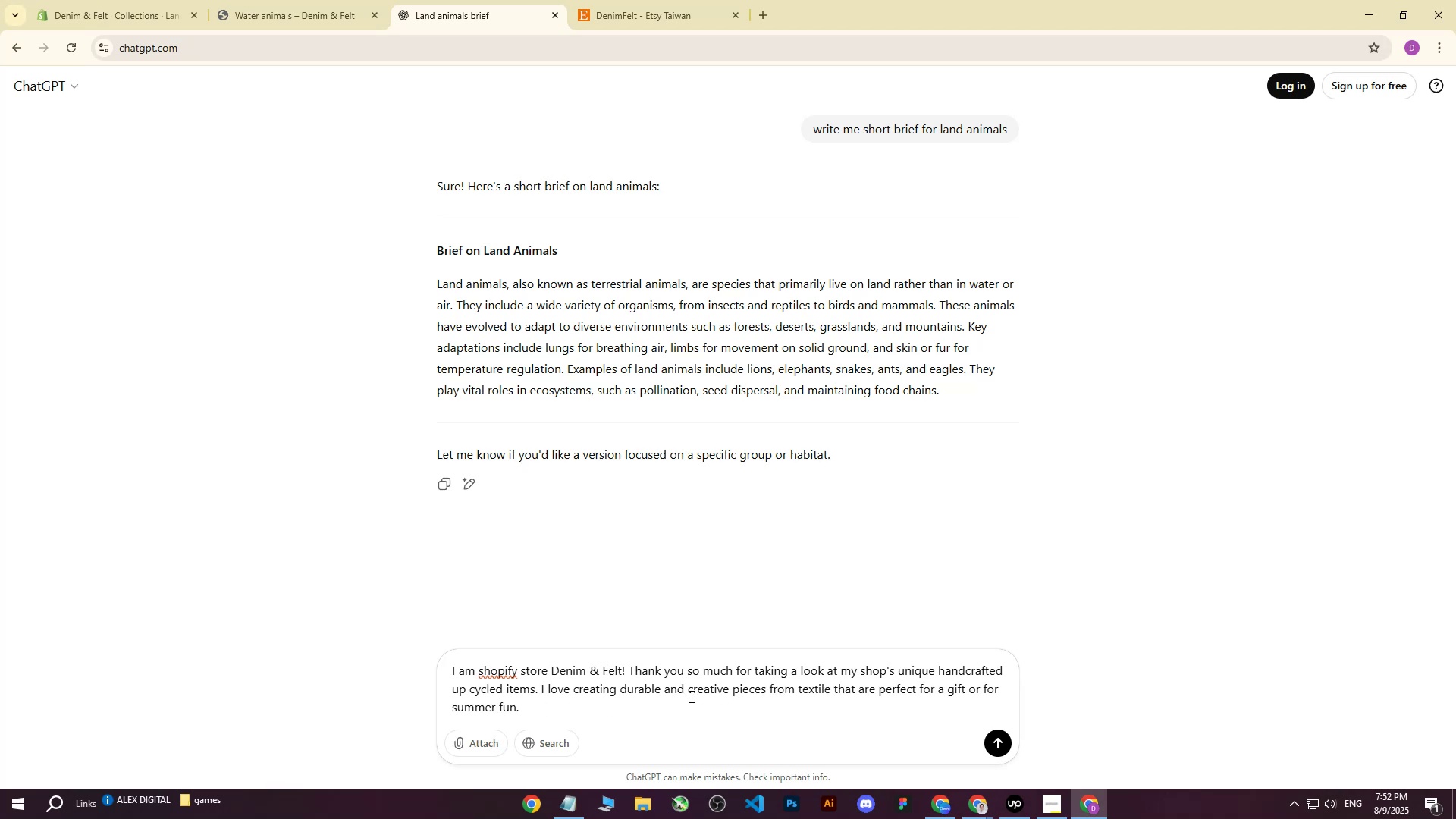 
left_click([638, 708])
 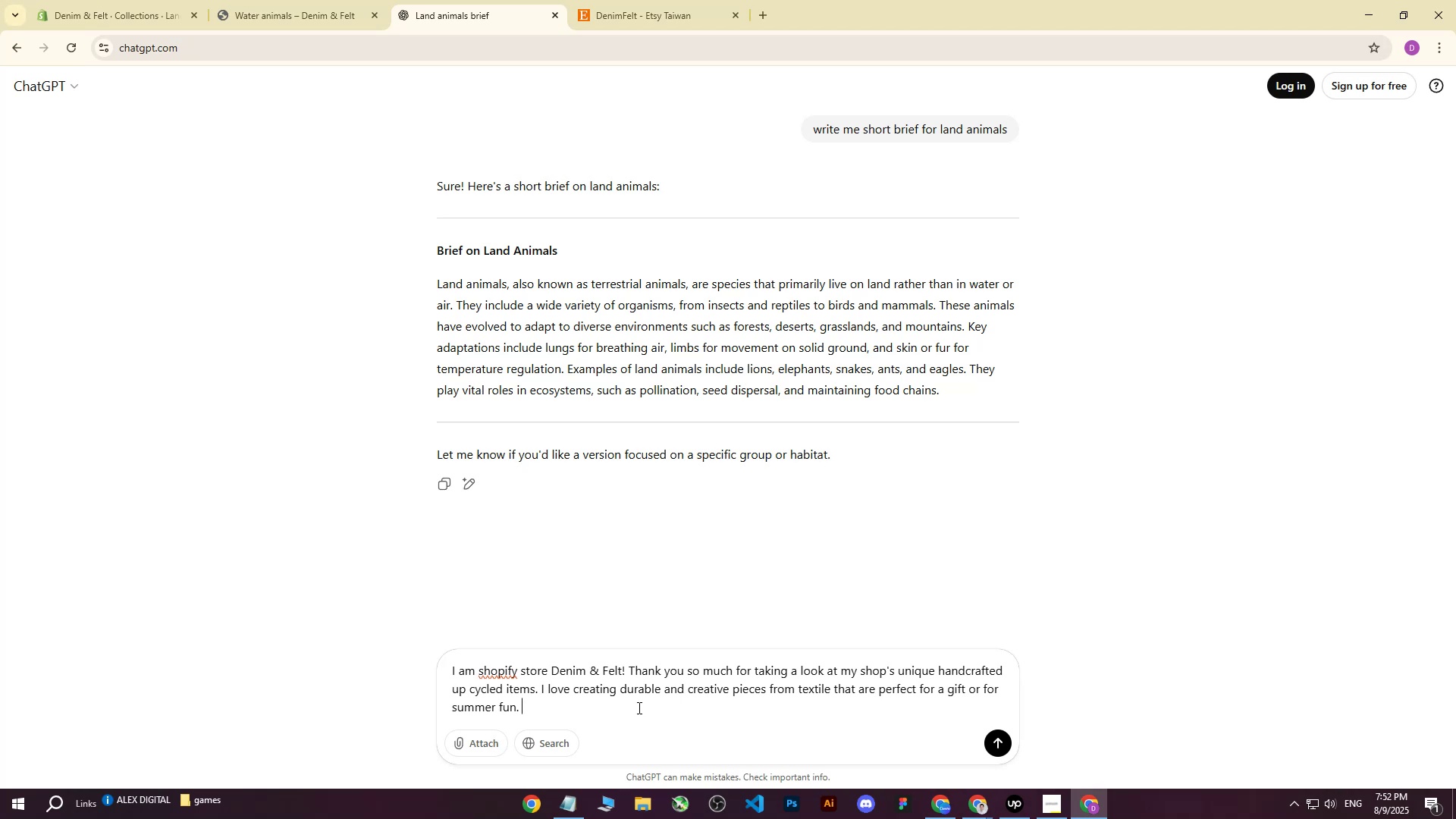 
type(I h)
key(Backspace)
type(need short article for subcategory of land animals )
 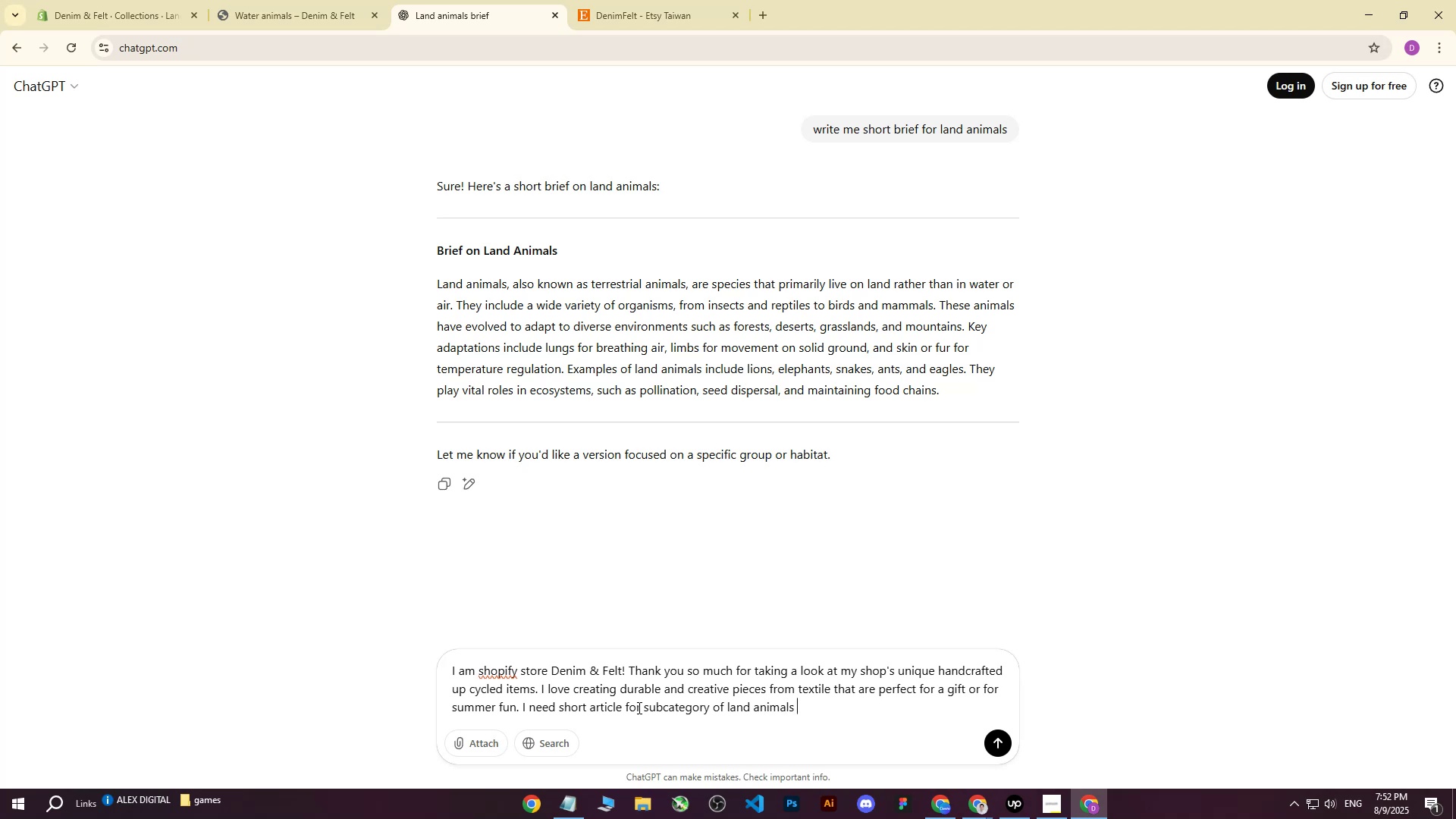 
key(Enter)
 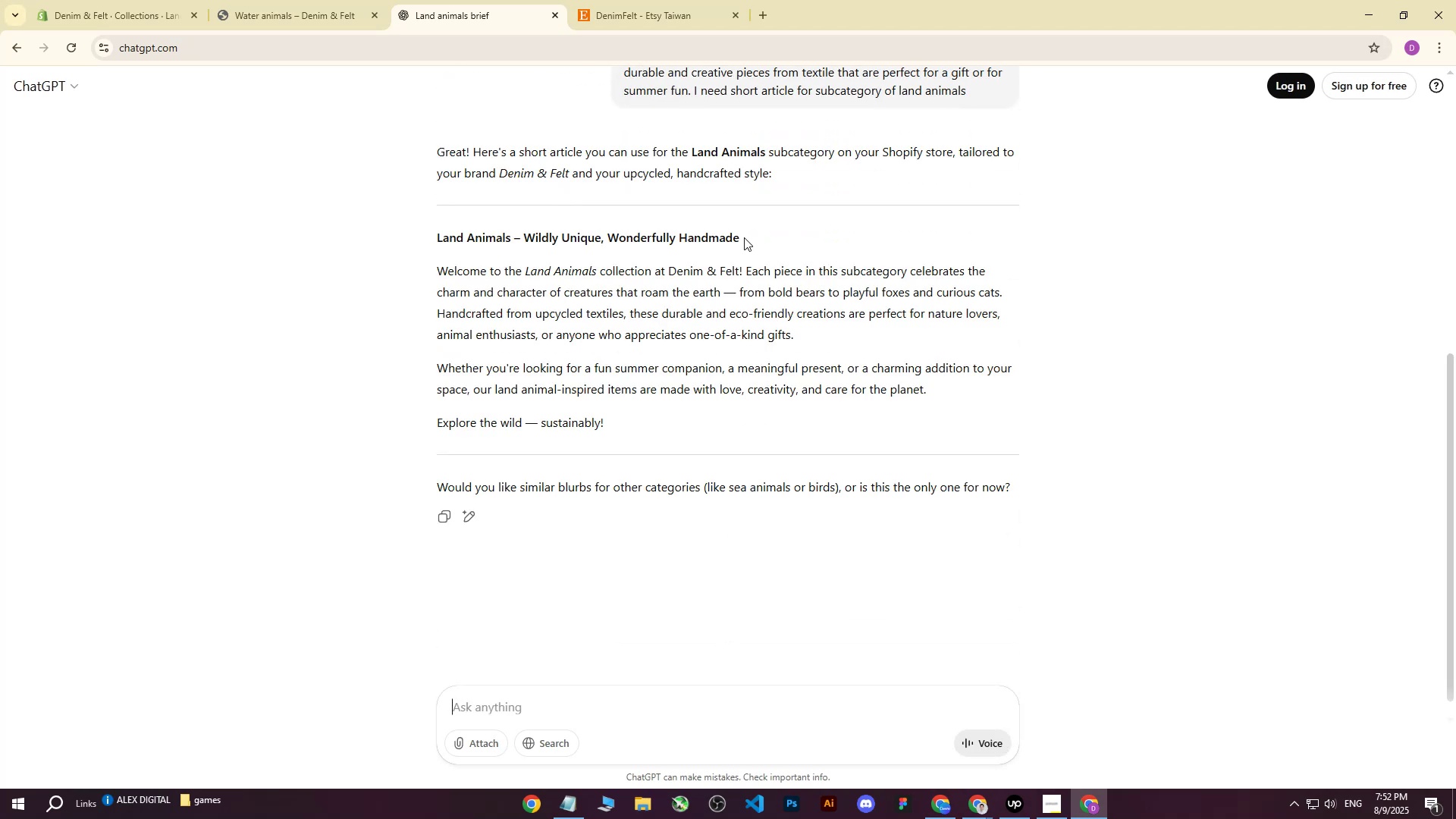 
wait(12.6)
 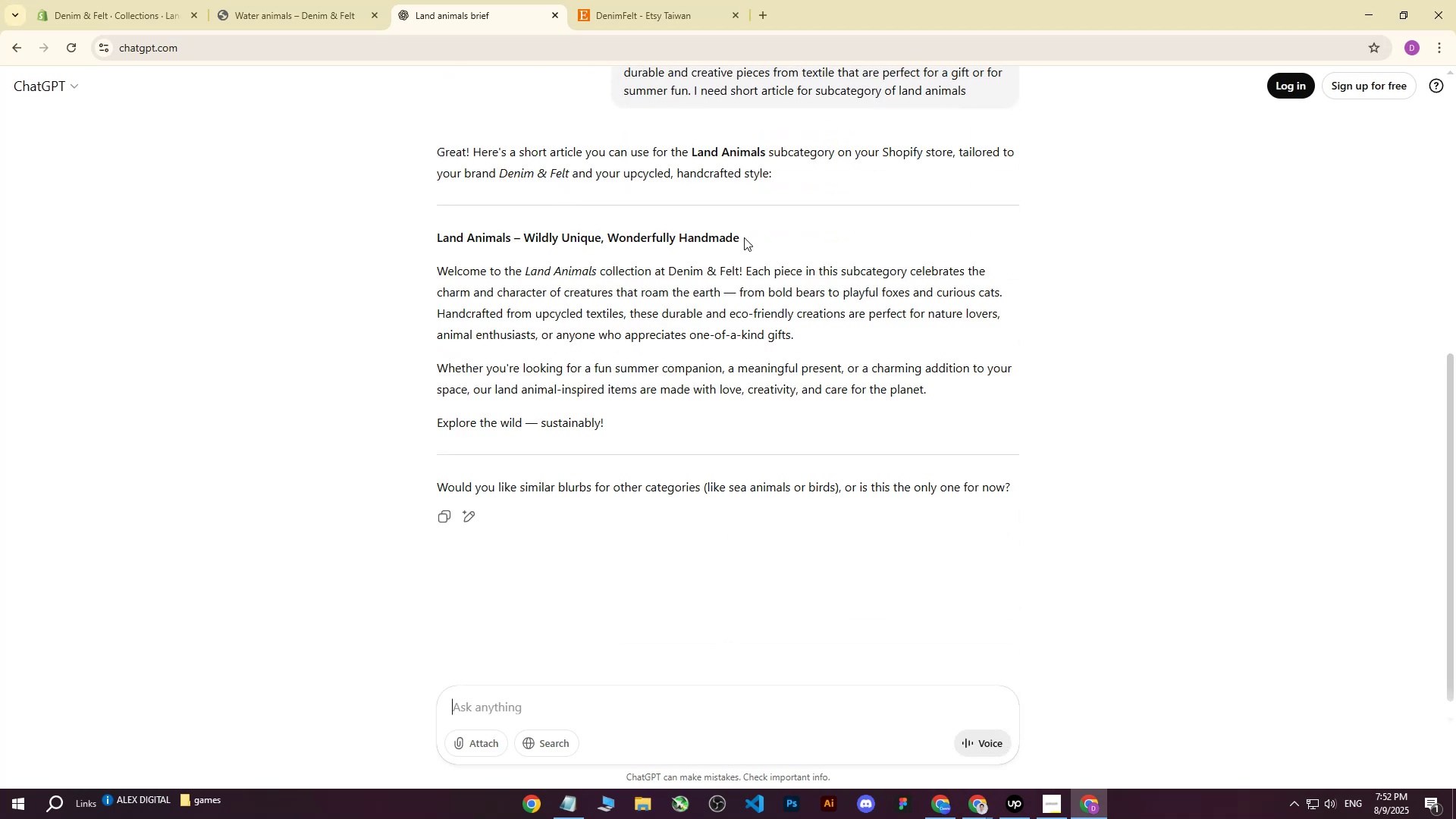 
left_click_drag(start_coordinate=[527, 232], to_coordinate=[939, 409])
 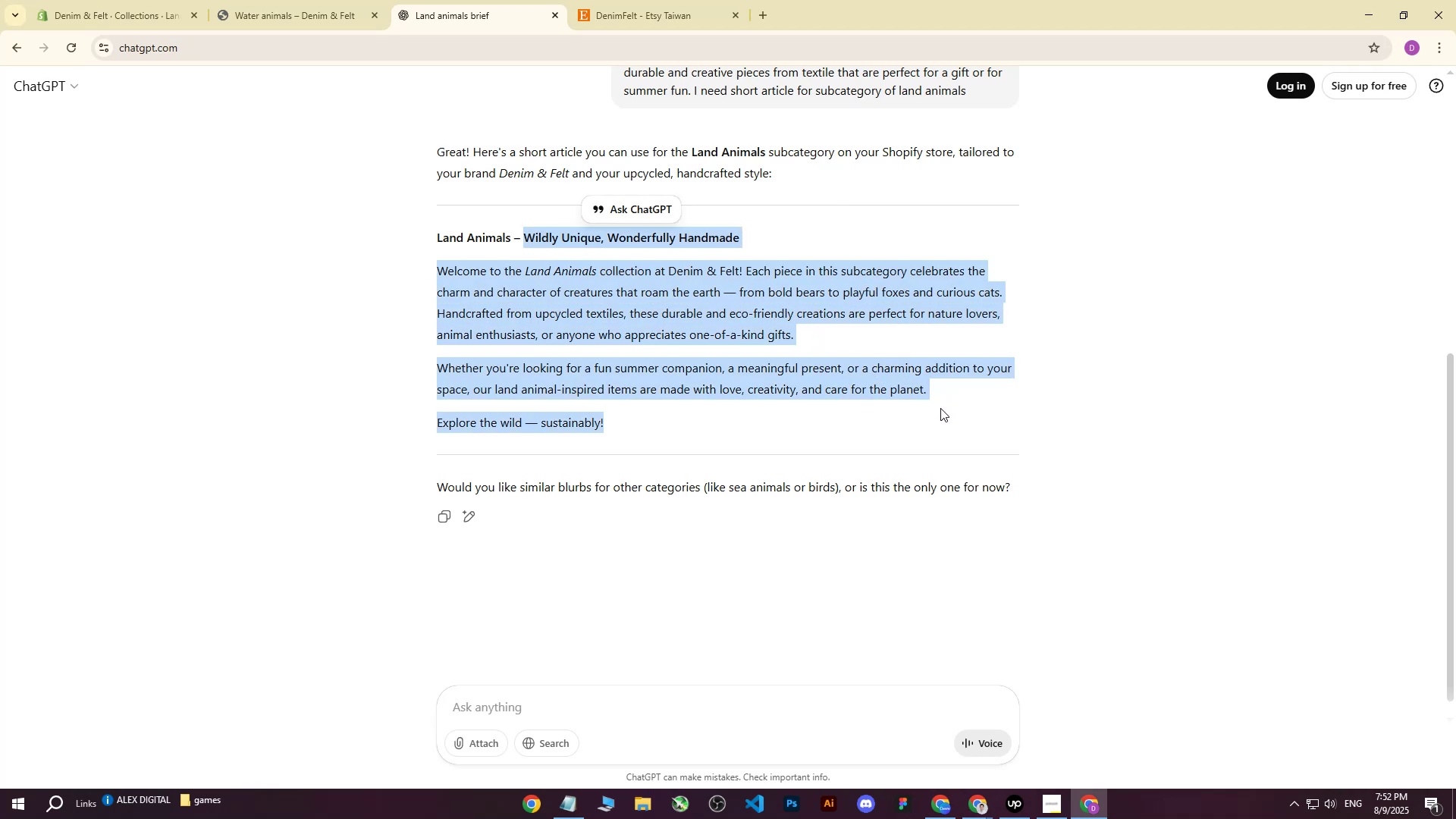 
key(Control+C)
 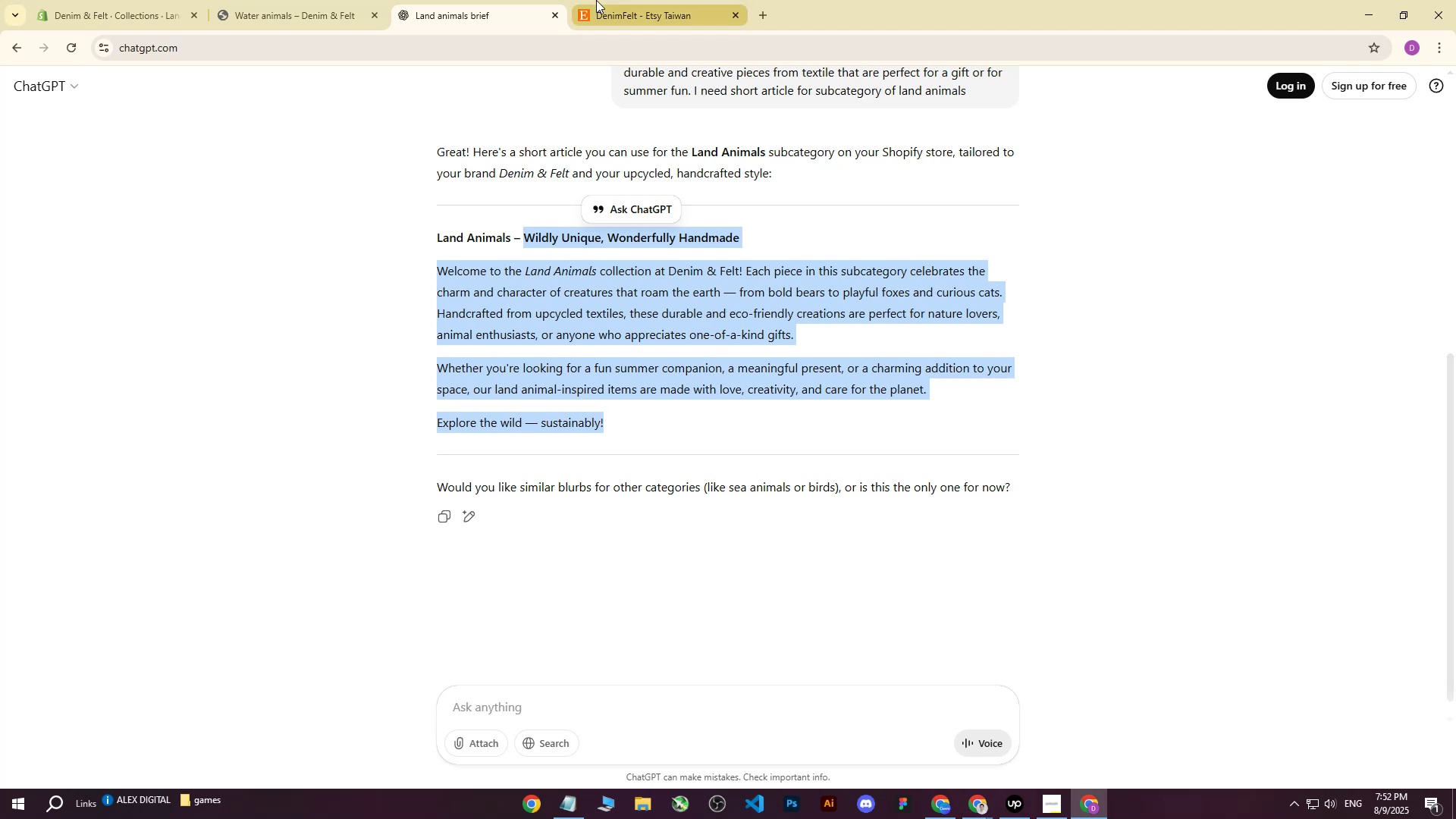 
left_click([596, 0])
 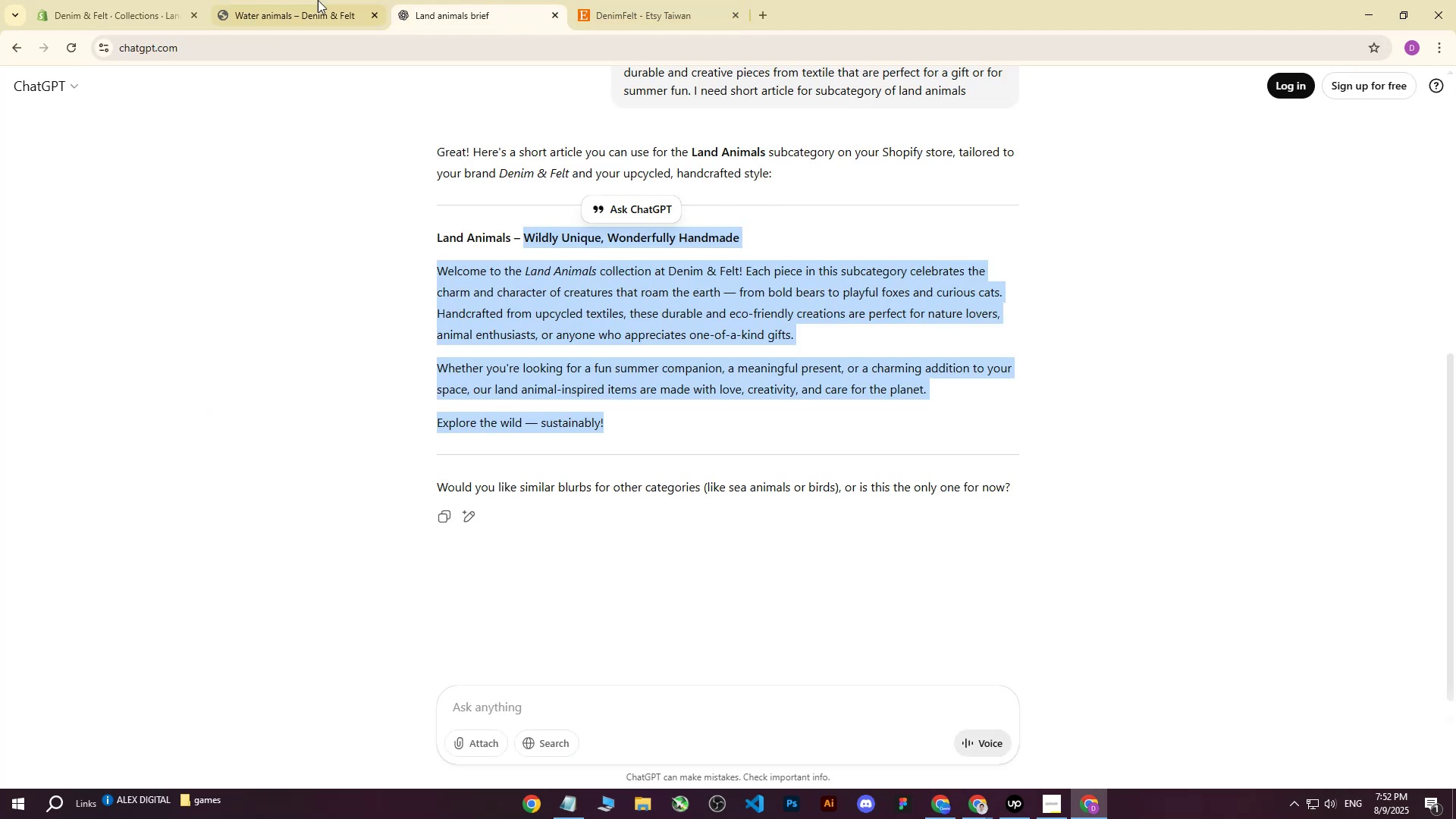 
triple_click([299, 0])
 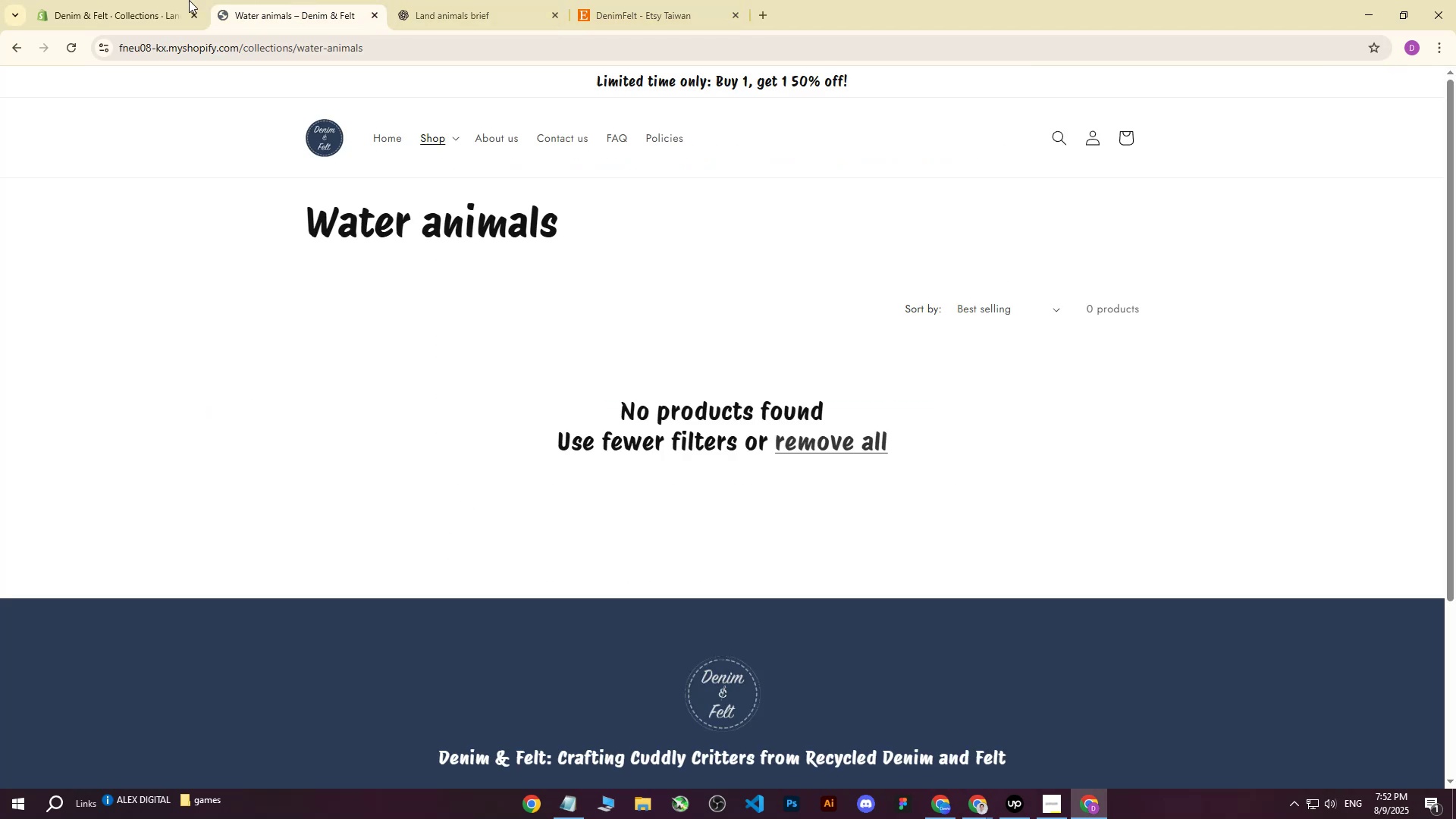 
left_click([158, 0])
 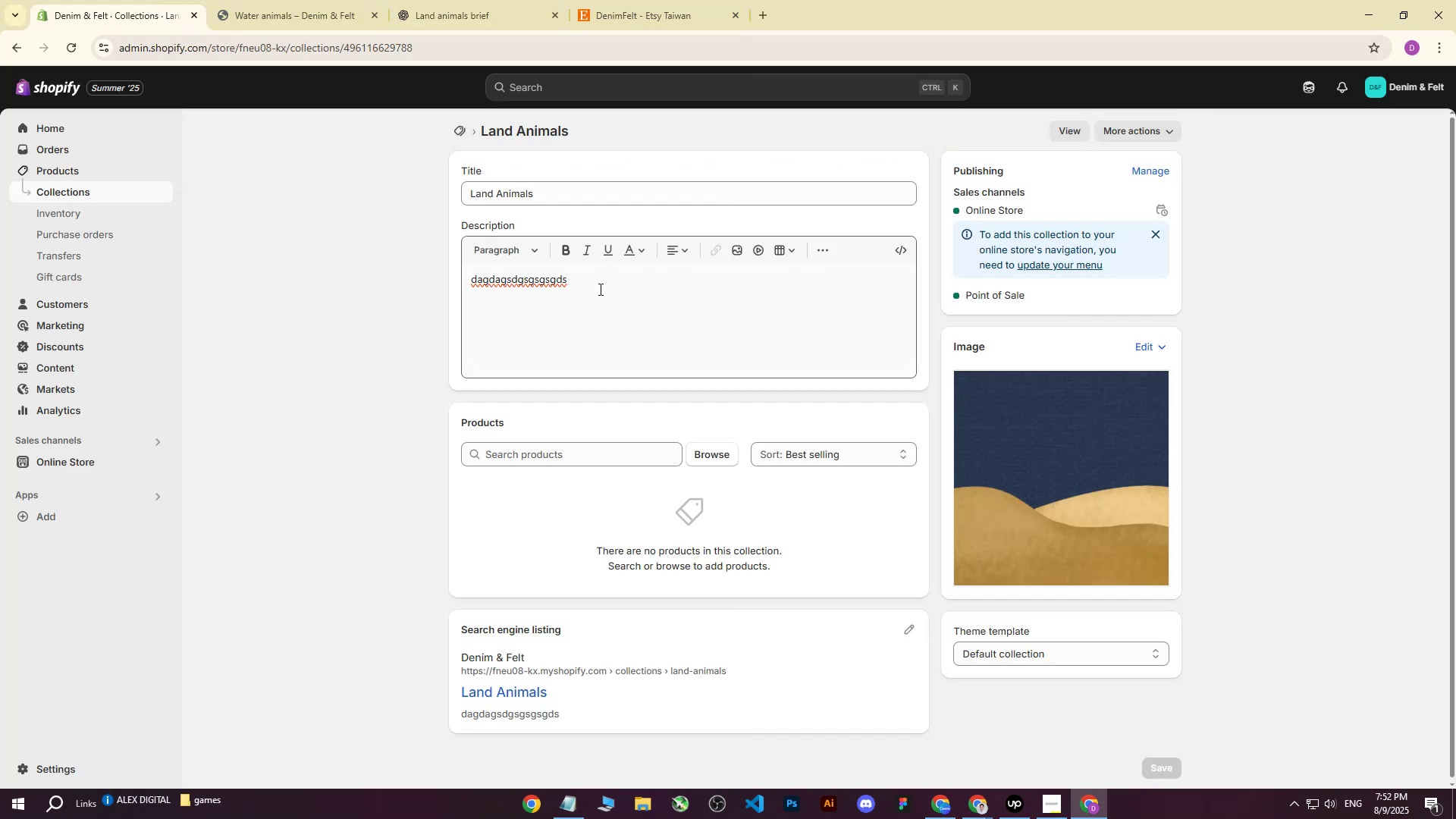 
left_click([601, 292])
 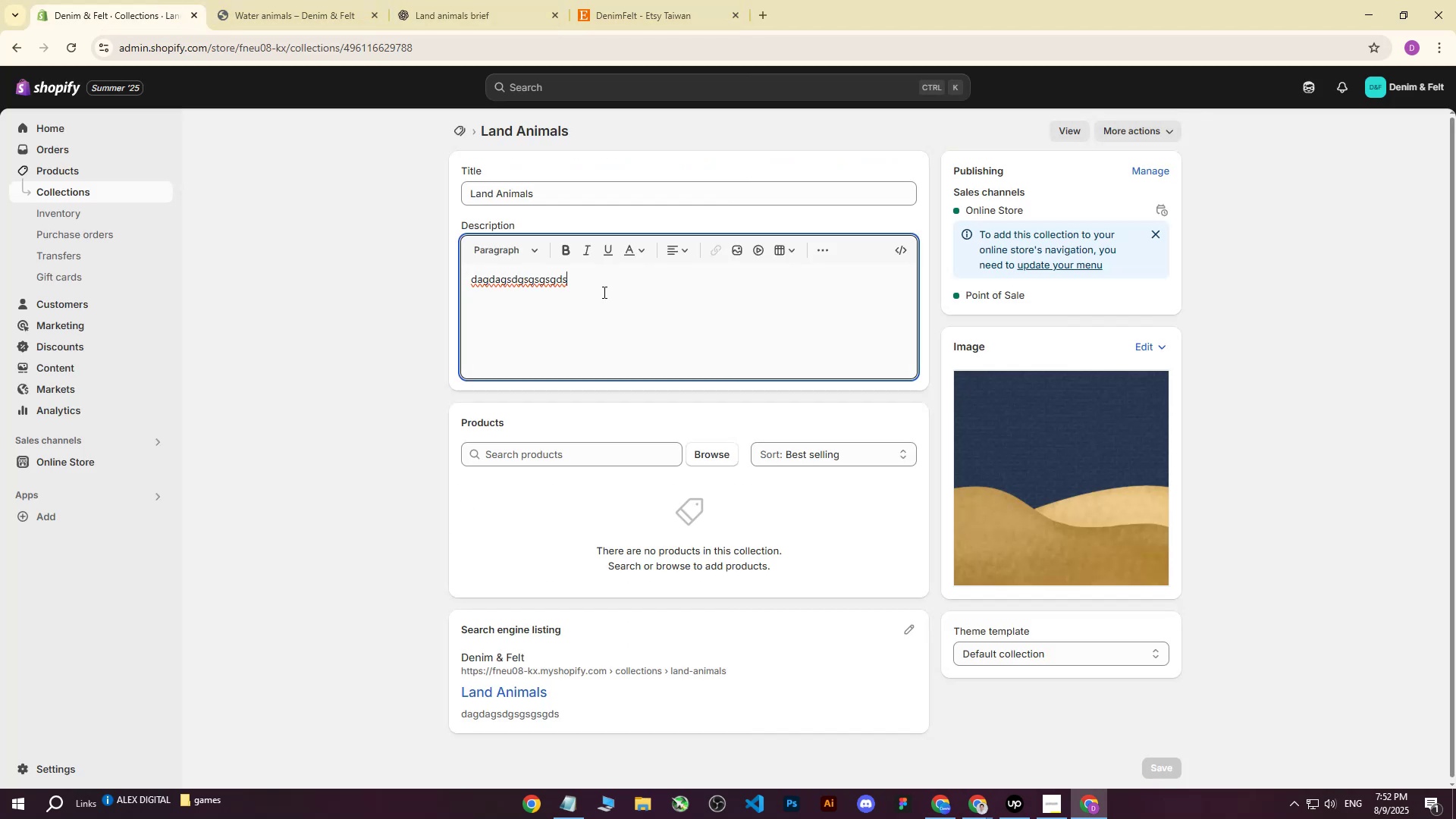 
left_click_drag(start_coordinate=[603, 292], to_coordinate=[431, 279])
 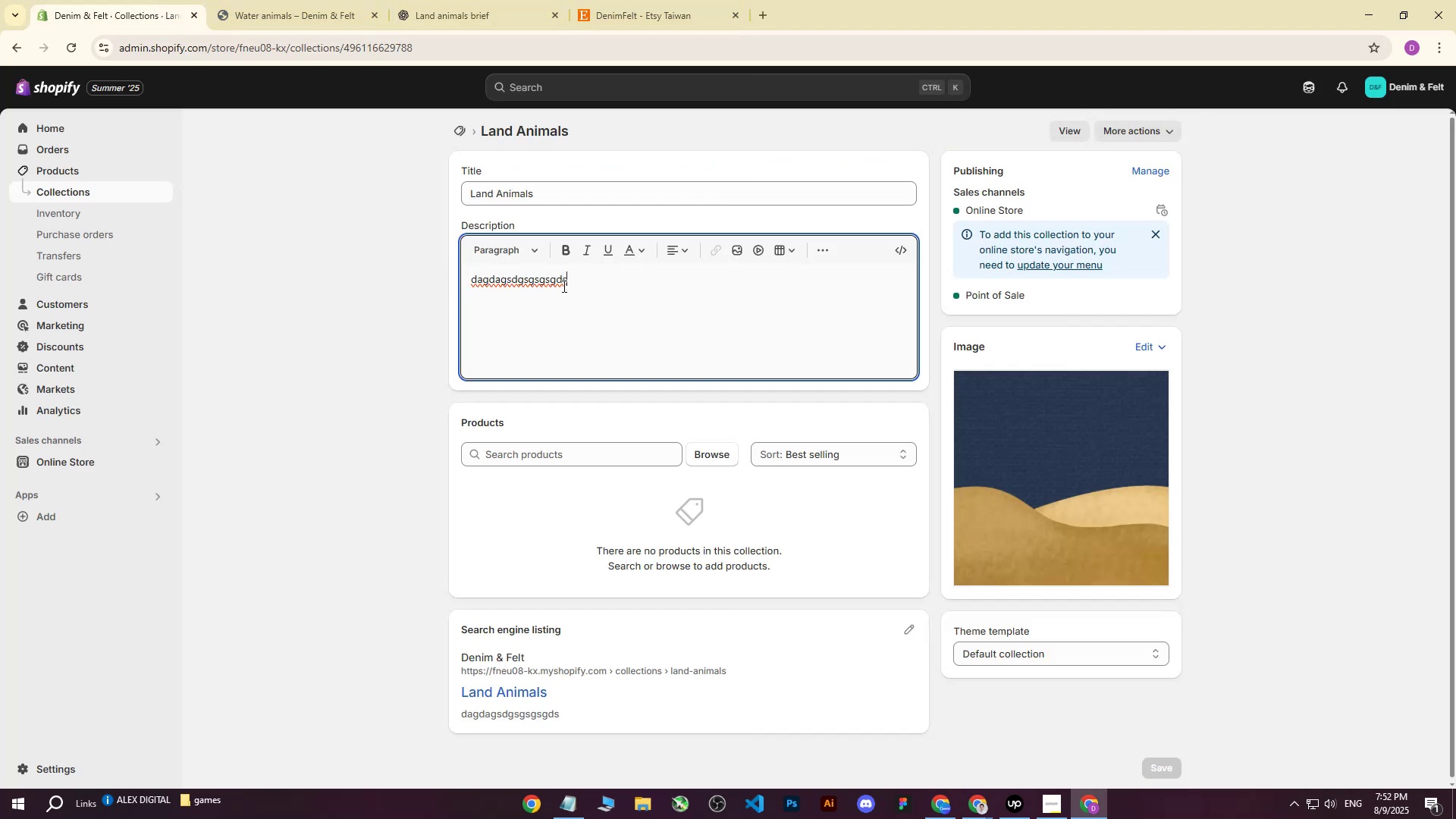 
left_click_drag(start_coordinate=[565, 286], to_coordinate=[383, 284])
 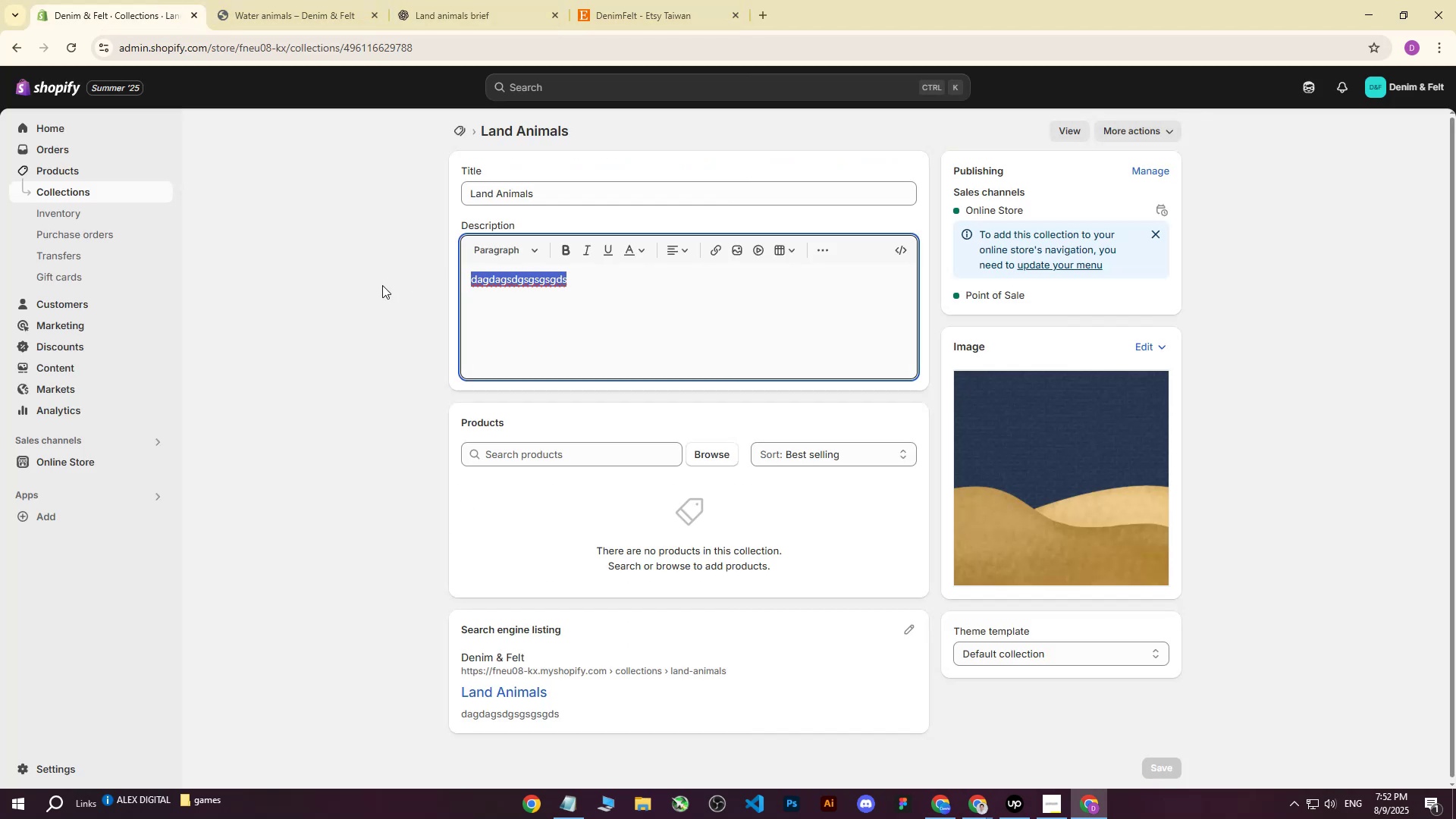 
key(Control+ControlLeft)
 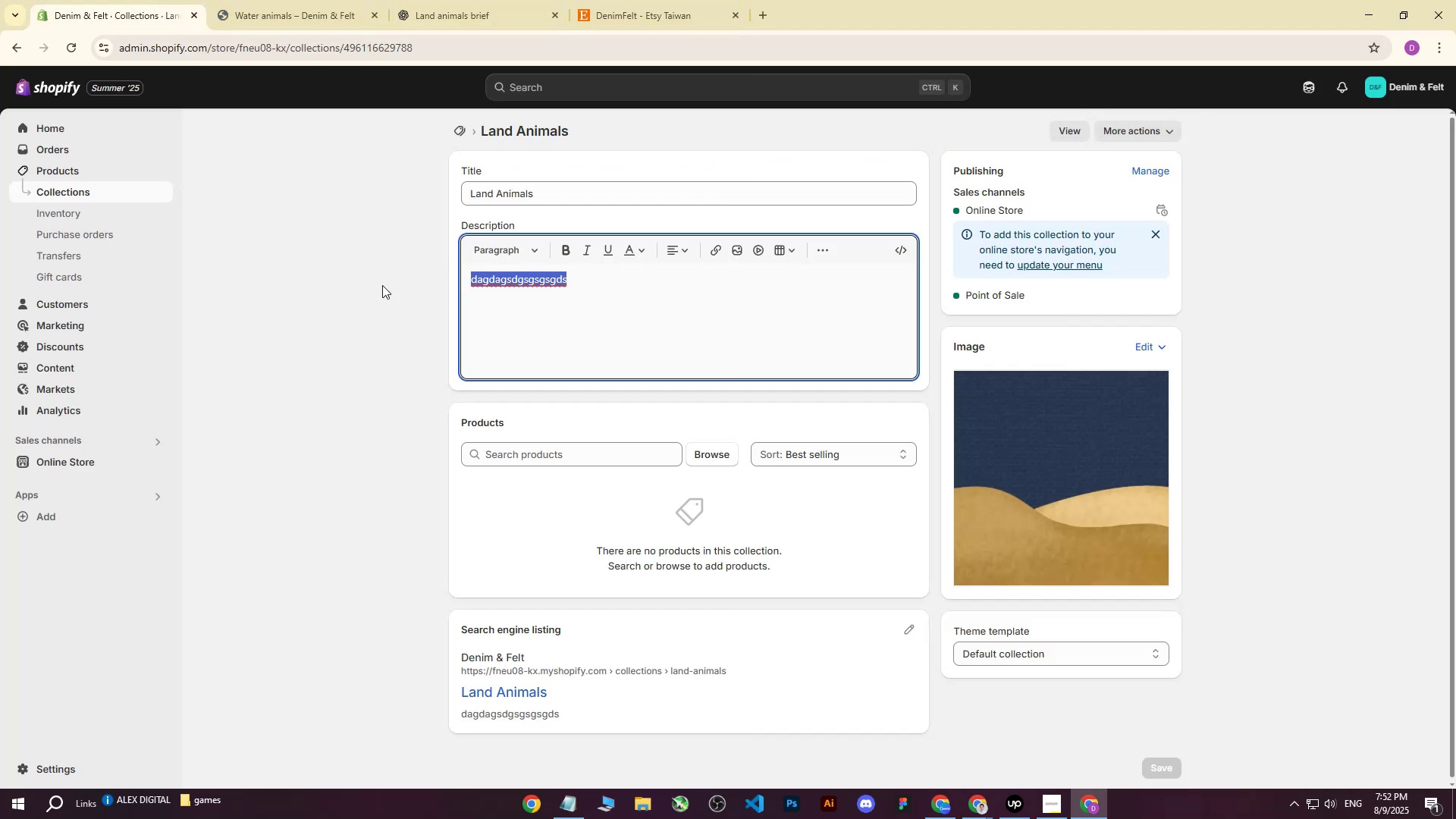 
key(Control+V)
 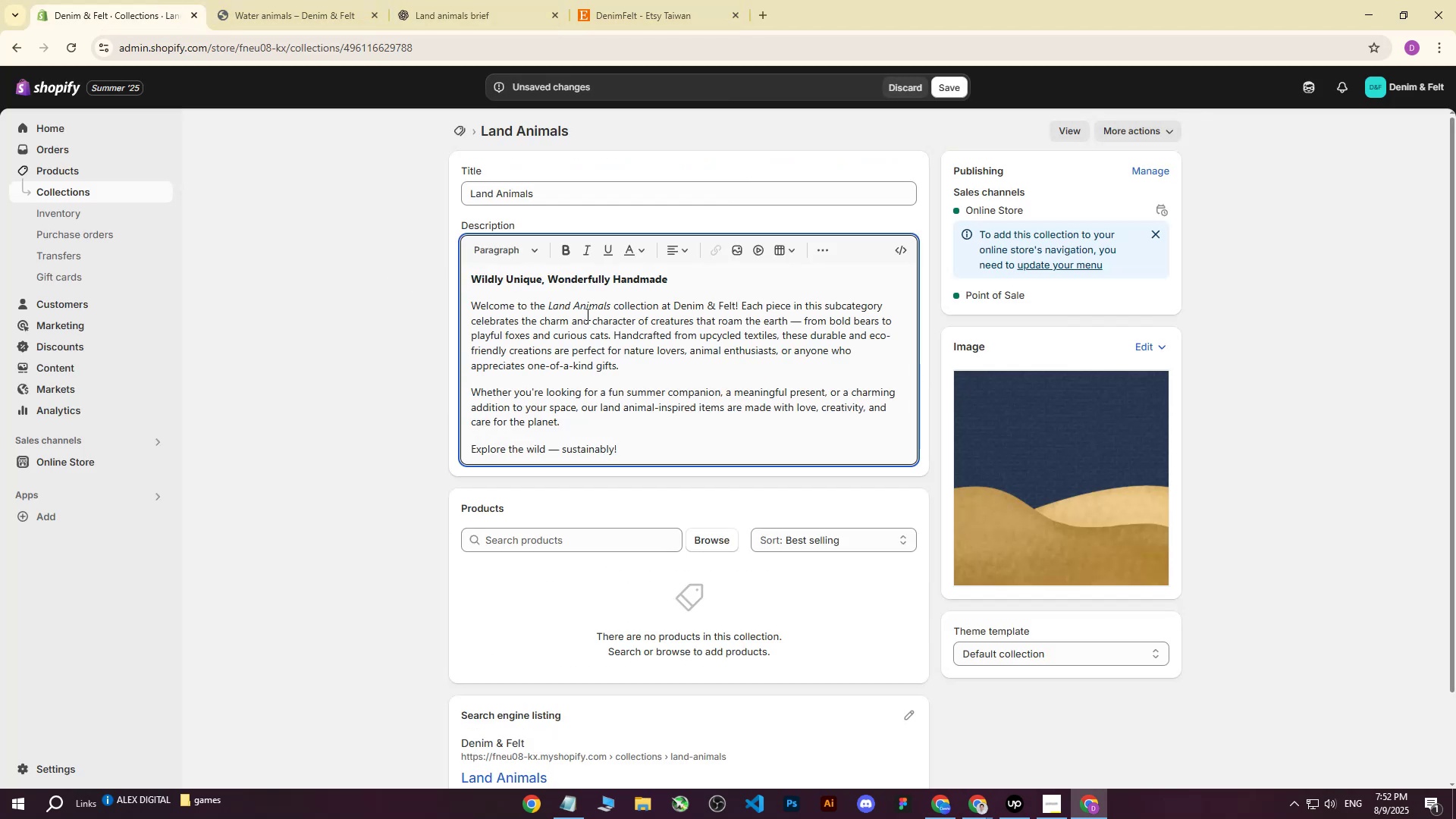 
scroll: coordinate [670, 326], scroll_direction: up, amount: 1.0
 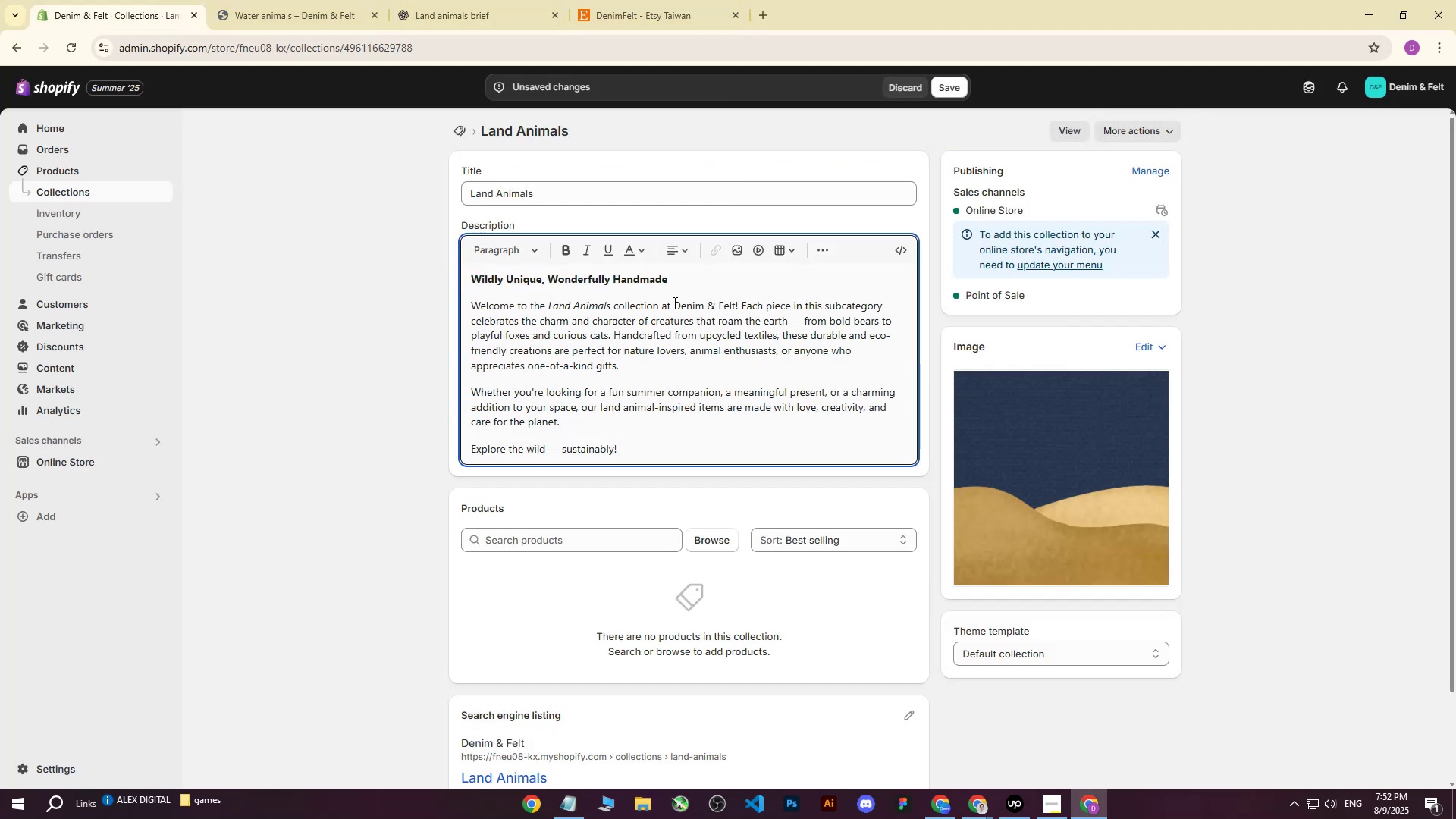 
left_click([673, 302])
 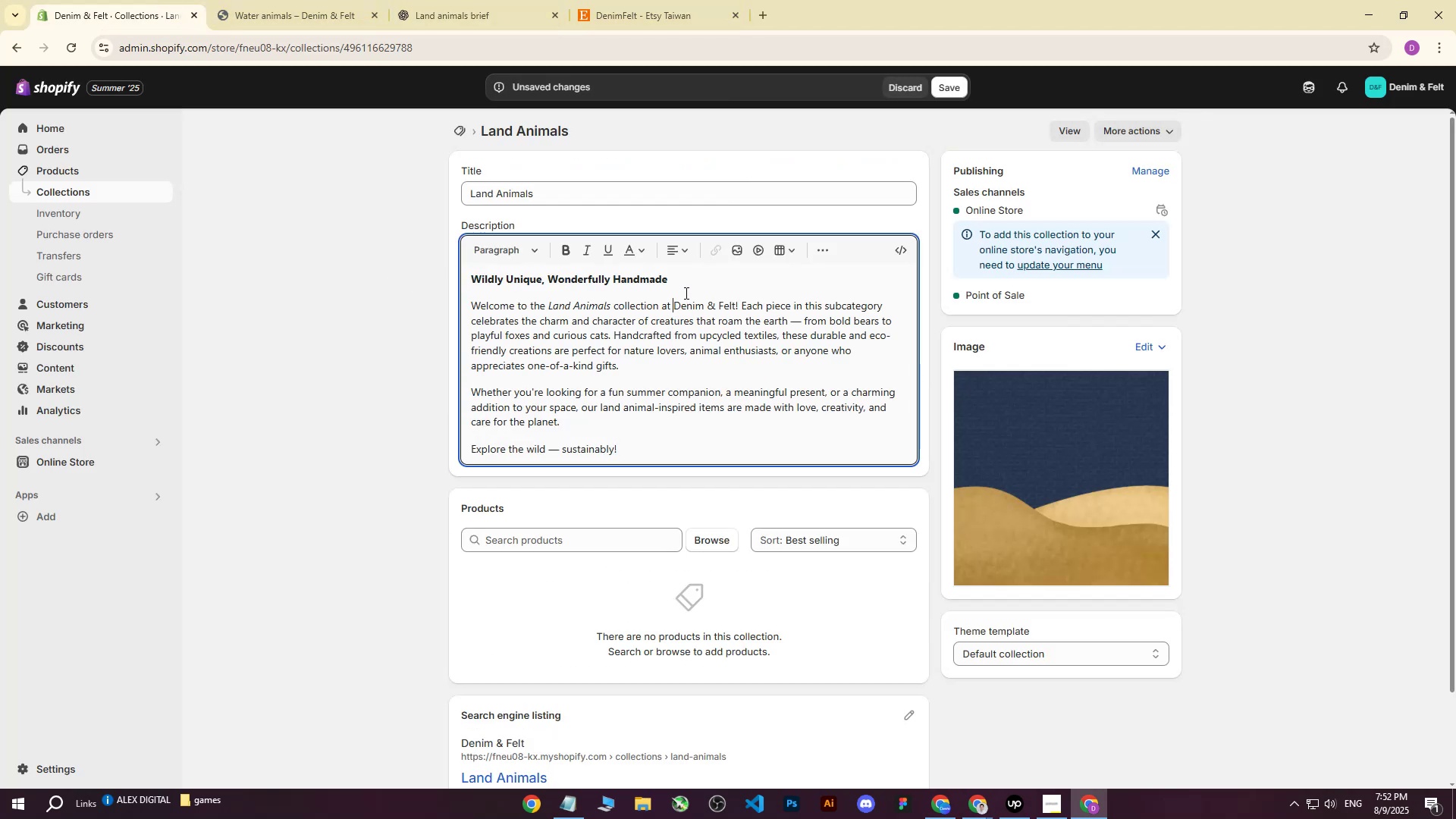 
left_click([685, 293])
 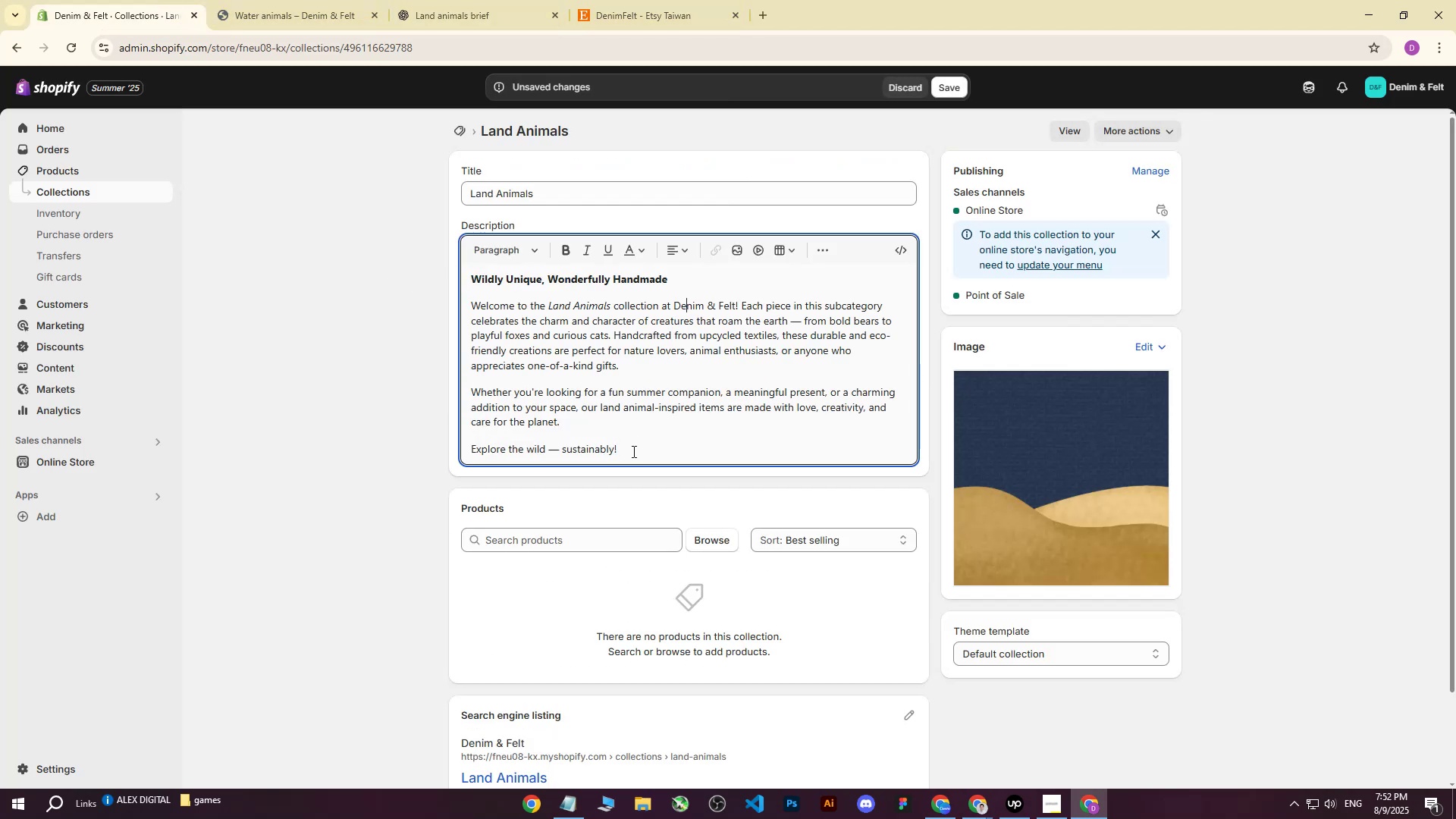 
left_click_drag(start_coordinate=[632, 450], to_coordinate=[462, 264])
 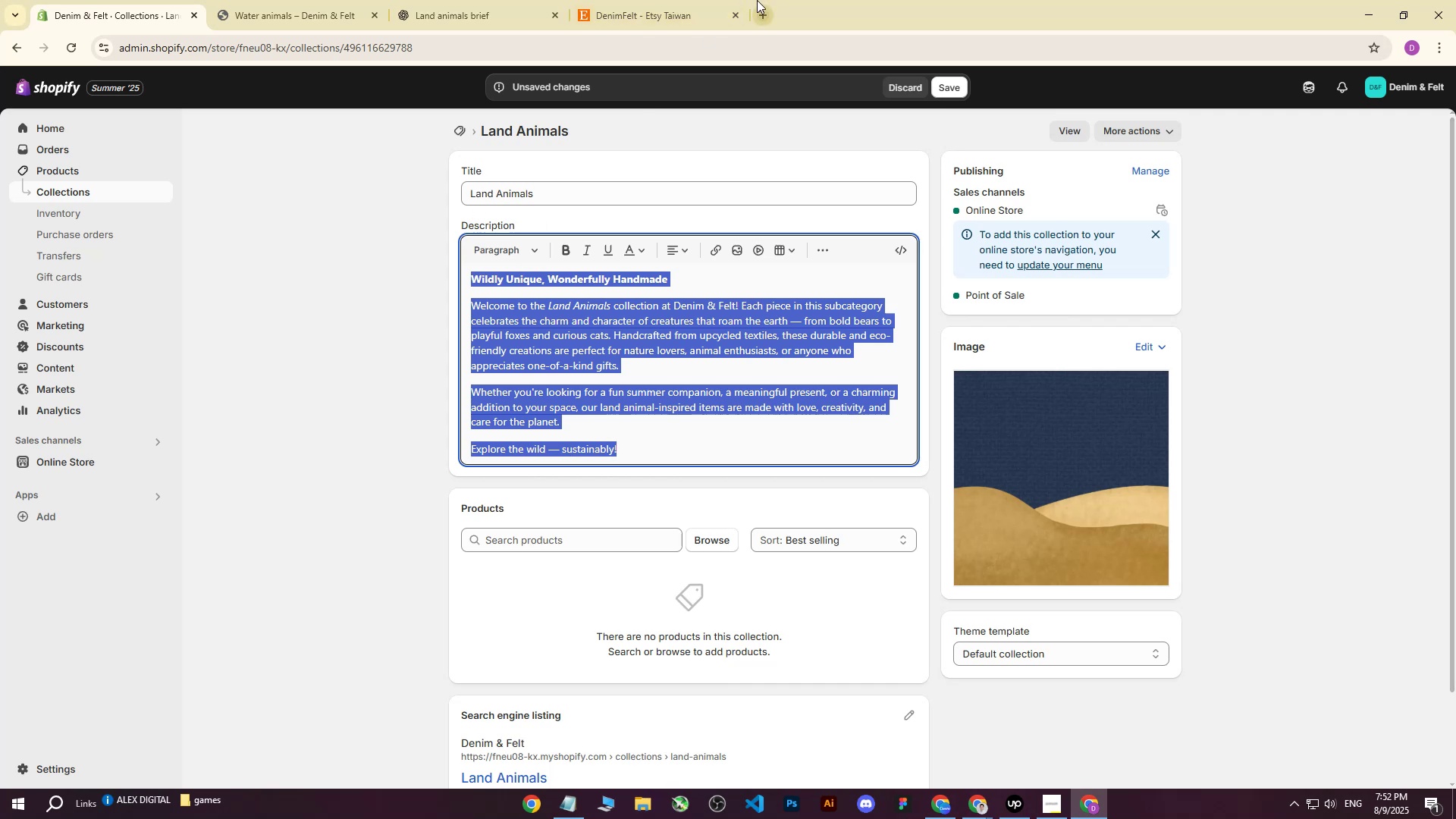 
type(tra)
 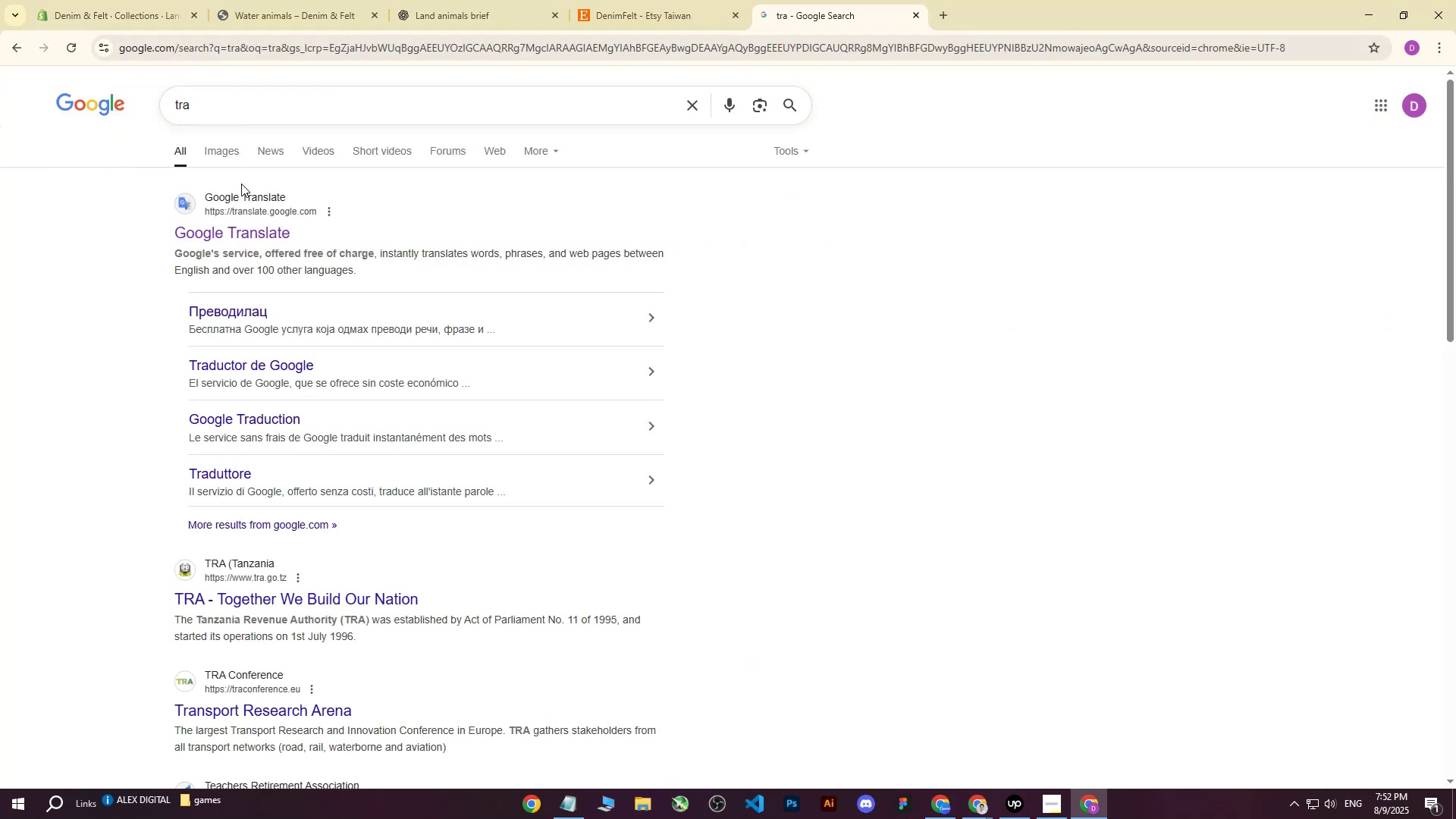 
left_click([234, 228])
 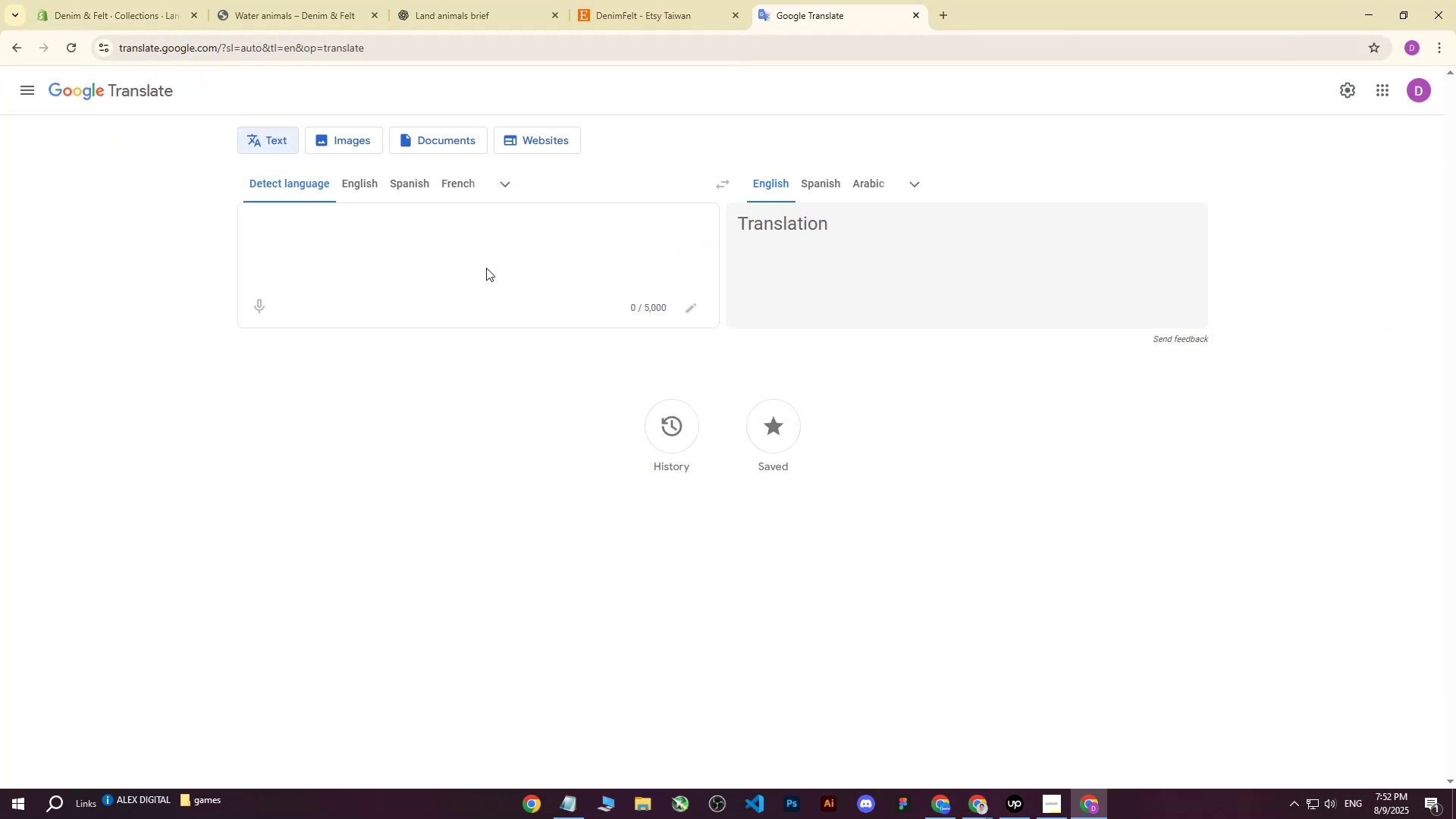 
key(Control+ControlLeft)
 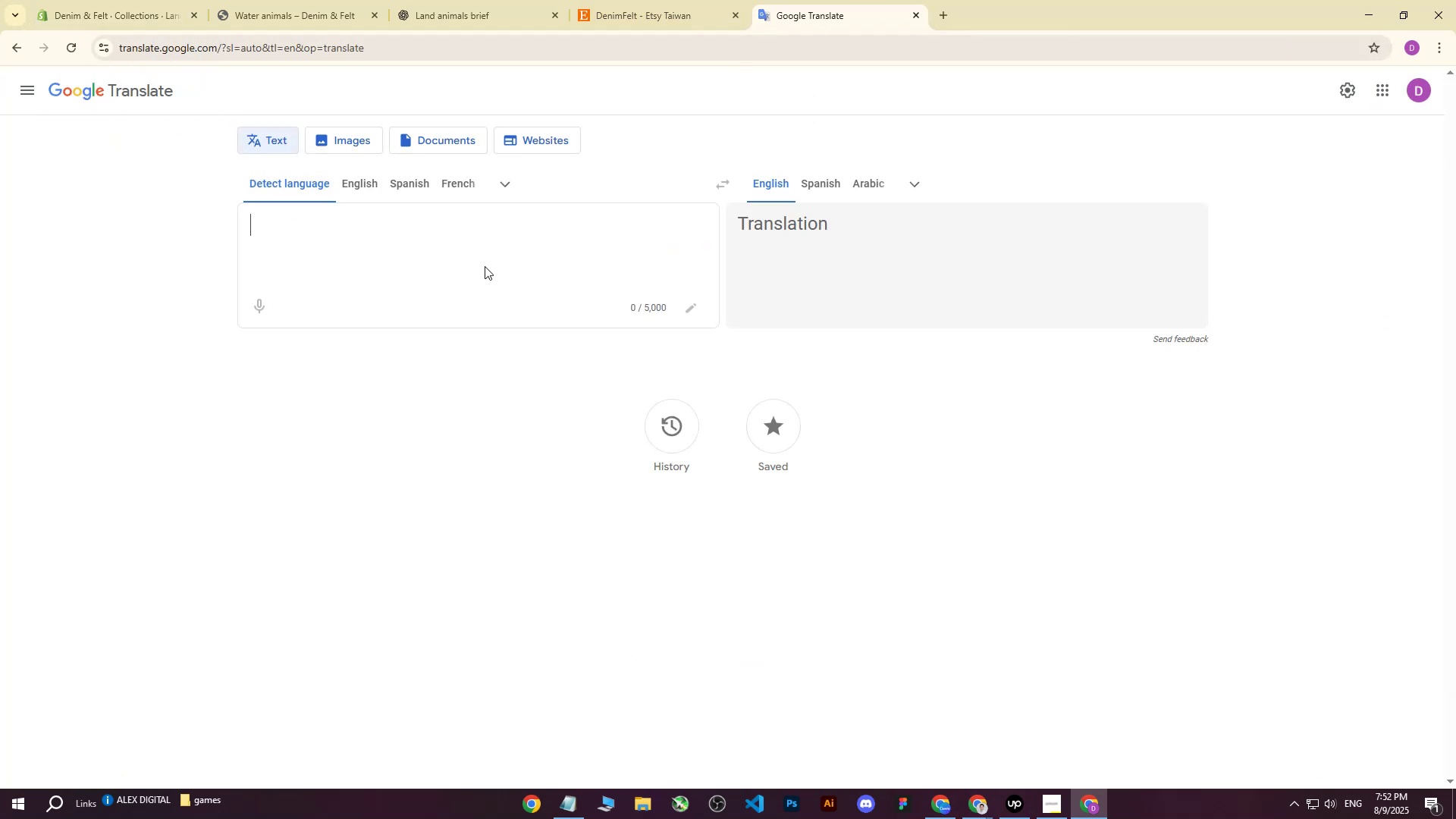 
key(Control+V)
 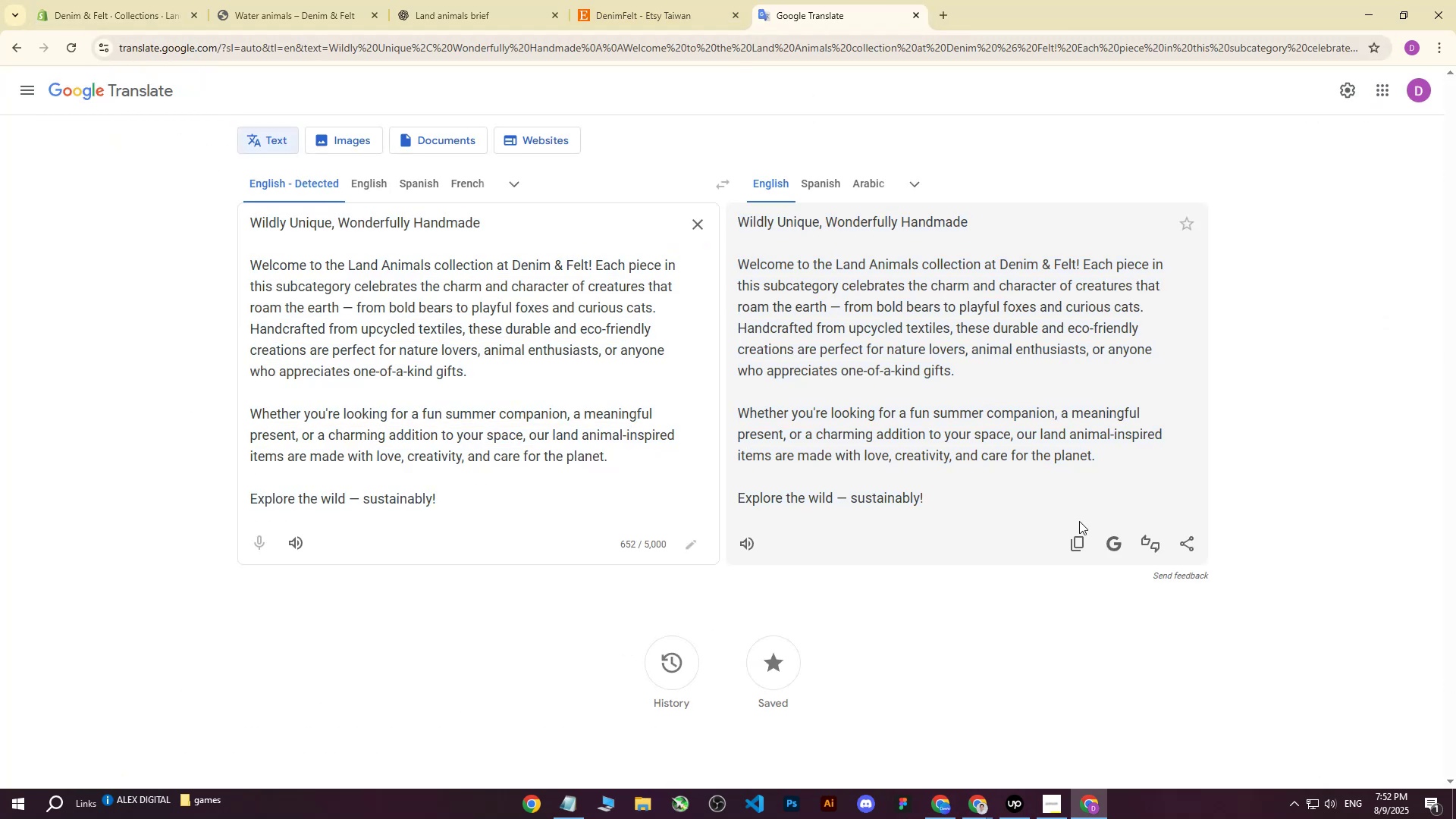 
left_click([1072, 540])
 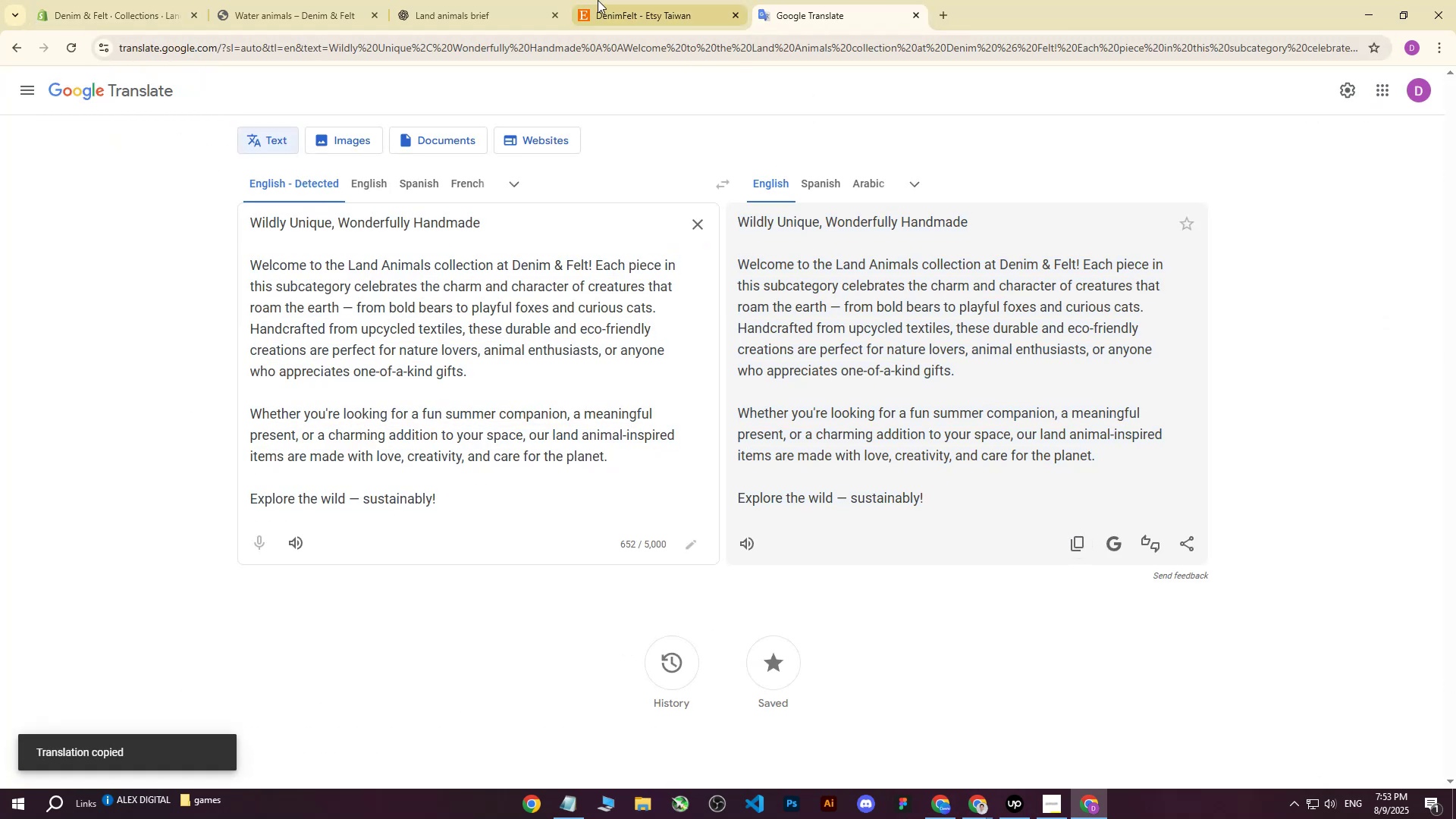 
double_click([593, 0])
 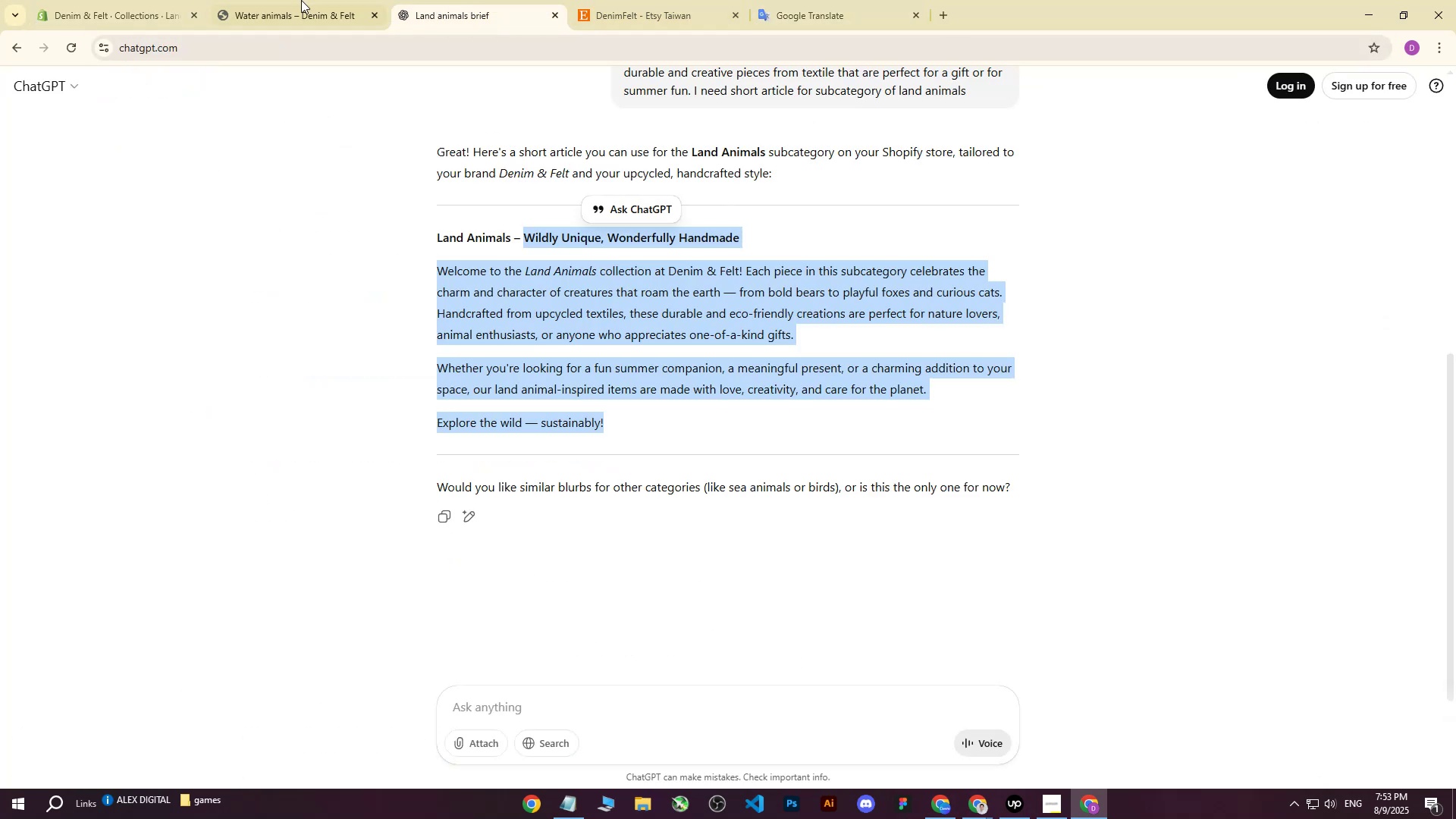 
triple_click([205, 0])
 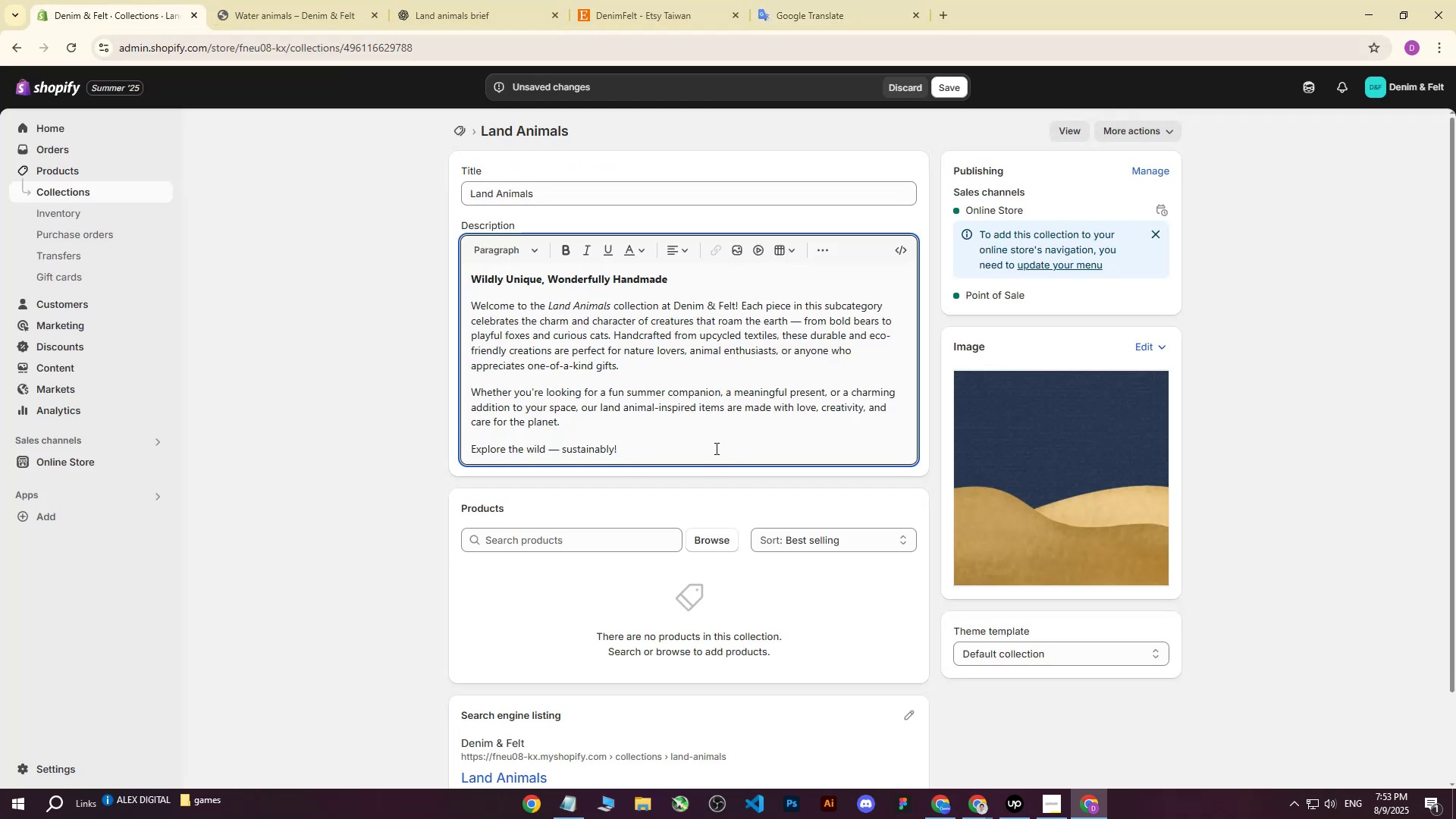 
left_click_drag(start_coordinate=[664, 450], to_coordinate=[444, 280])
 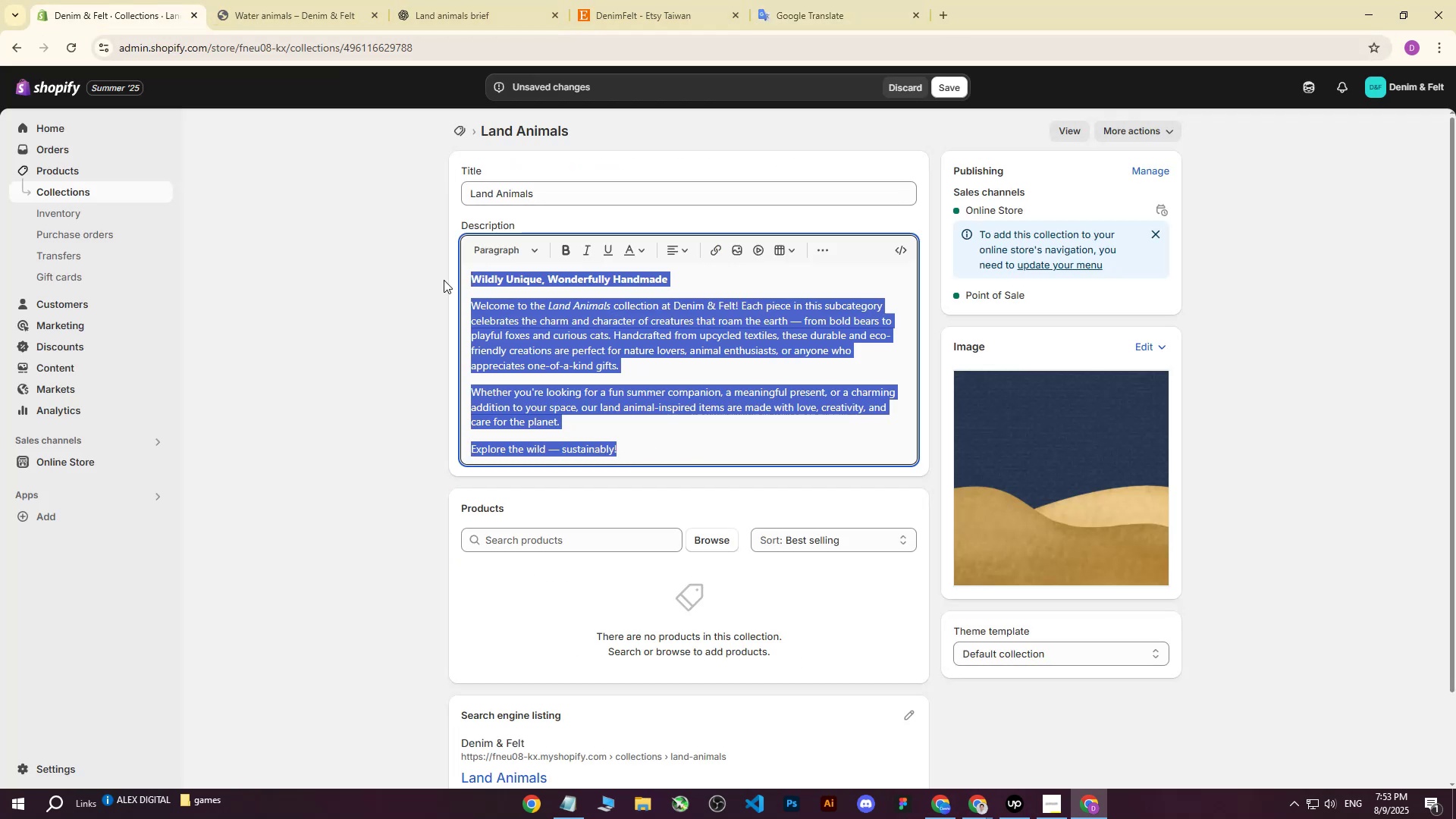 
key(Control+ControlLeft)
 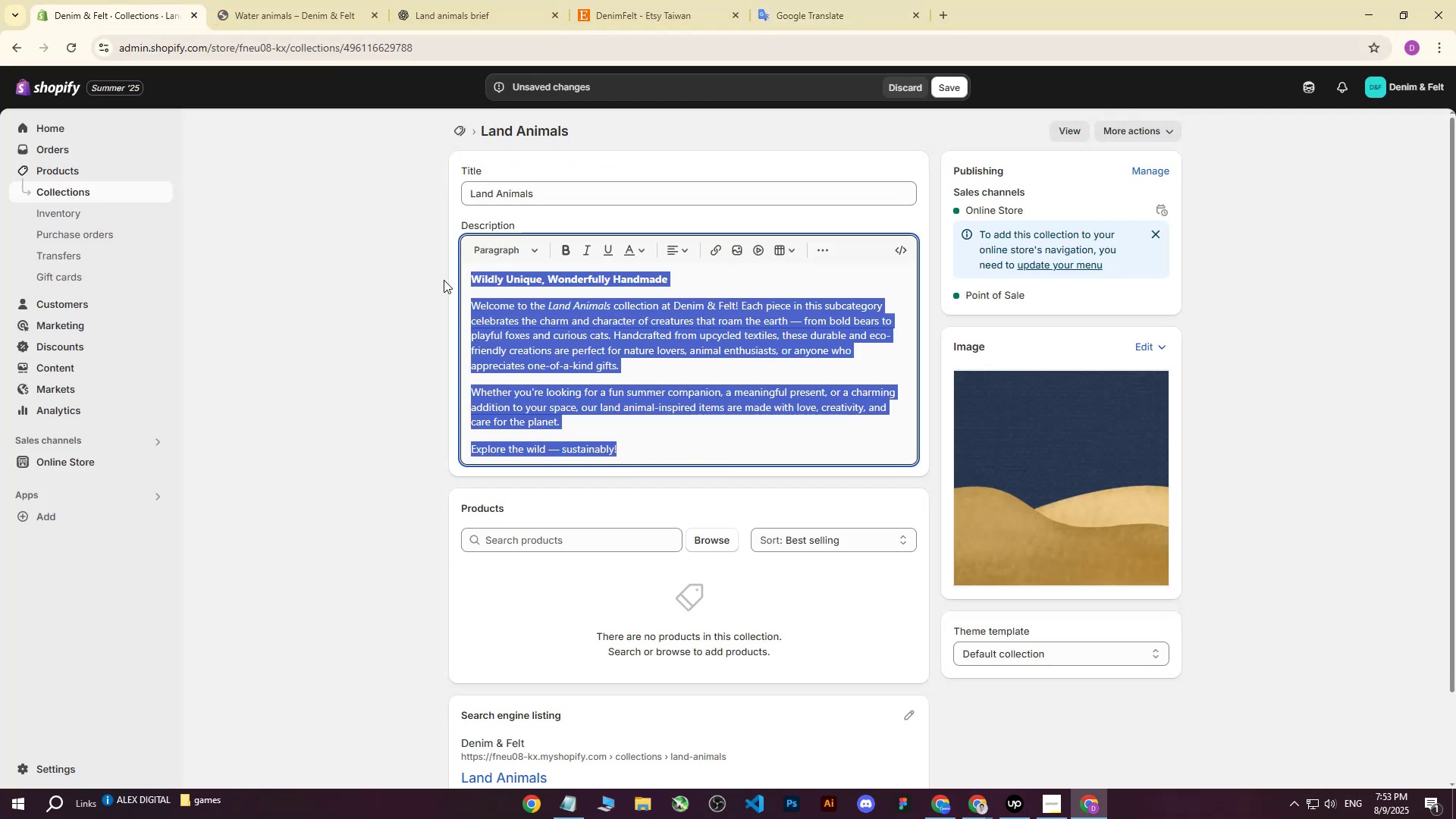 
key(Control+V)
 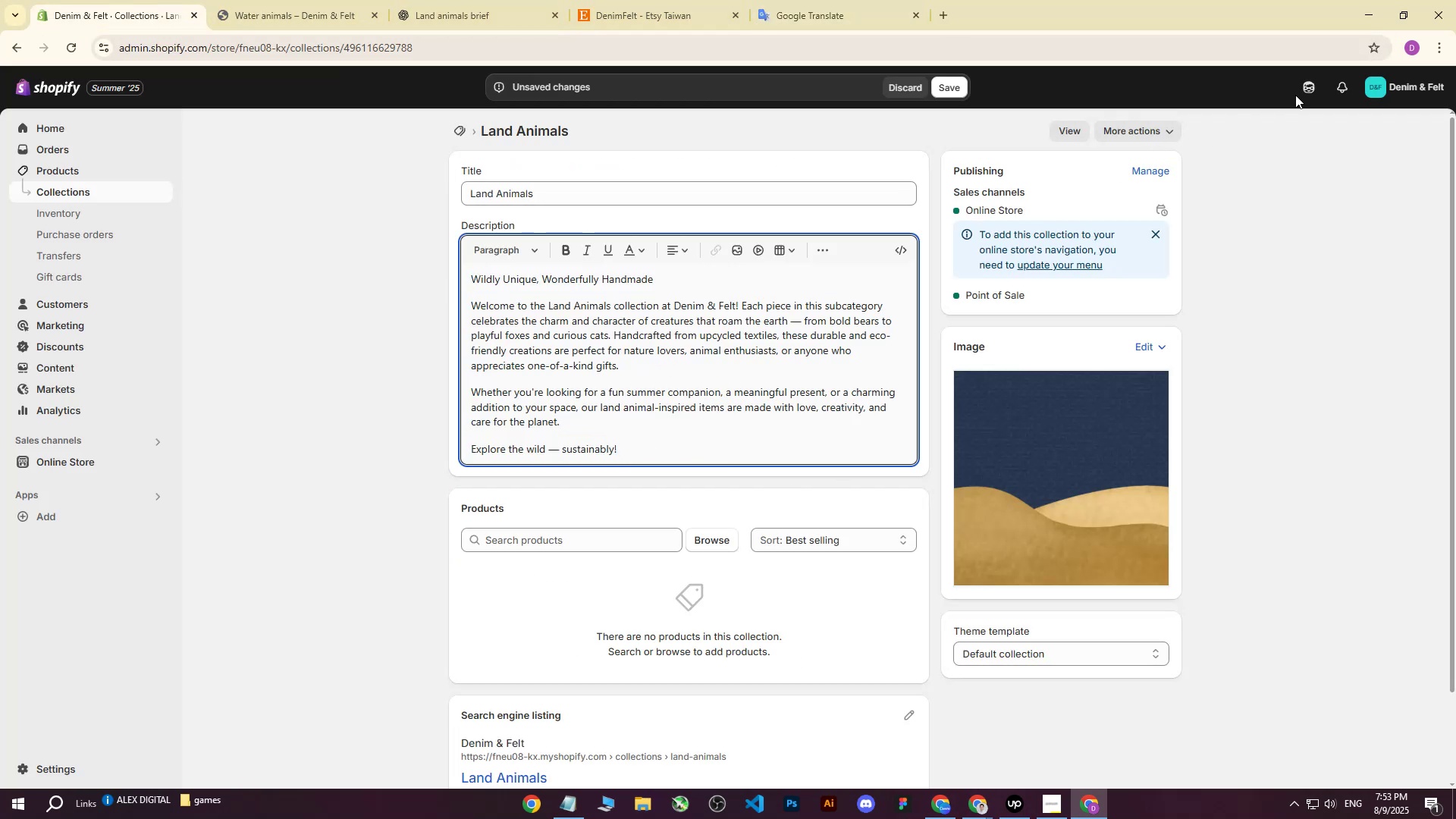 
left_click([952, 88])
 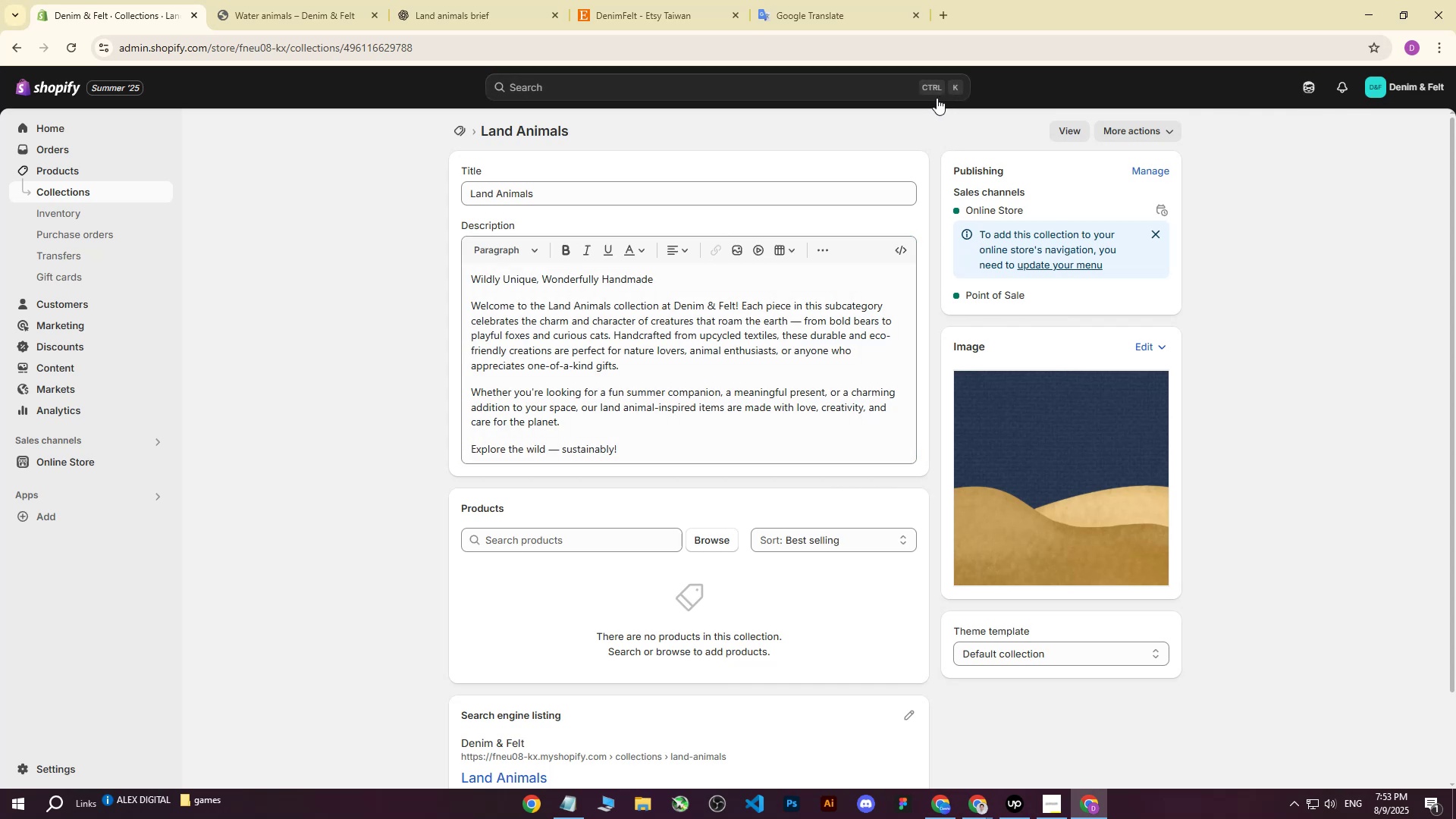 
left_click([296, 0])
 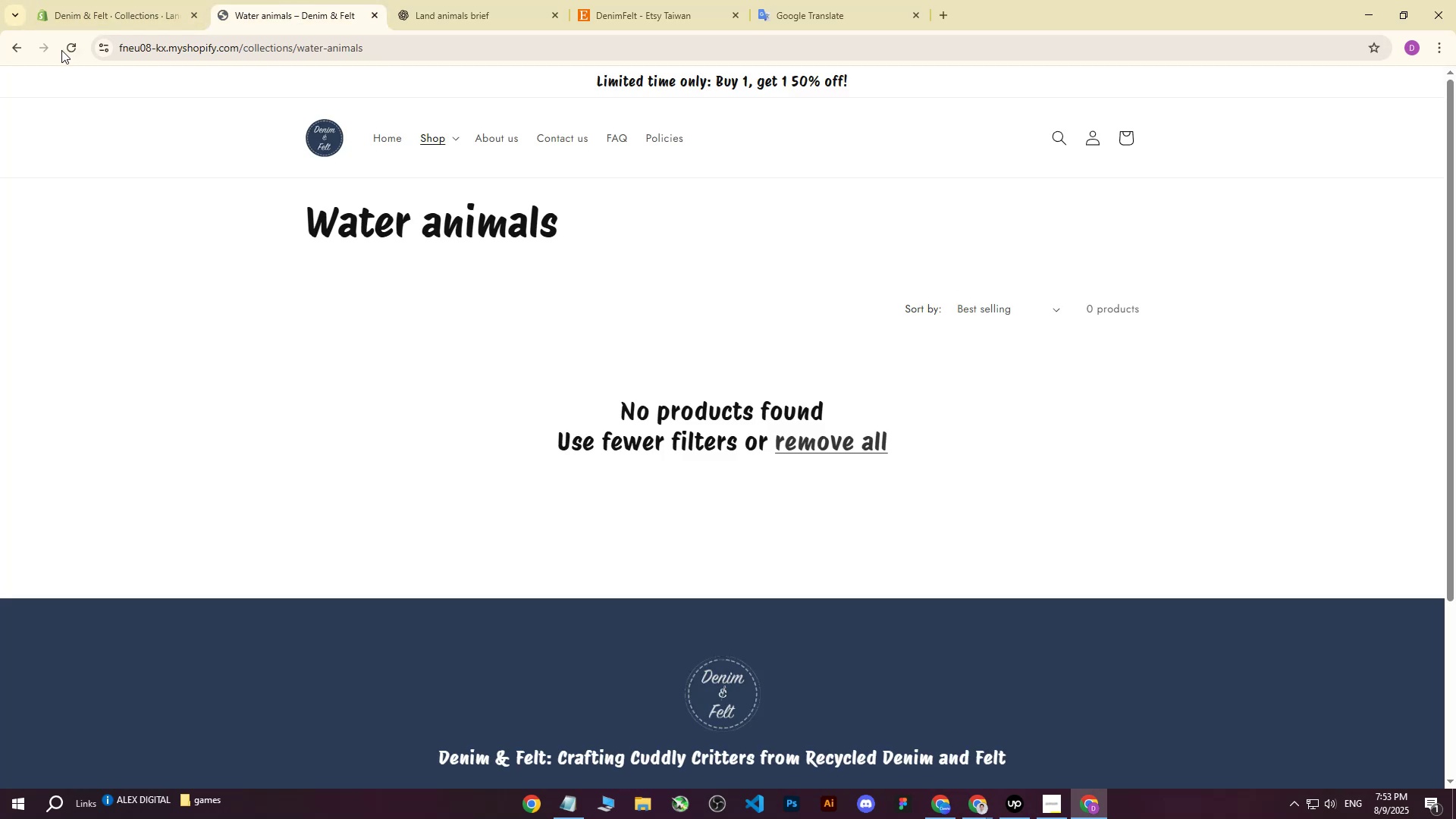 
double_click([61, 50])
 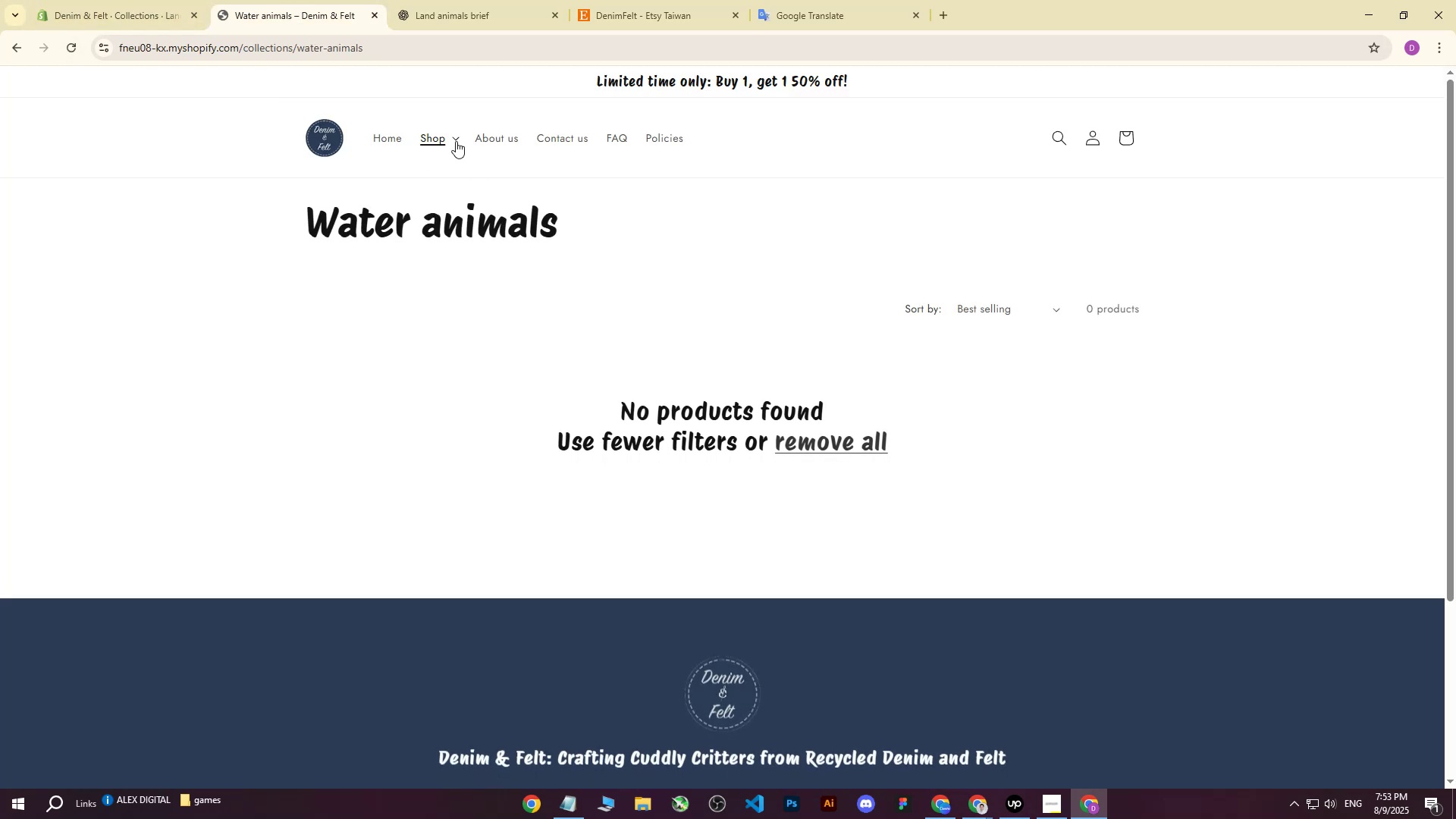 
left_click([455, 141])
 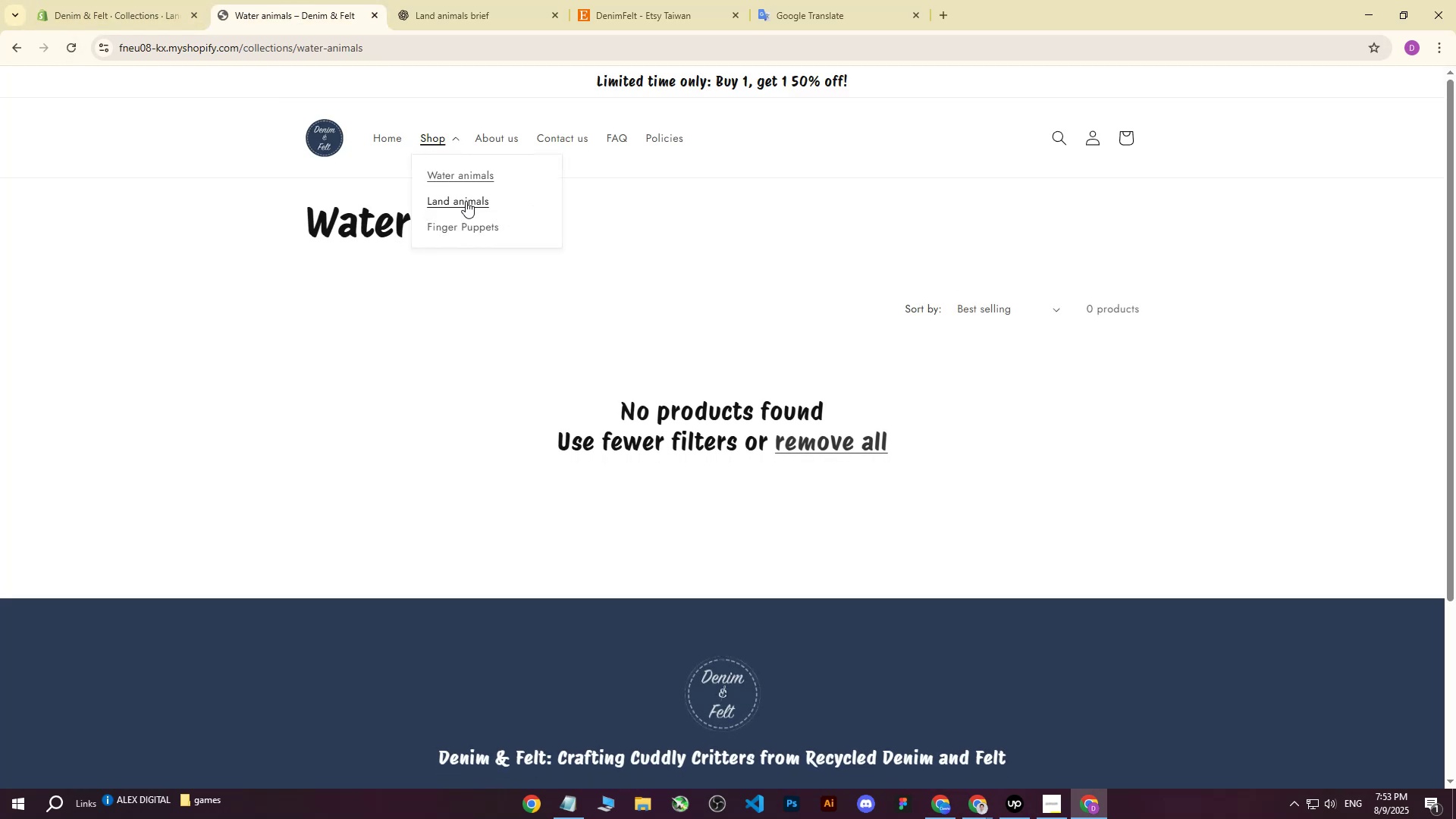 
left_click([466, 202])
 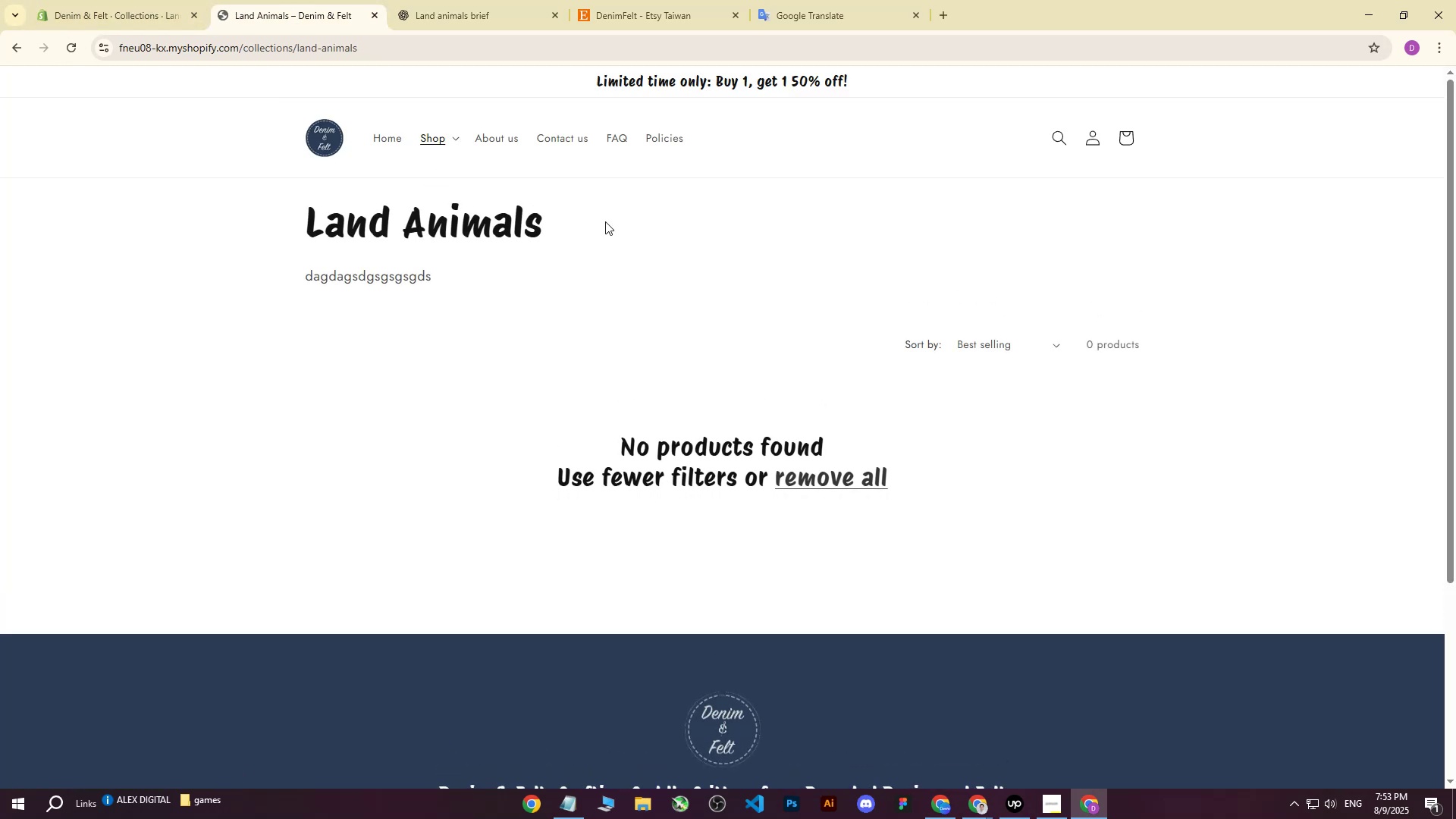 
left_click([71, 43])
 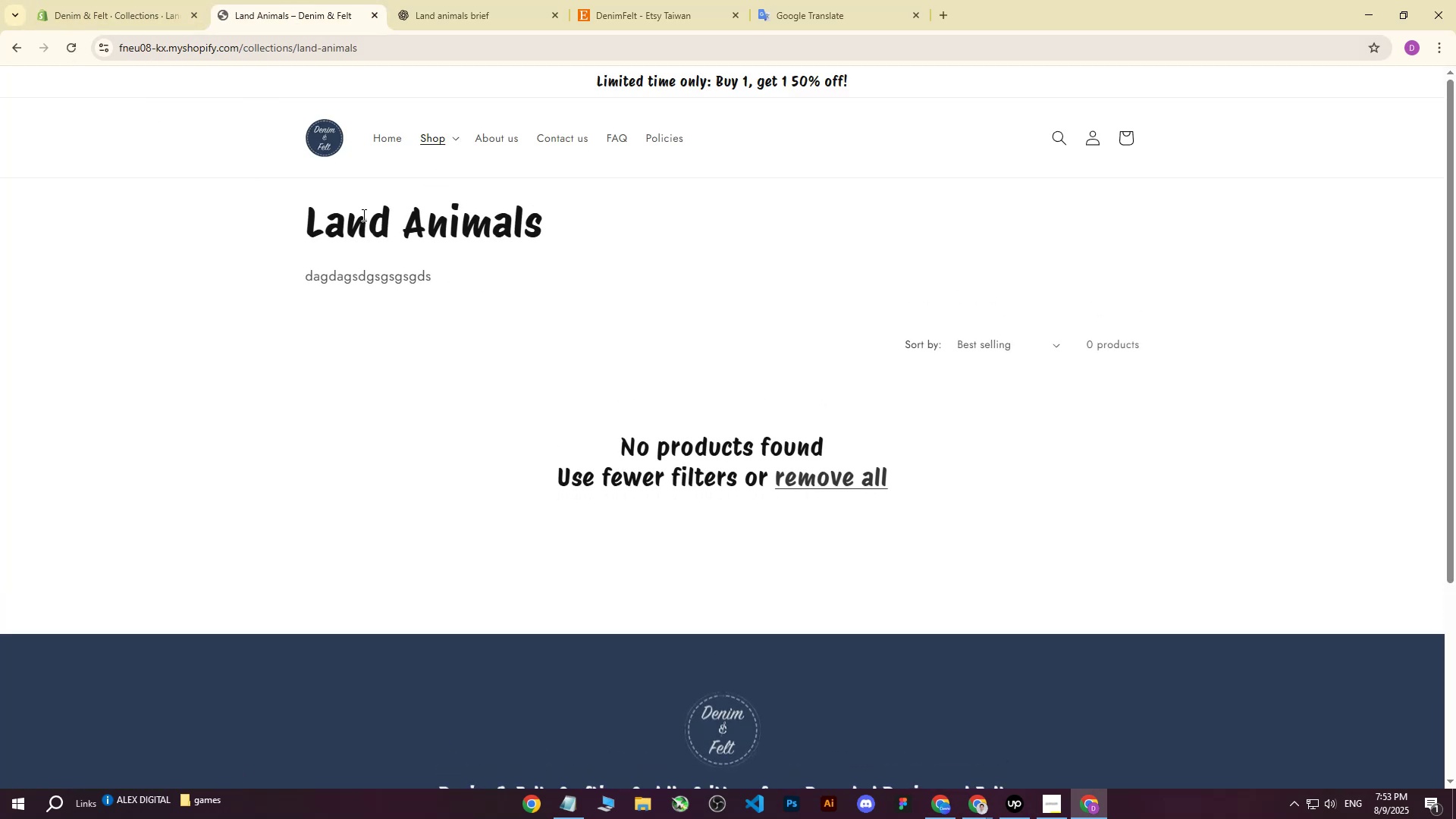 
left_click([148, 0])
 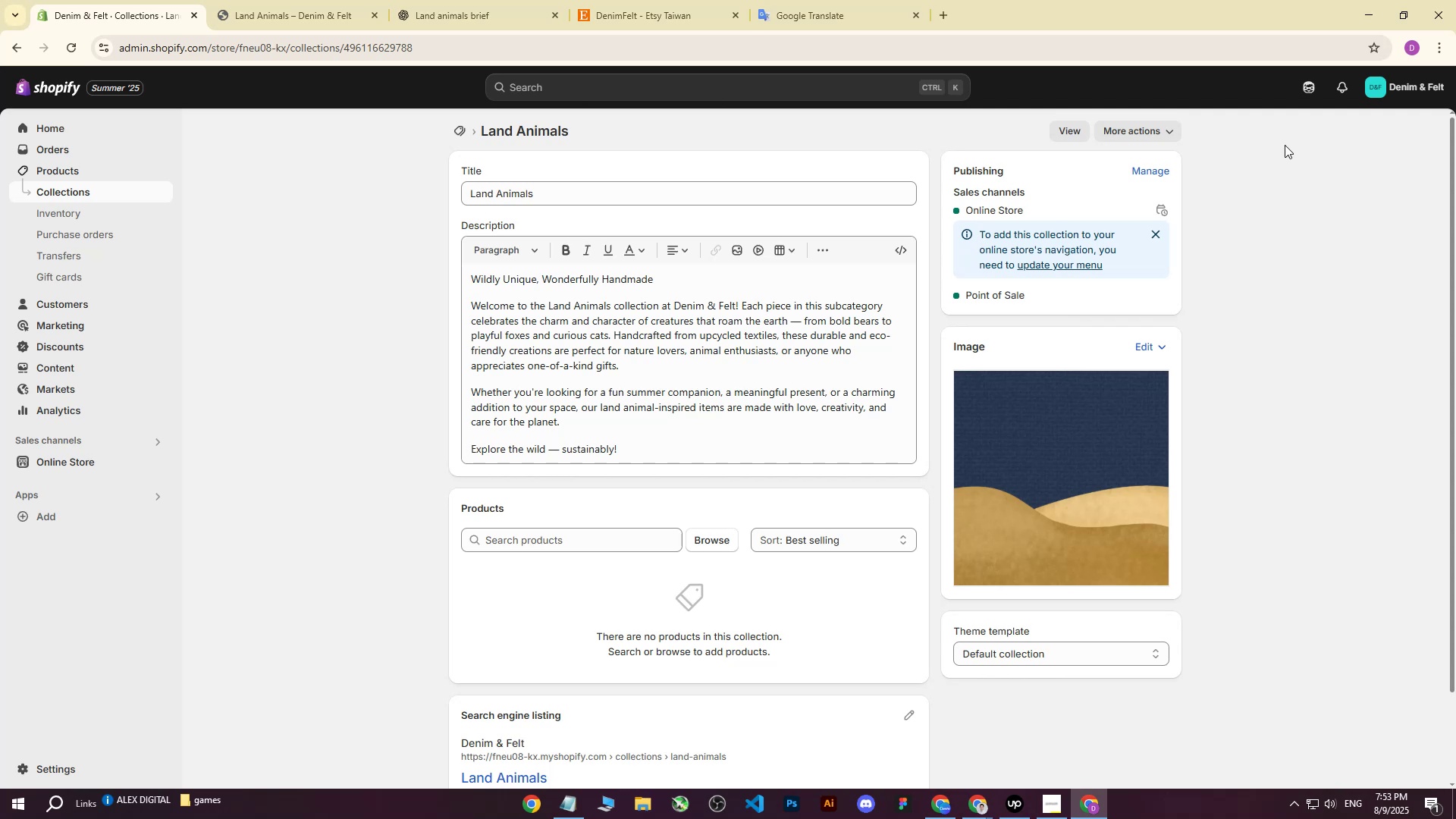 
scroll: coordinate [727, 257], scroll_direction: up, amount: 2.0
 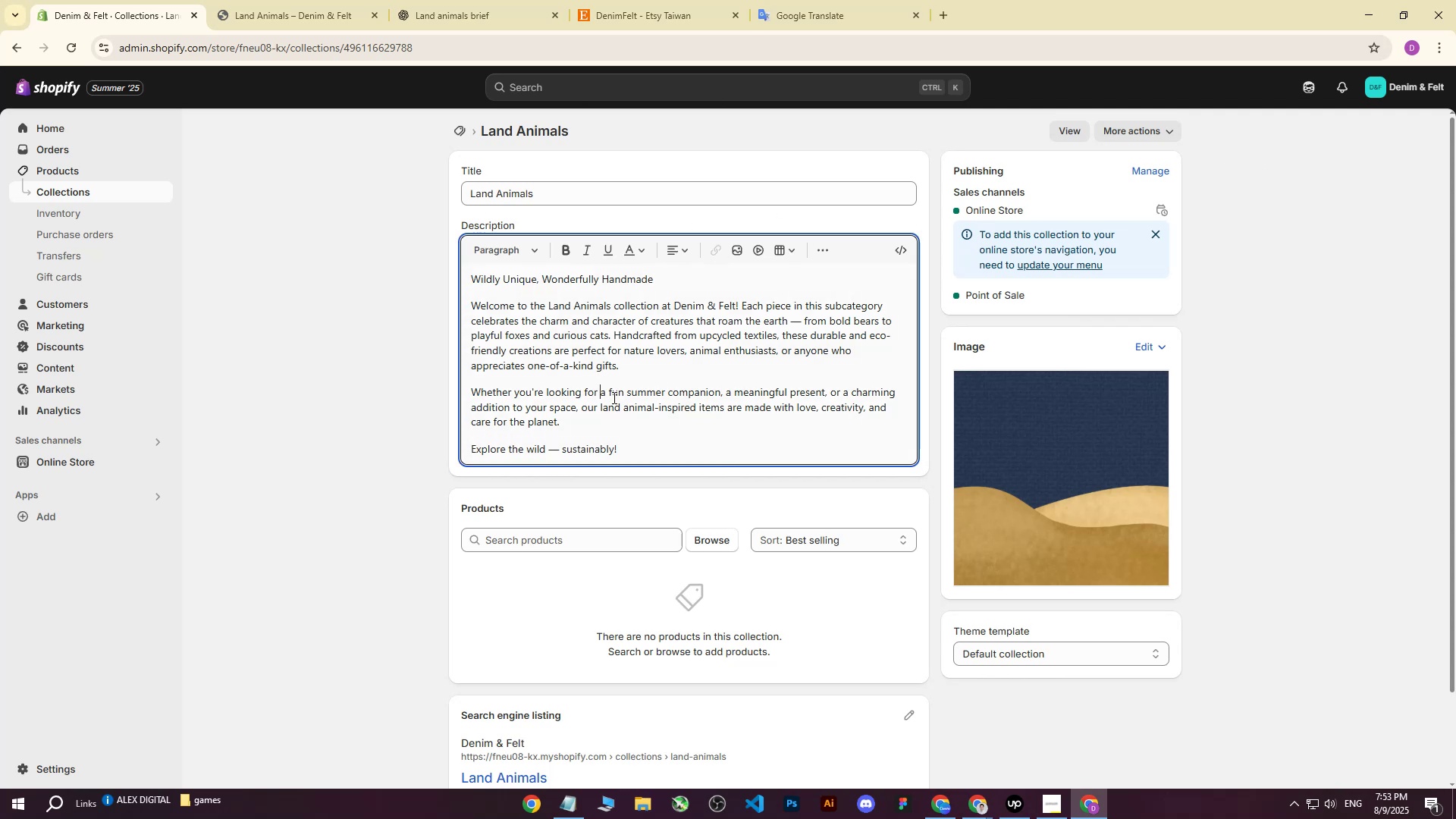 
double_click([651, 463])
 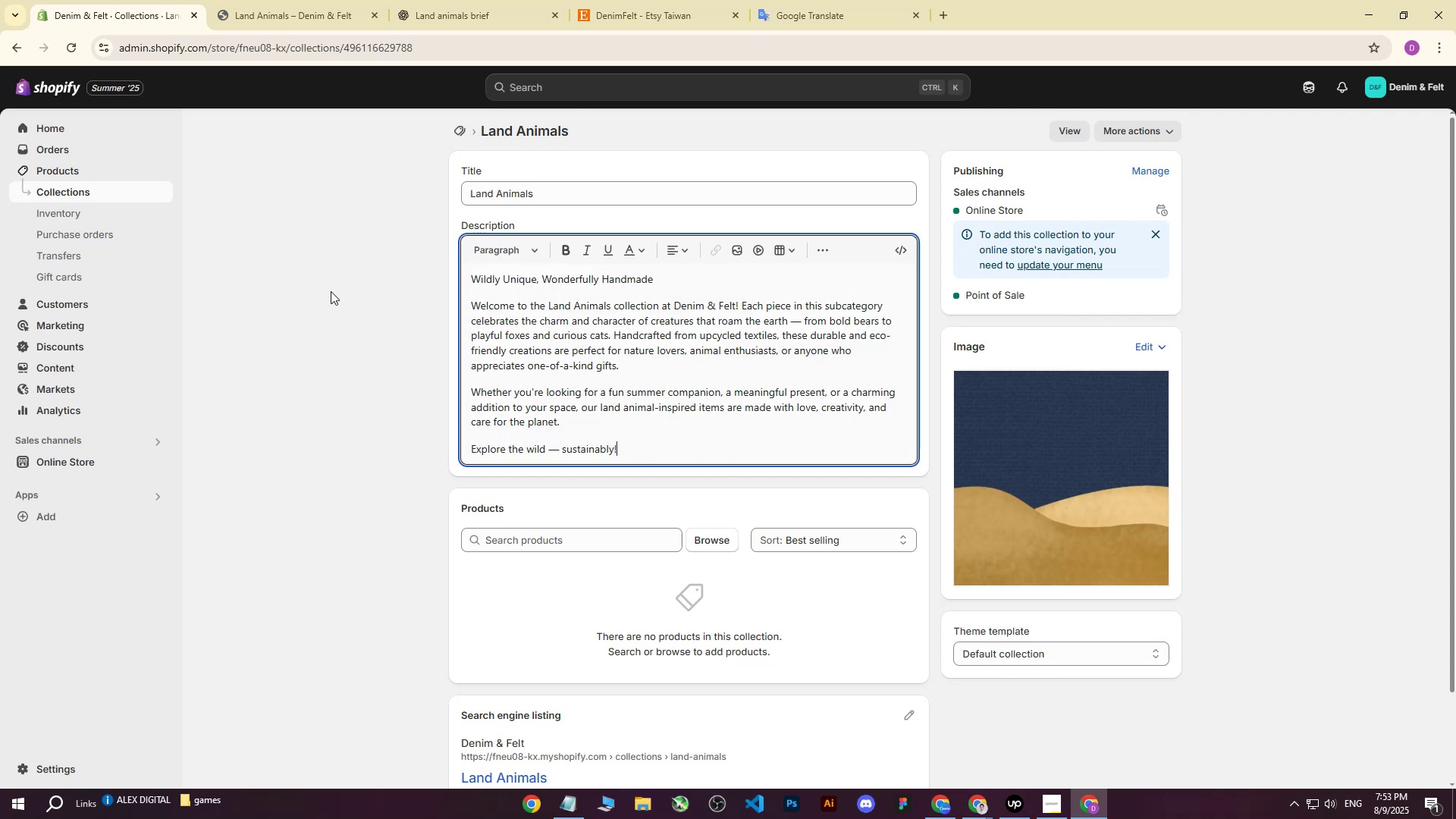 
triple_click([327, 289])
 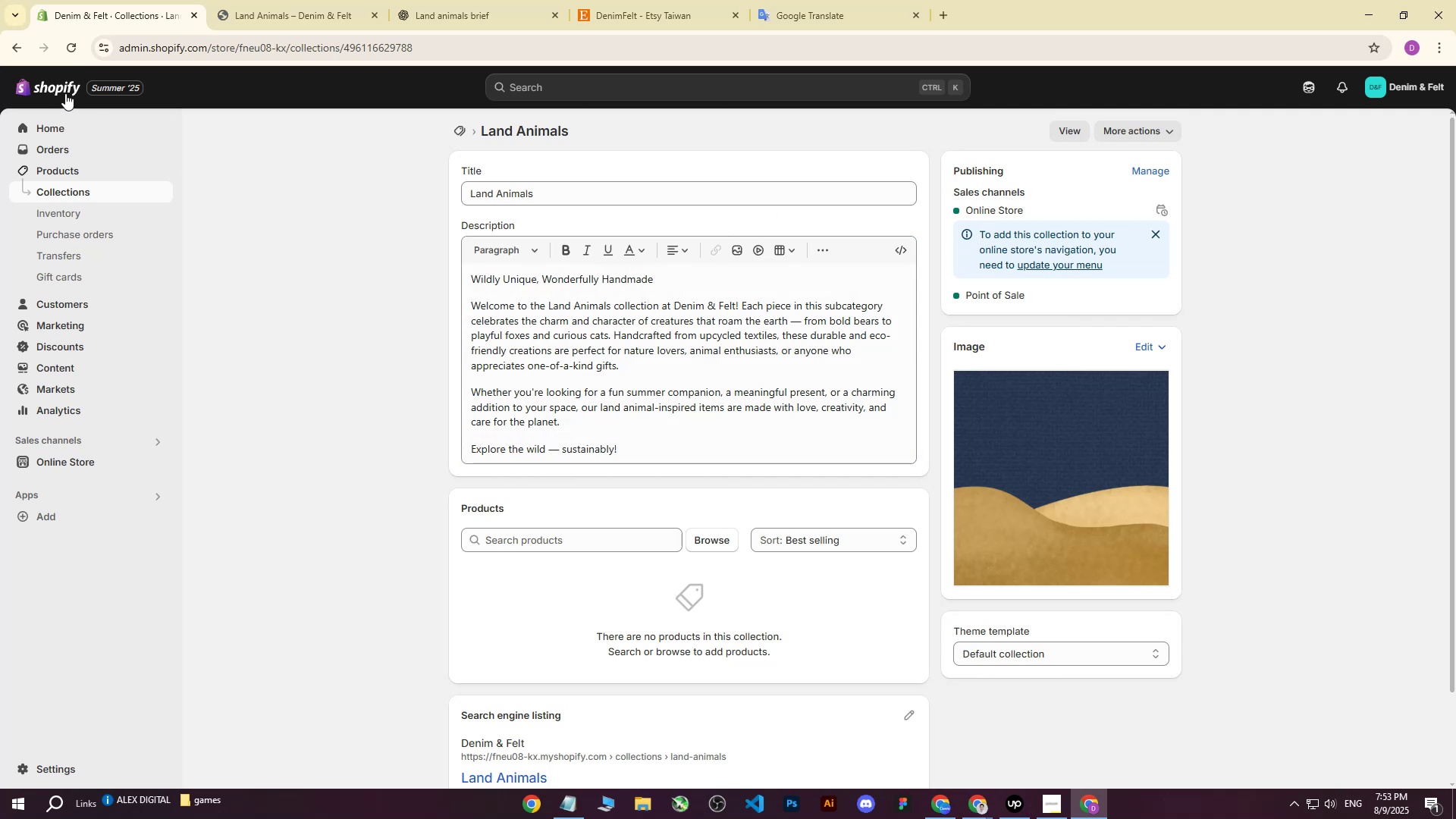 
left_click([315, 0])
 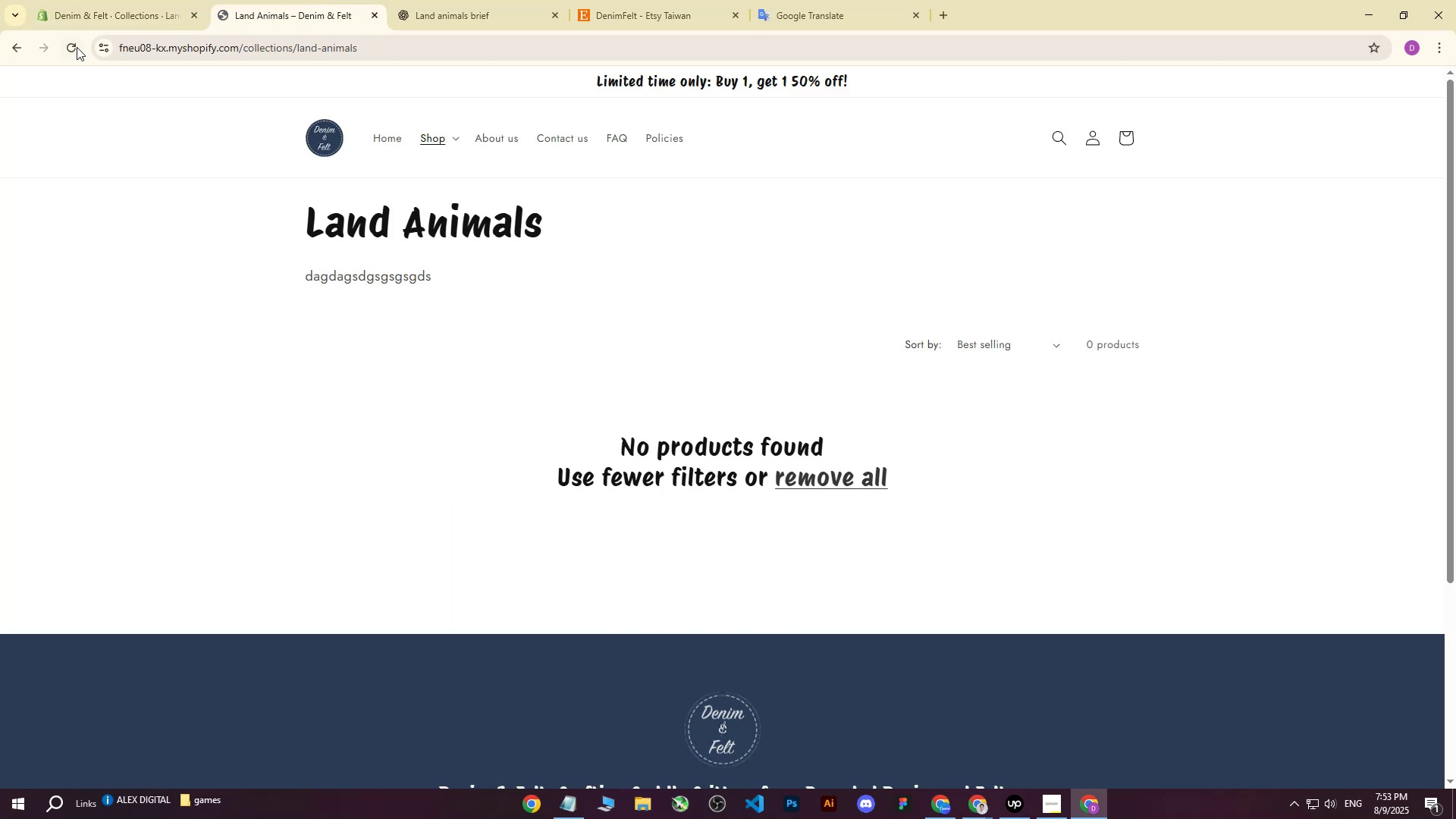 
left_click([77, 47])
 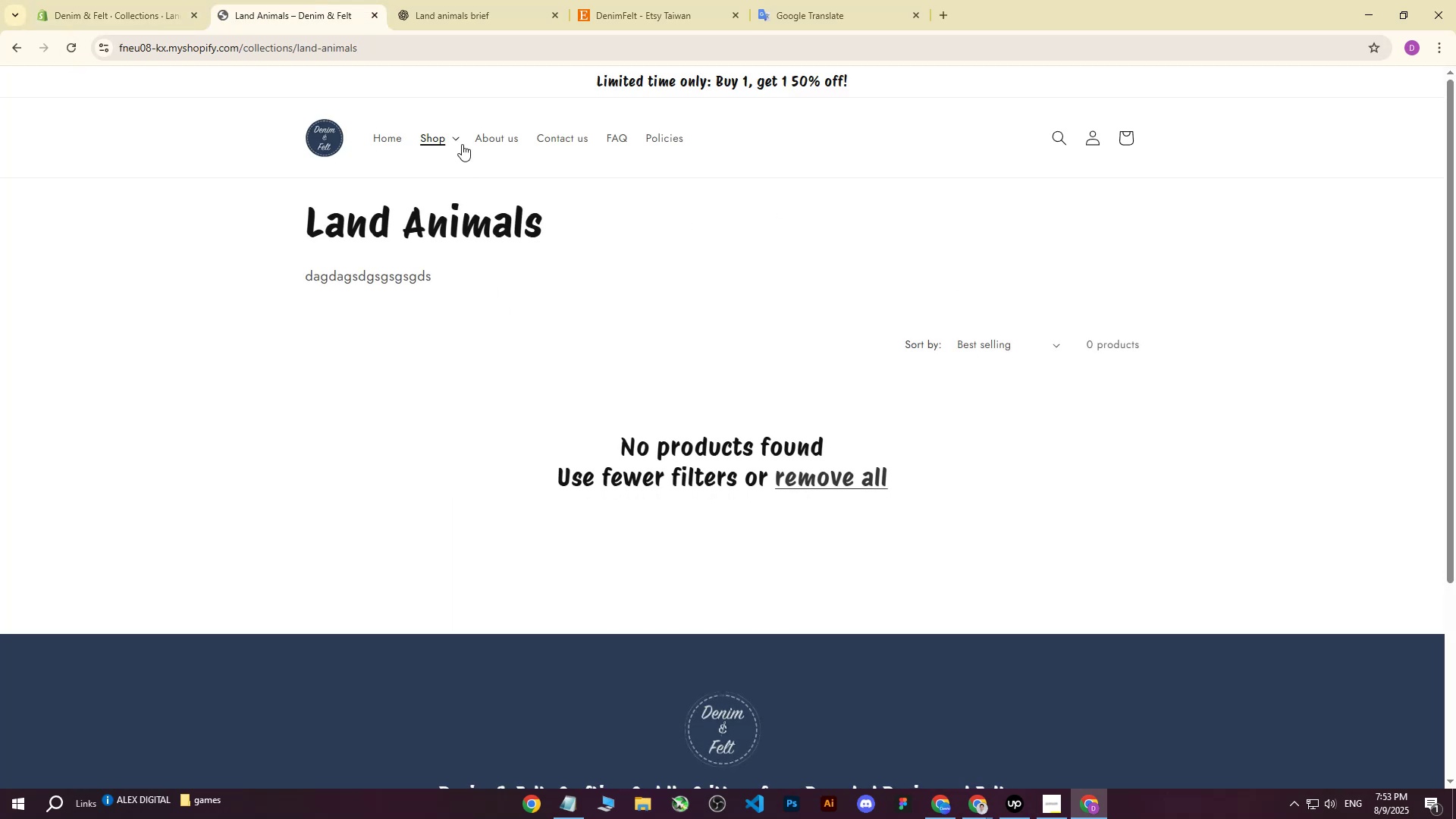 
left_click([457, 139])
 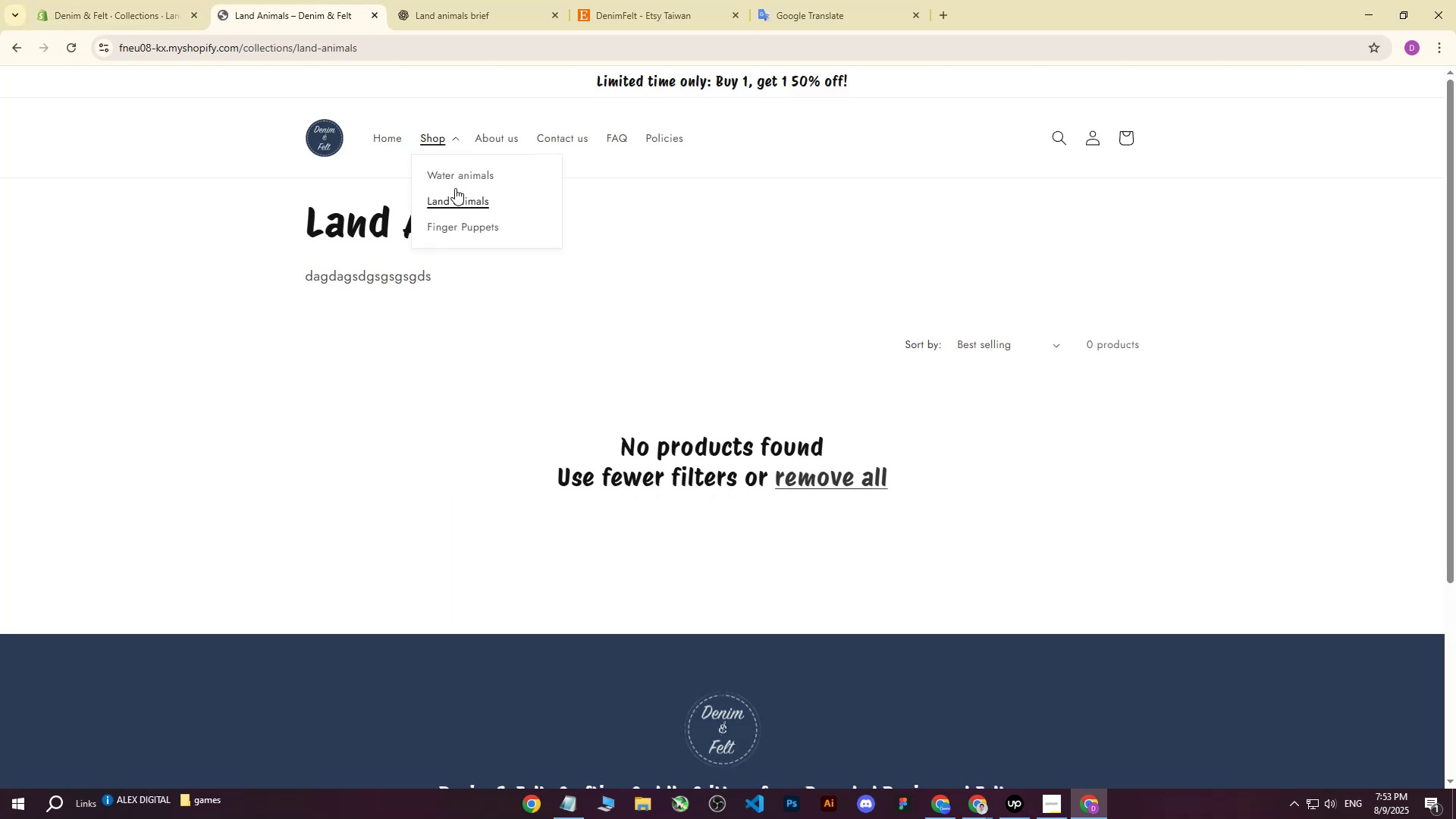 
left_click([466, 178])
 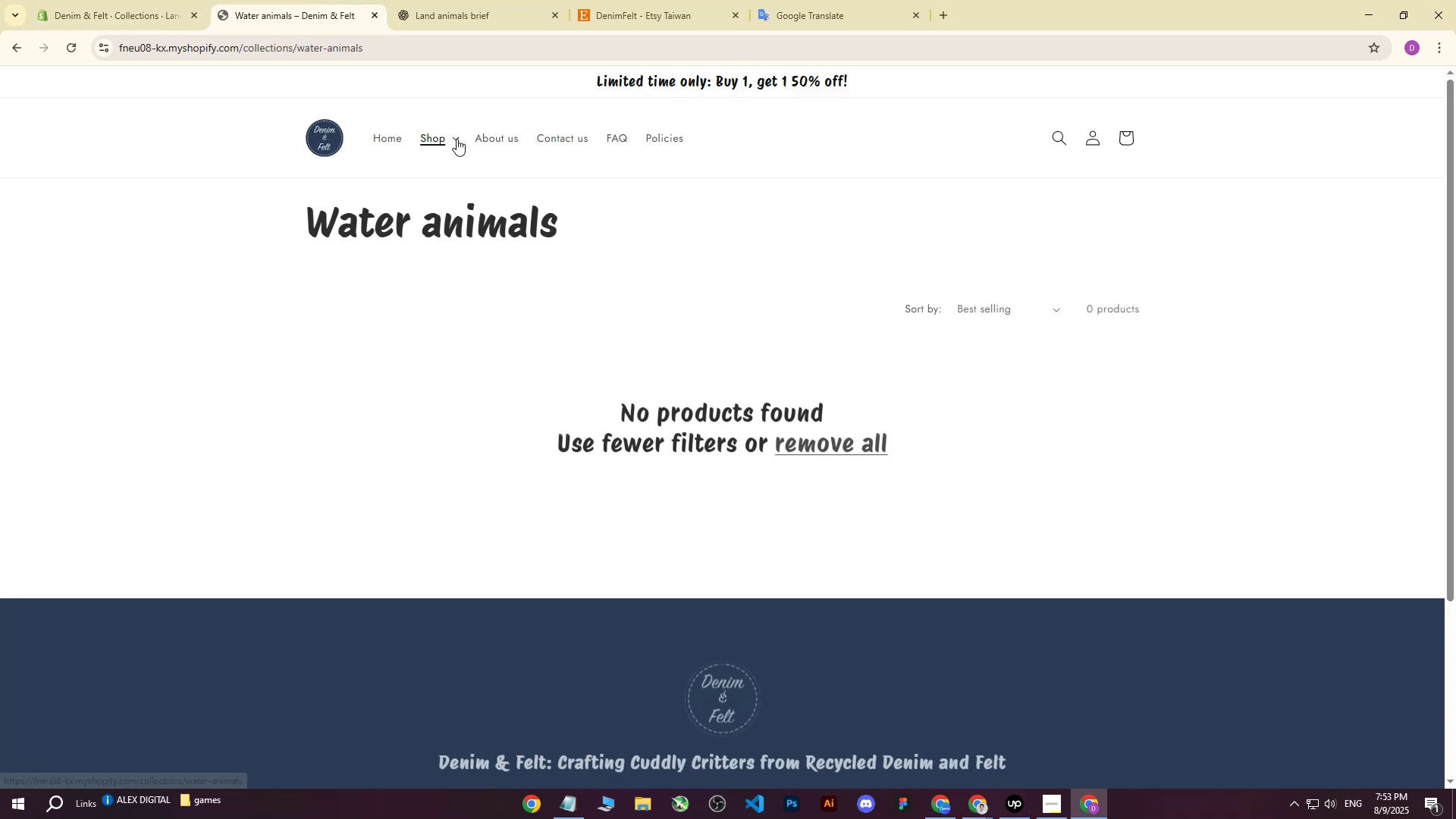 
left_click([457, 139])
 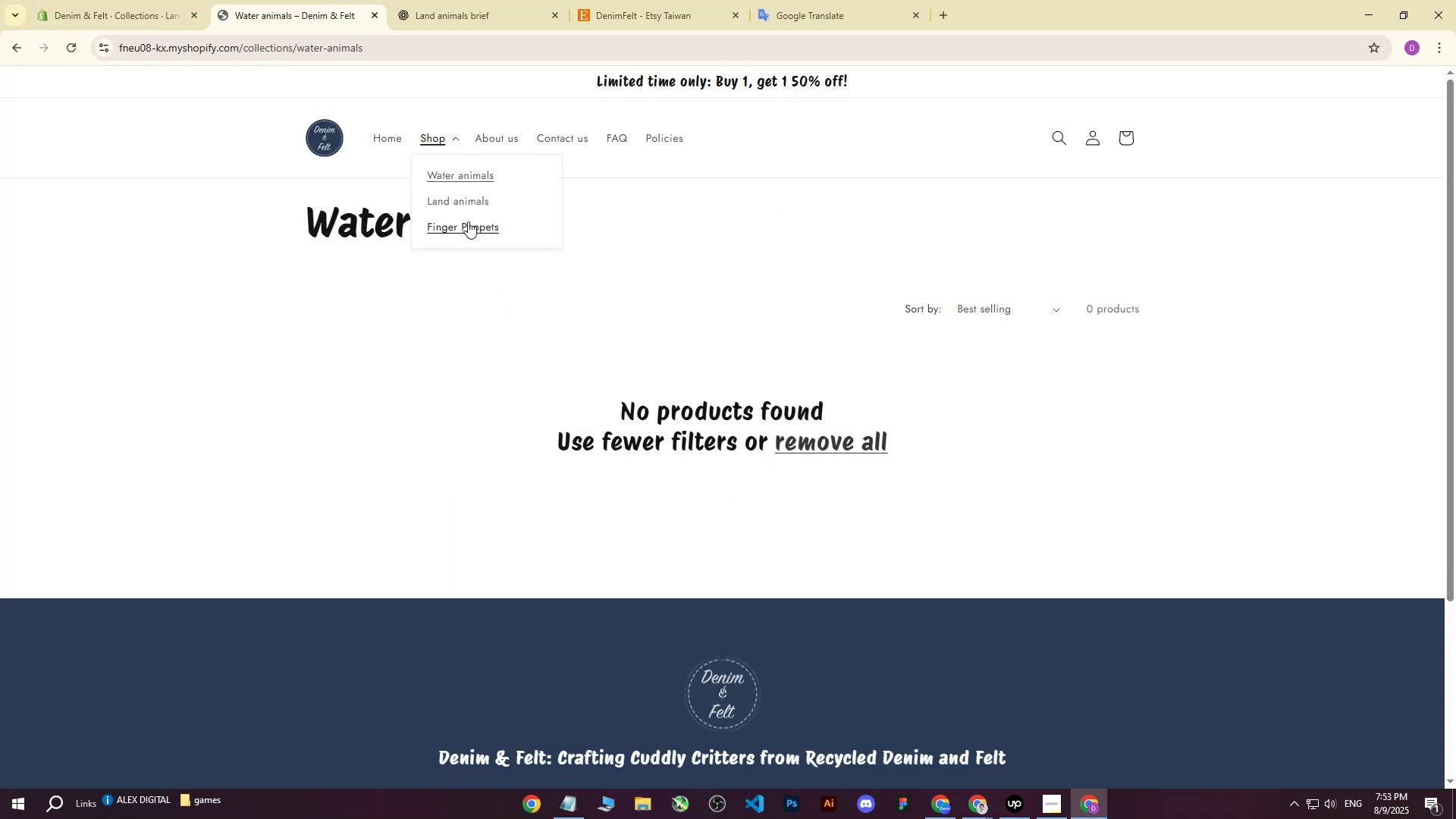 
left_click([467, 224])
 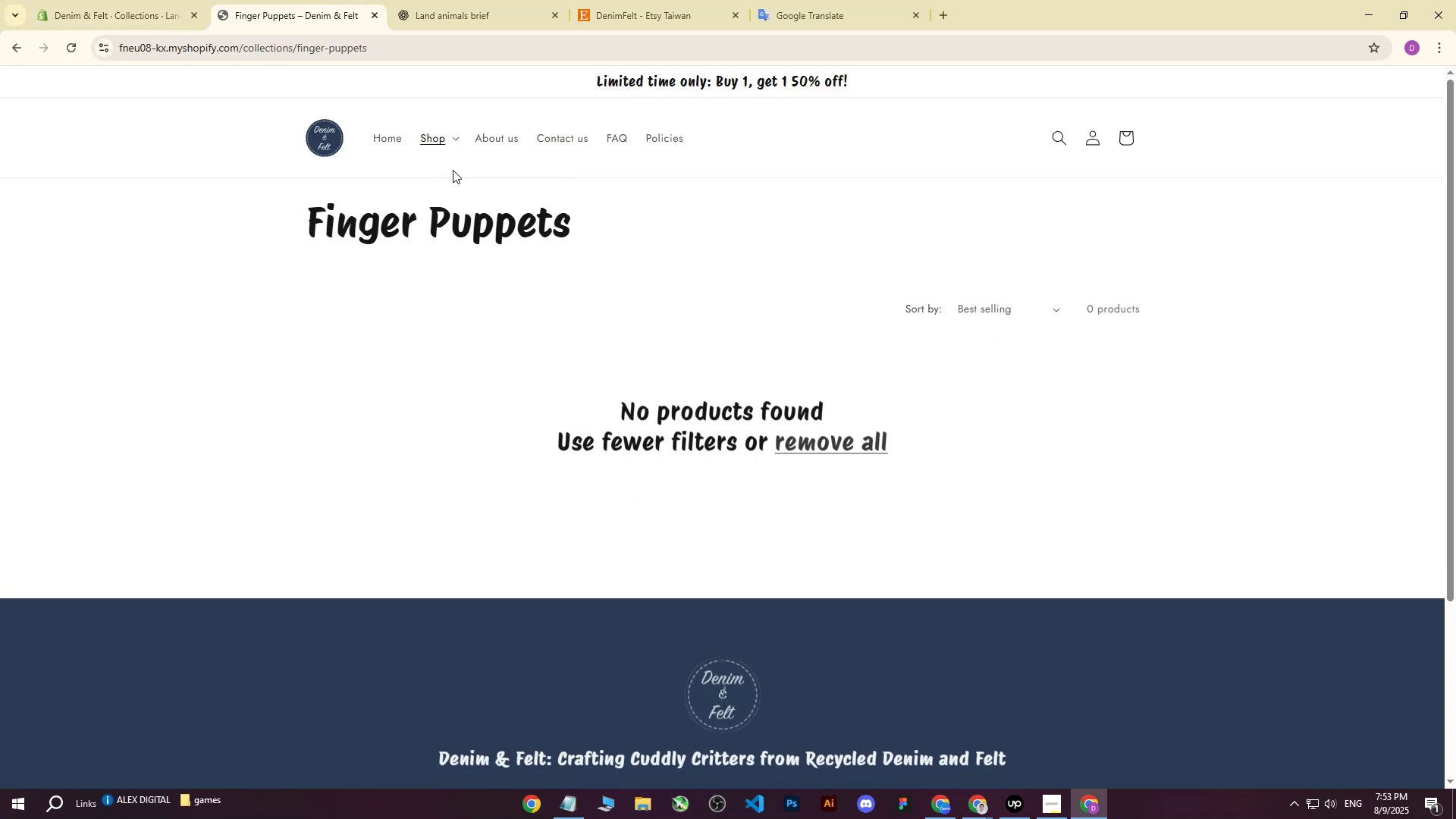 
left_click([458, 142])
 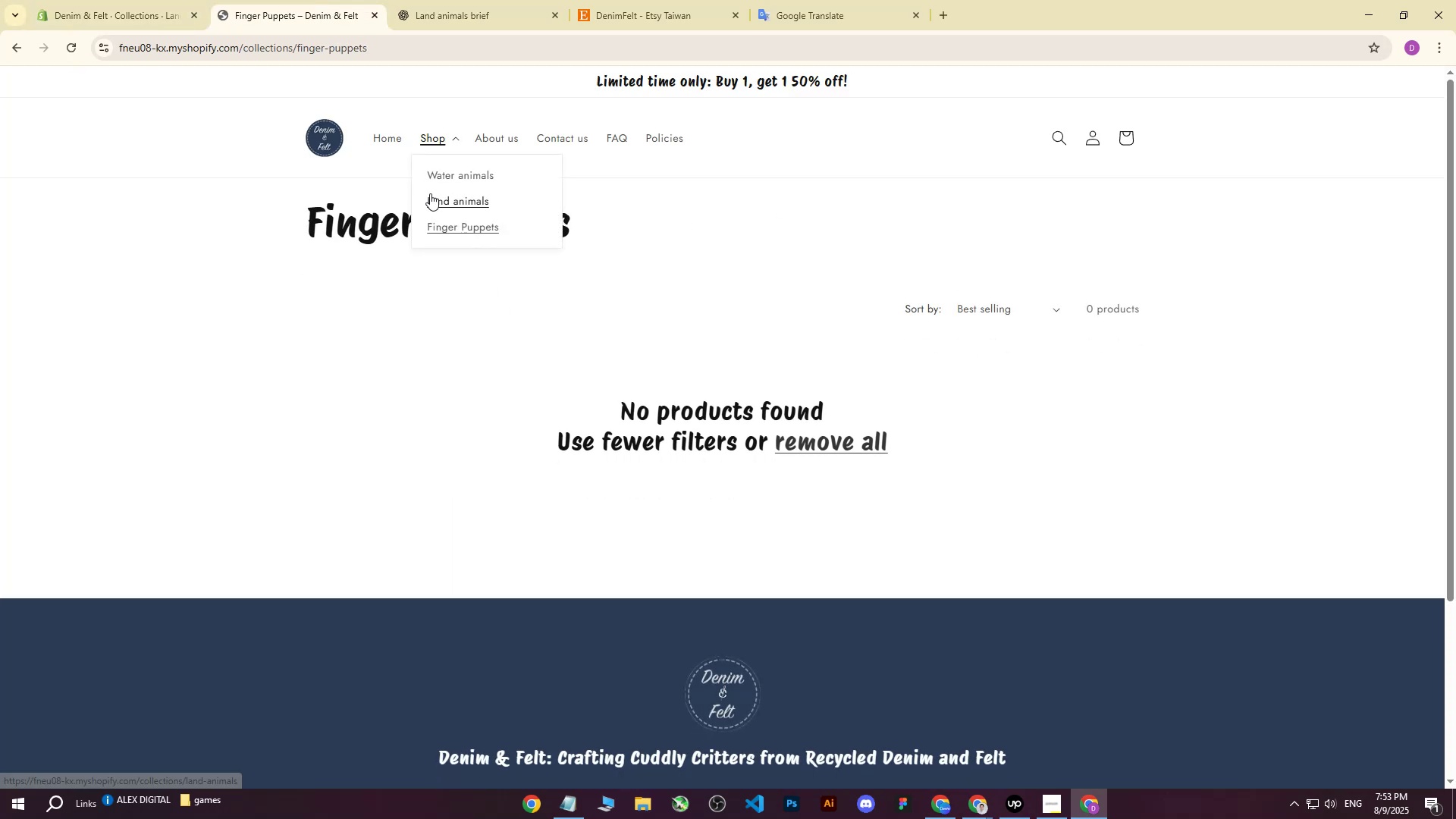 
left_click([430, 194])
 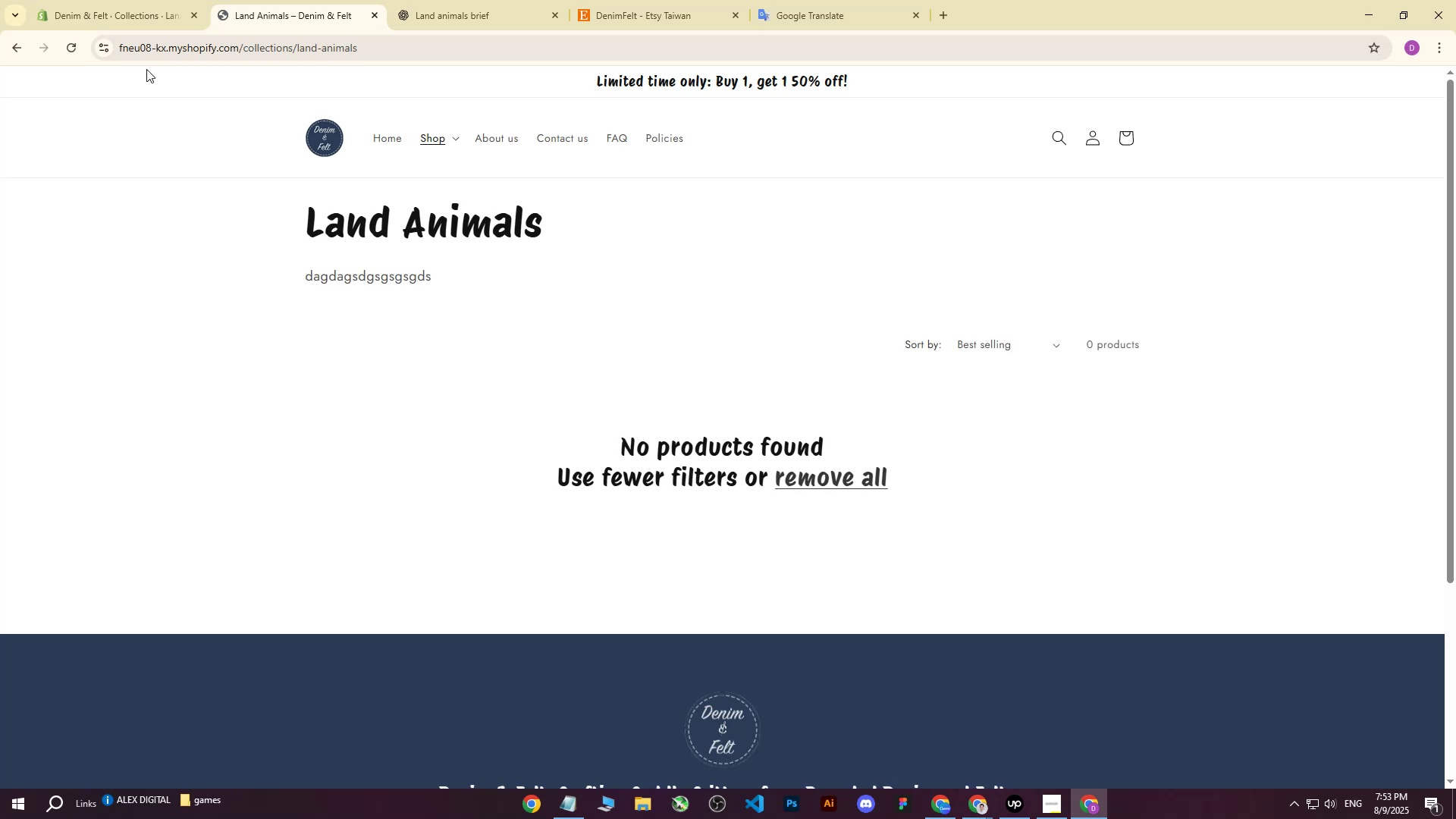 
left_click([72, 50])
 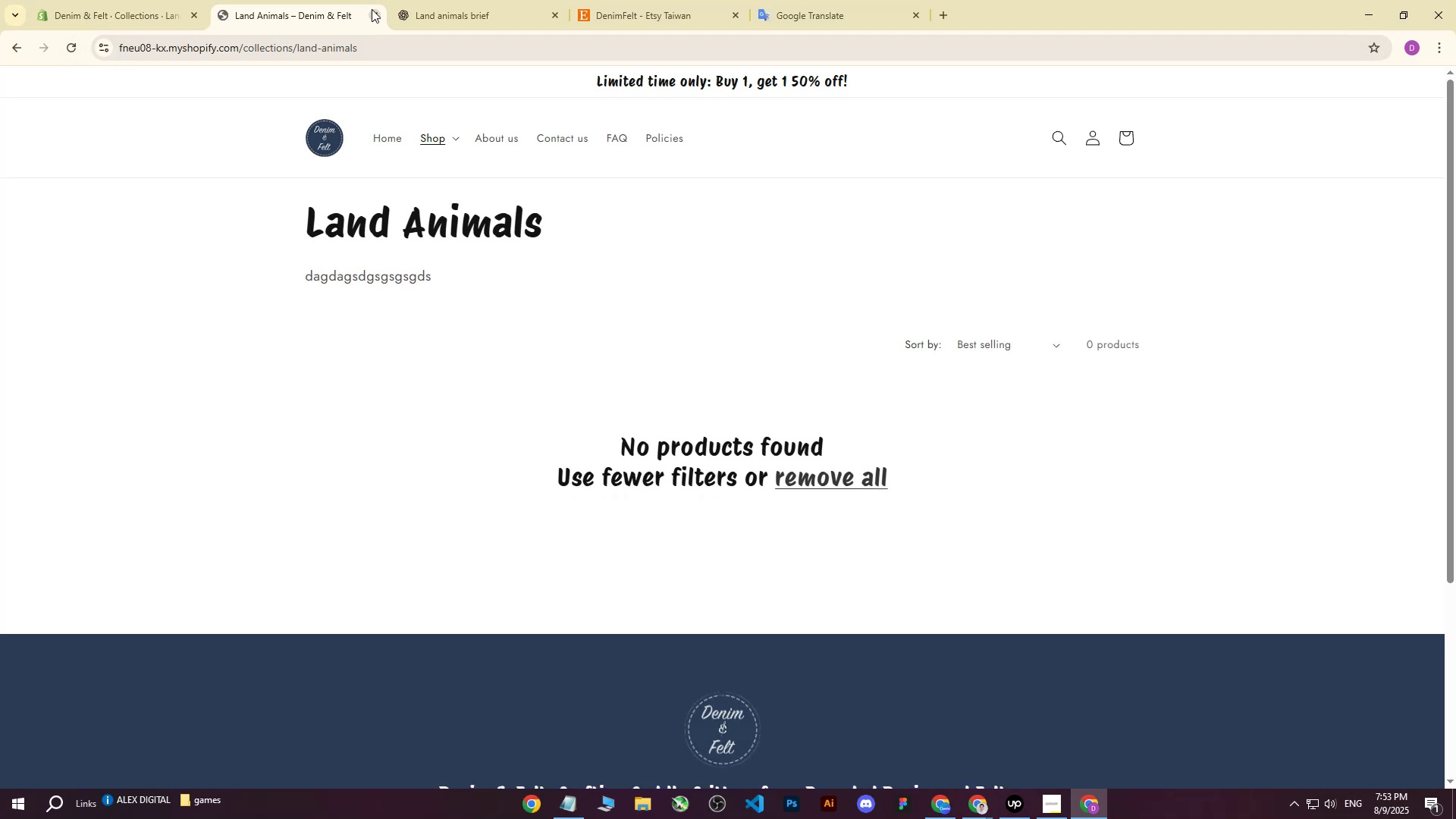 
double_click([146, 0])
 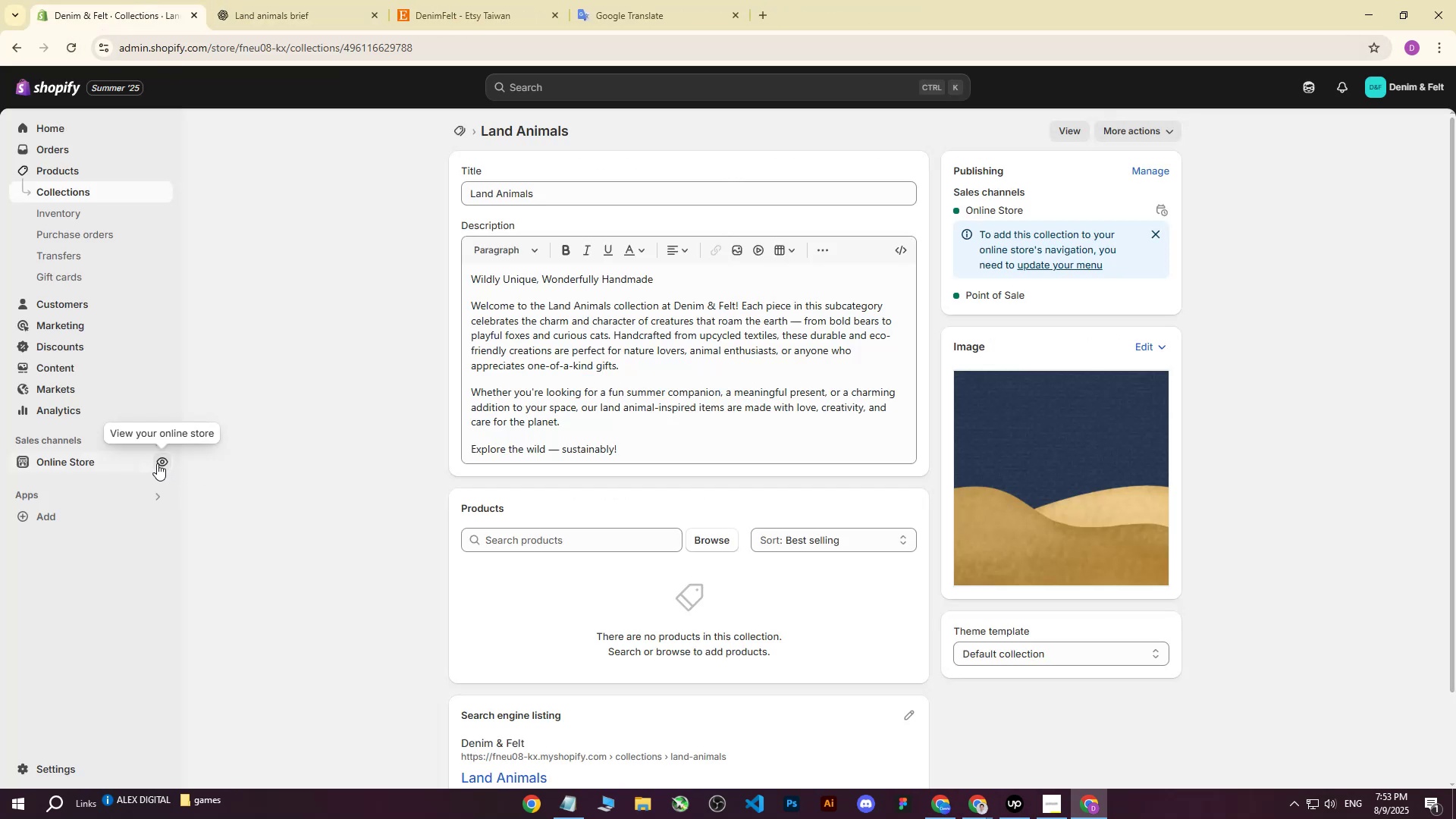 
left_click([157, 463])
 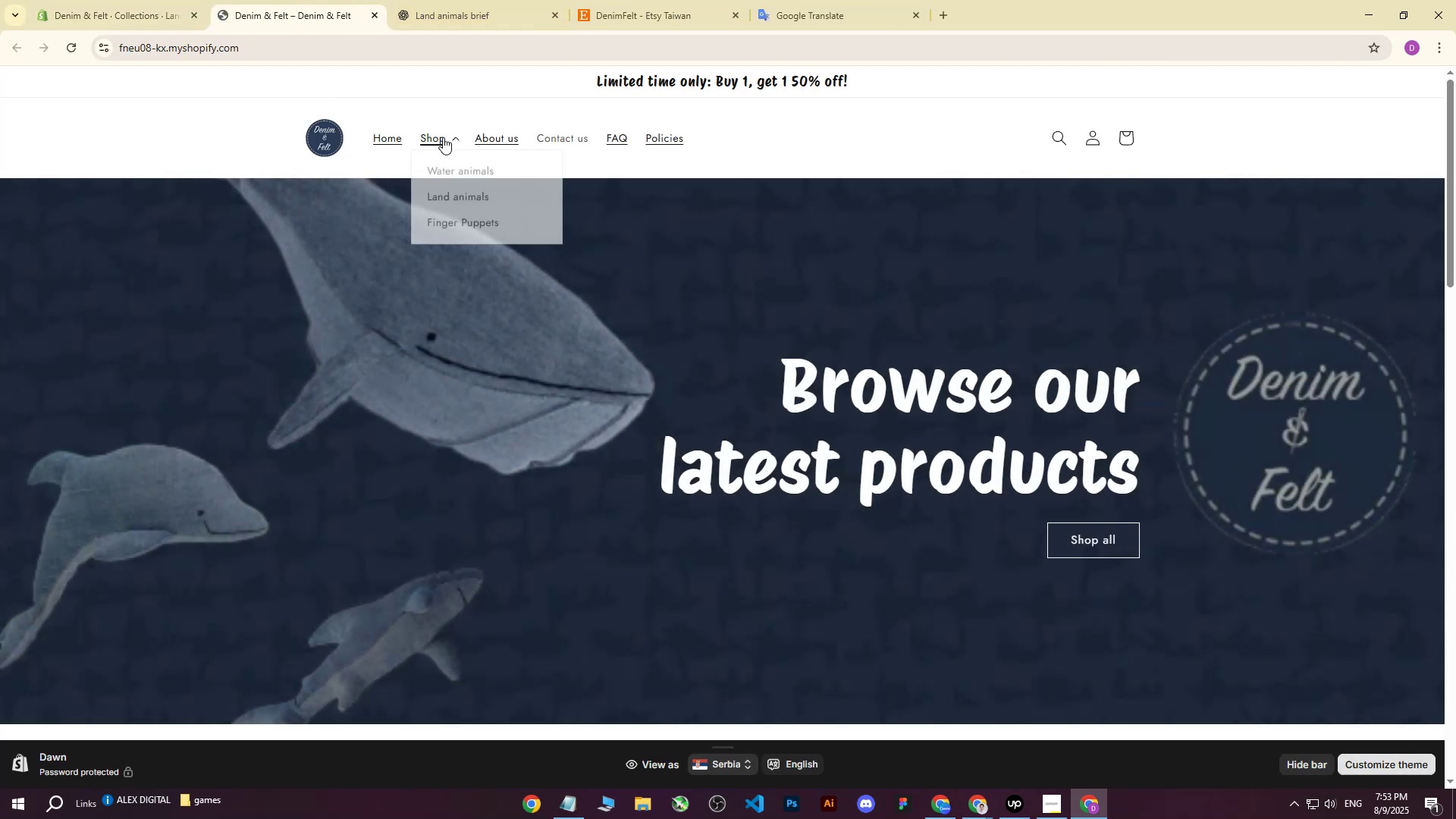 
left_click([451, 201])
 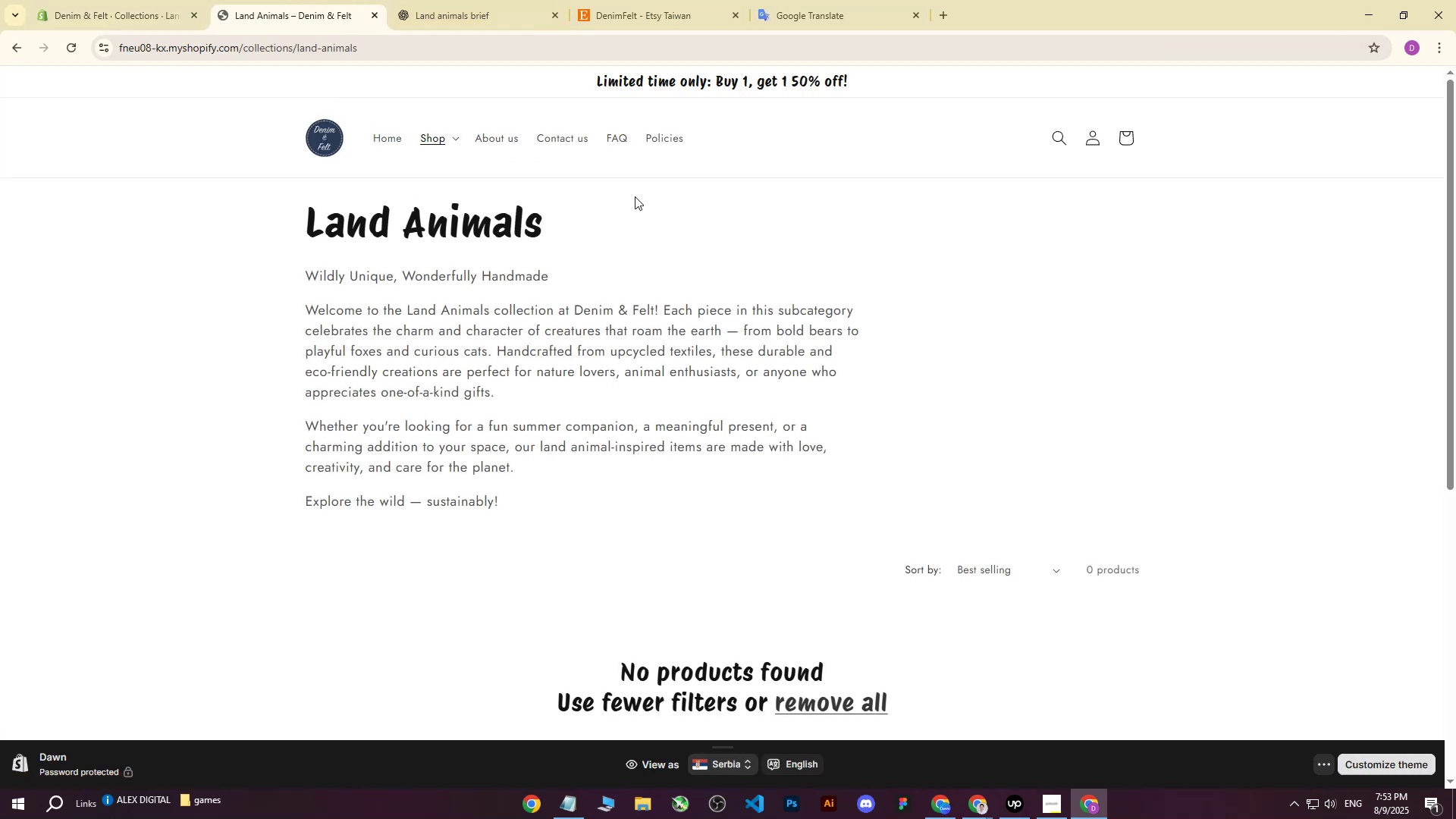 
scroll: coordinate [664, 248], scroll_direction: down, amount: 3.0
 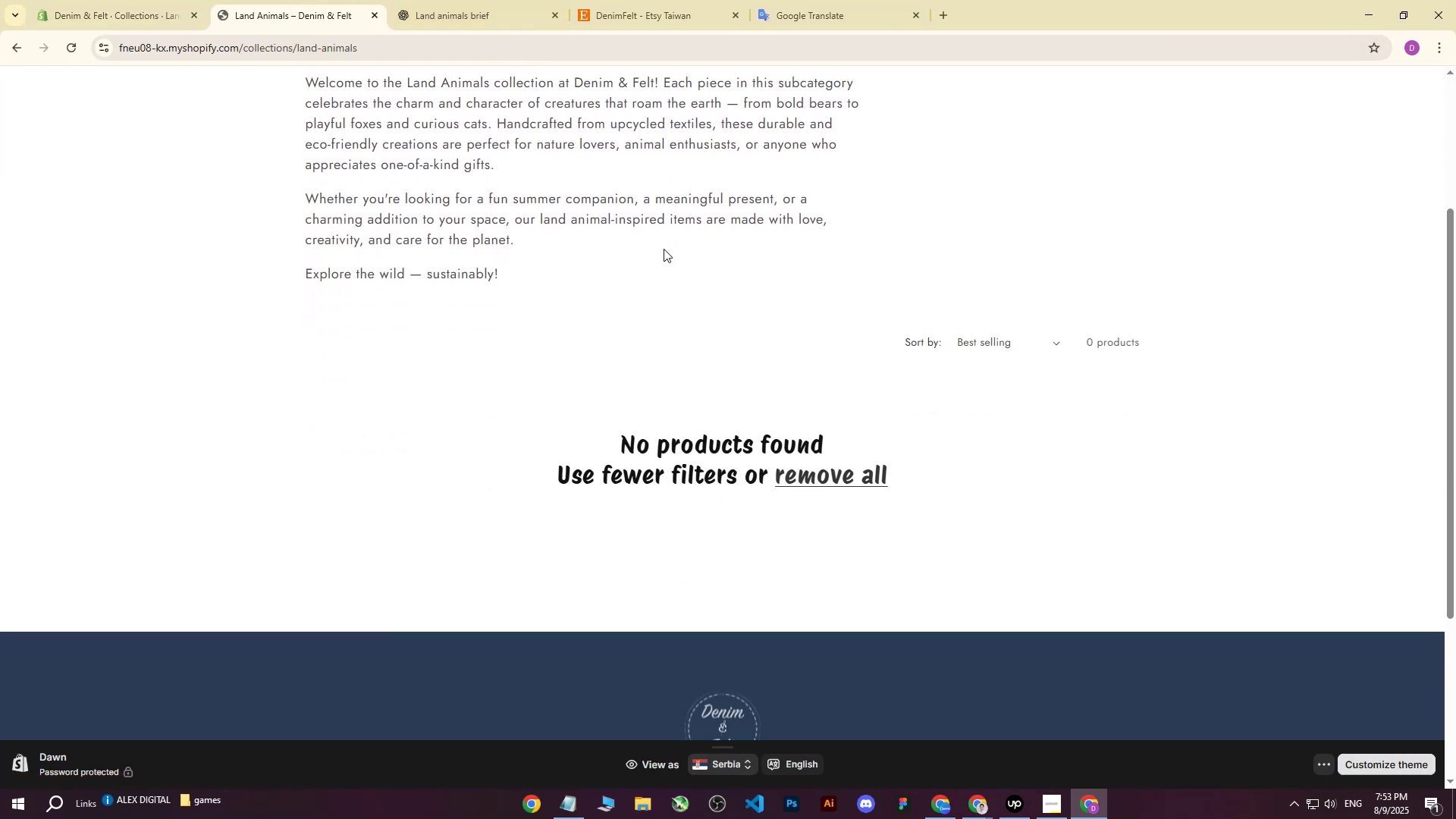 
scroll: coordinate [674, 334], scroll_direction: up, amount: 5.0
 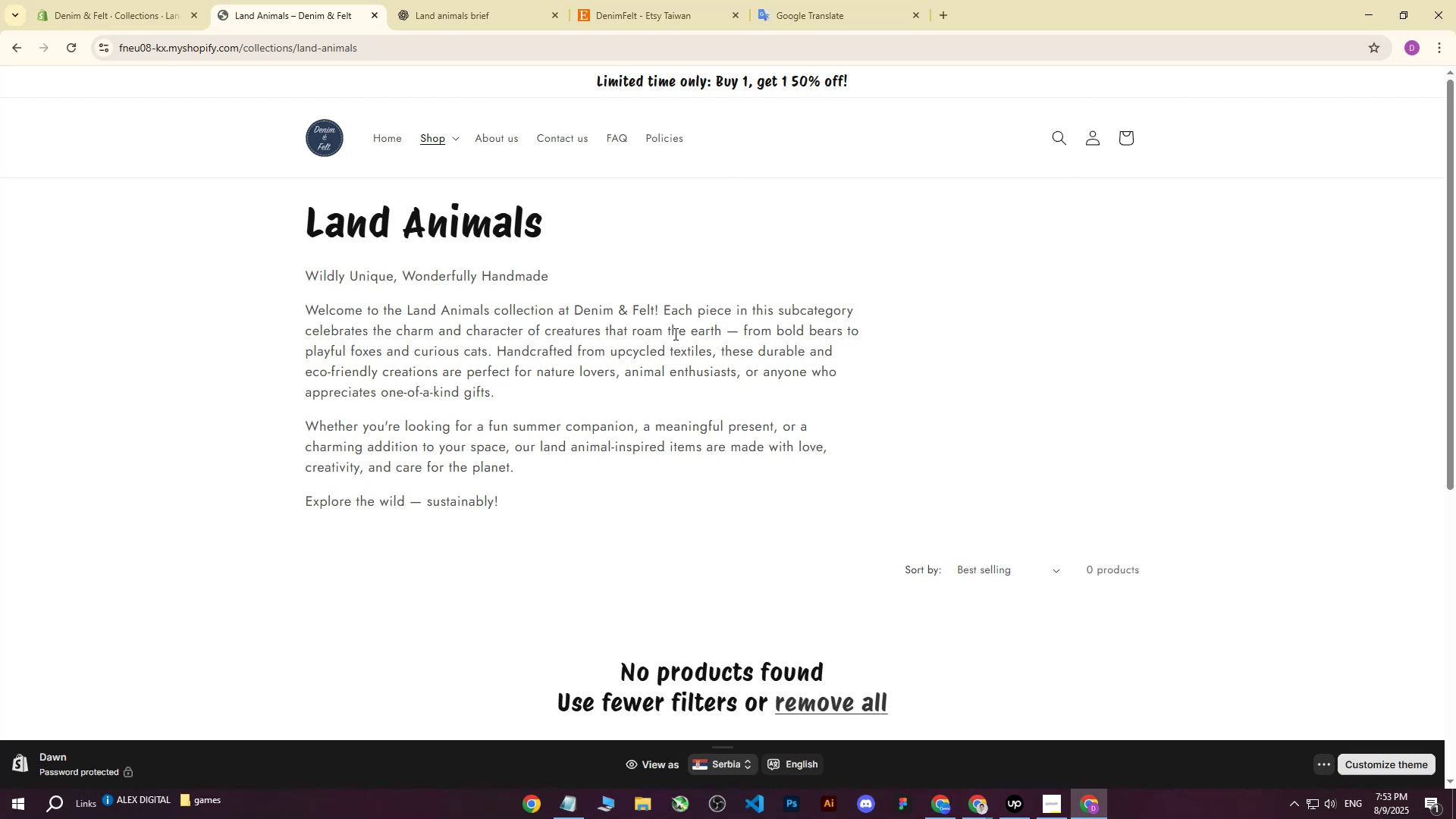 
scroll: coordinate [686, 347], scroll_direction: down, amount: 1.0
 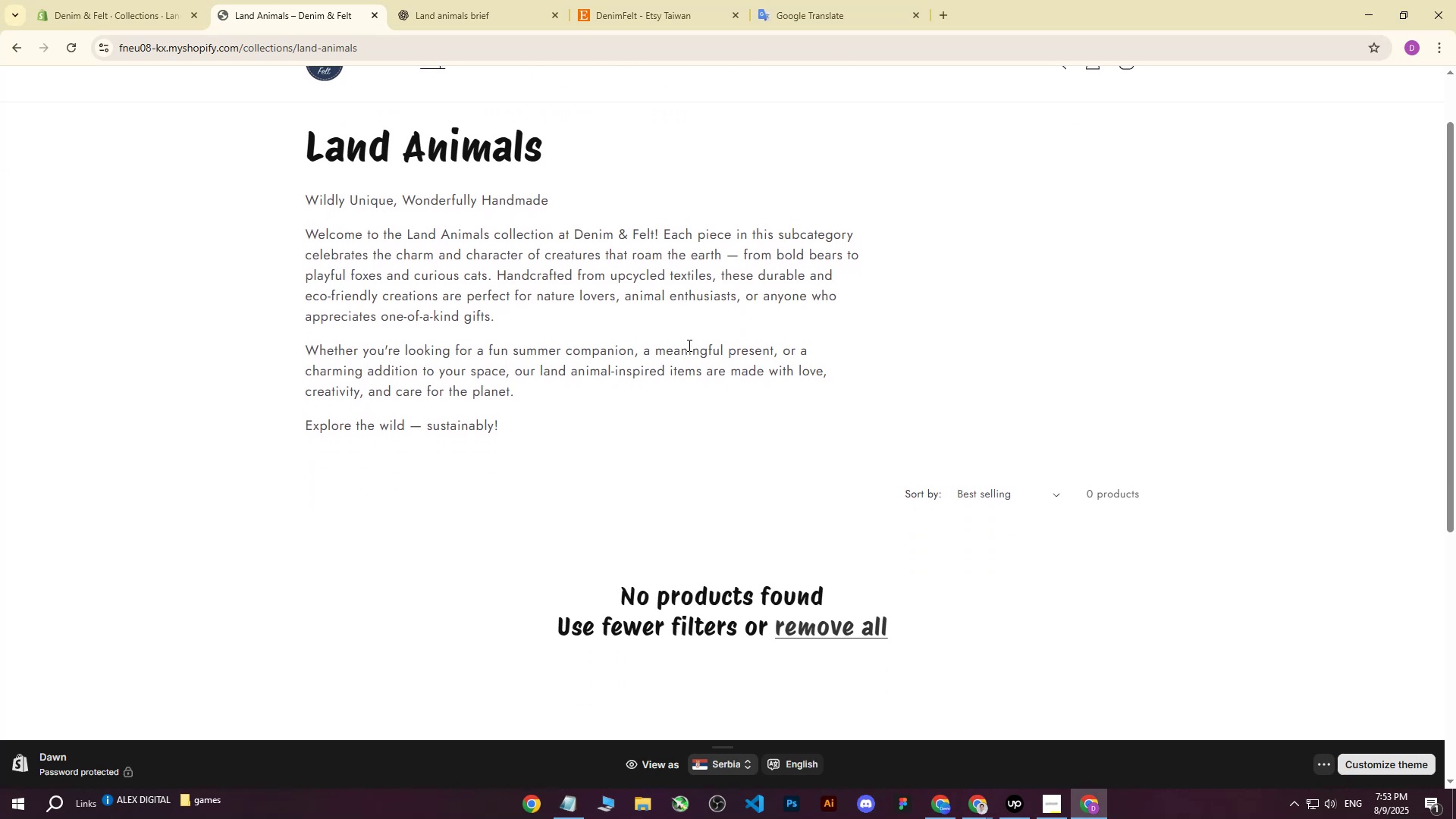 
scroll: coordinate [687, 346], scroll_direction: up, amount: 6.0
 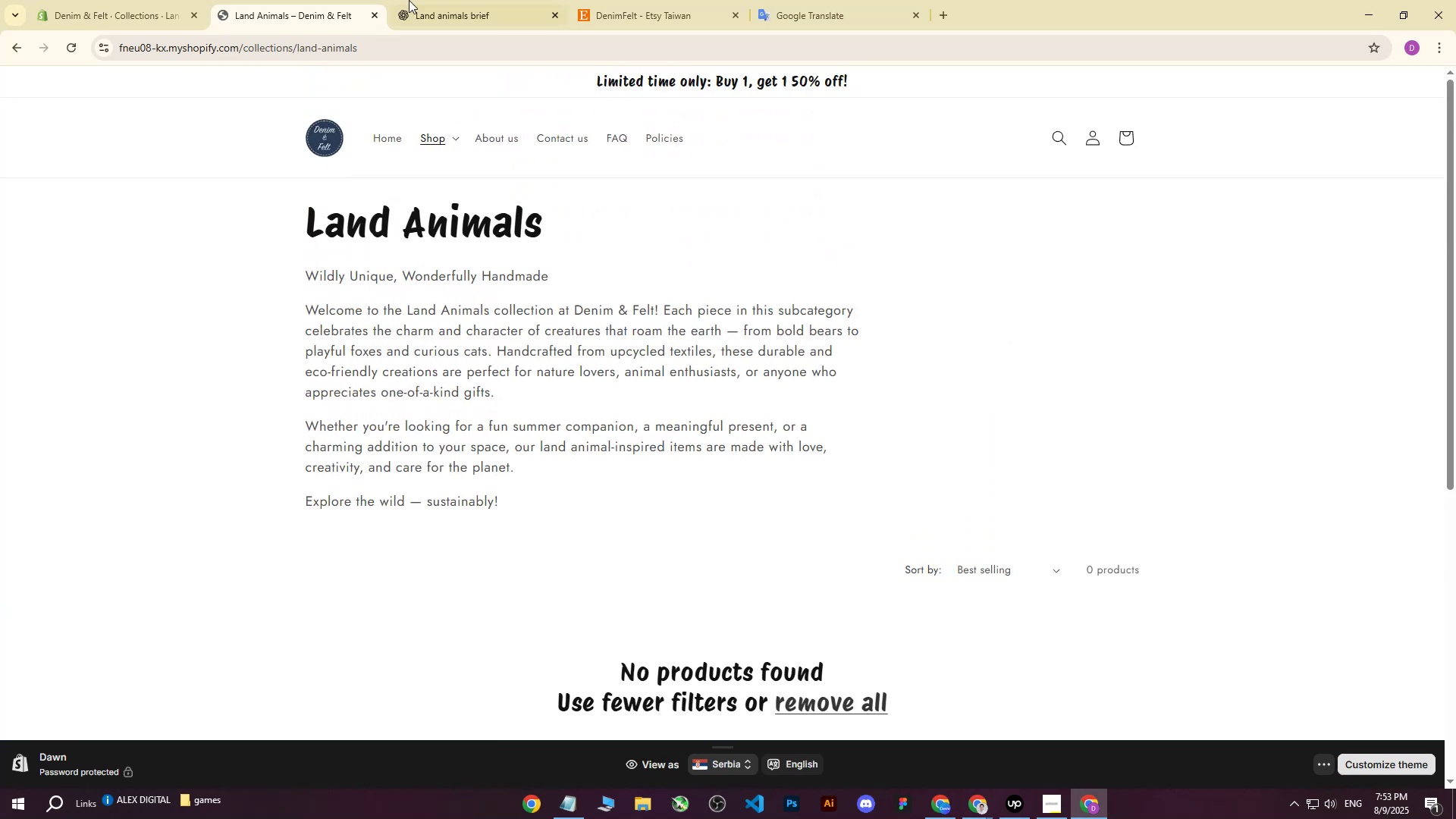 
left_click([462, 0])
 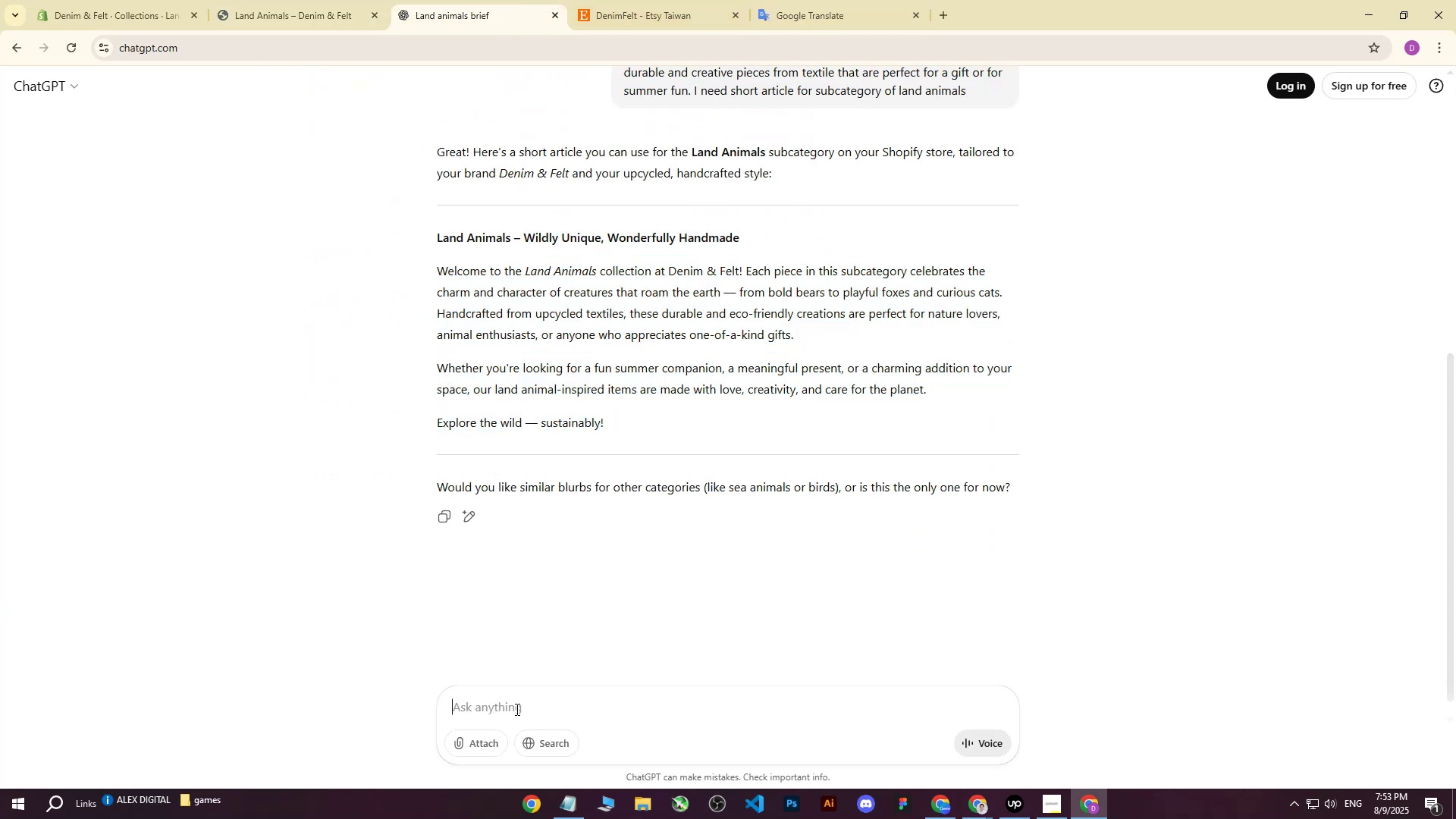 
type(need simular article but for water al)
key(Backspace)
type(nimals)
 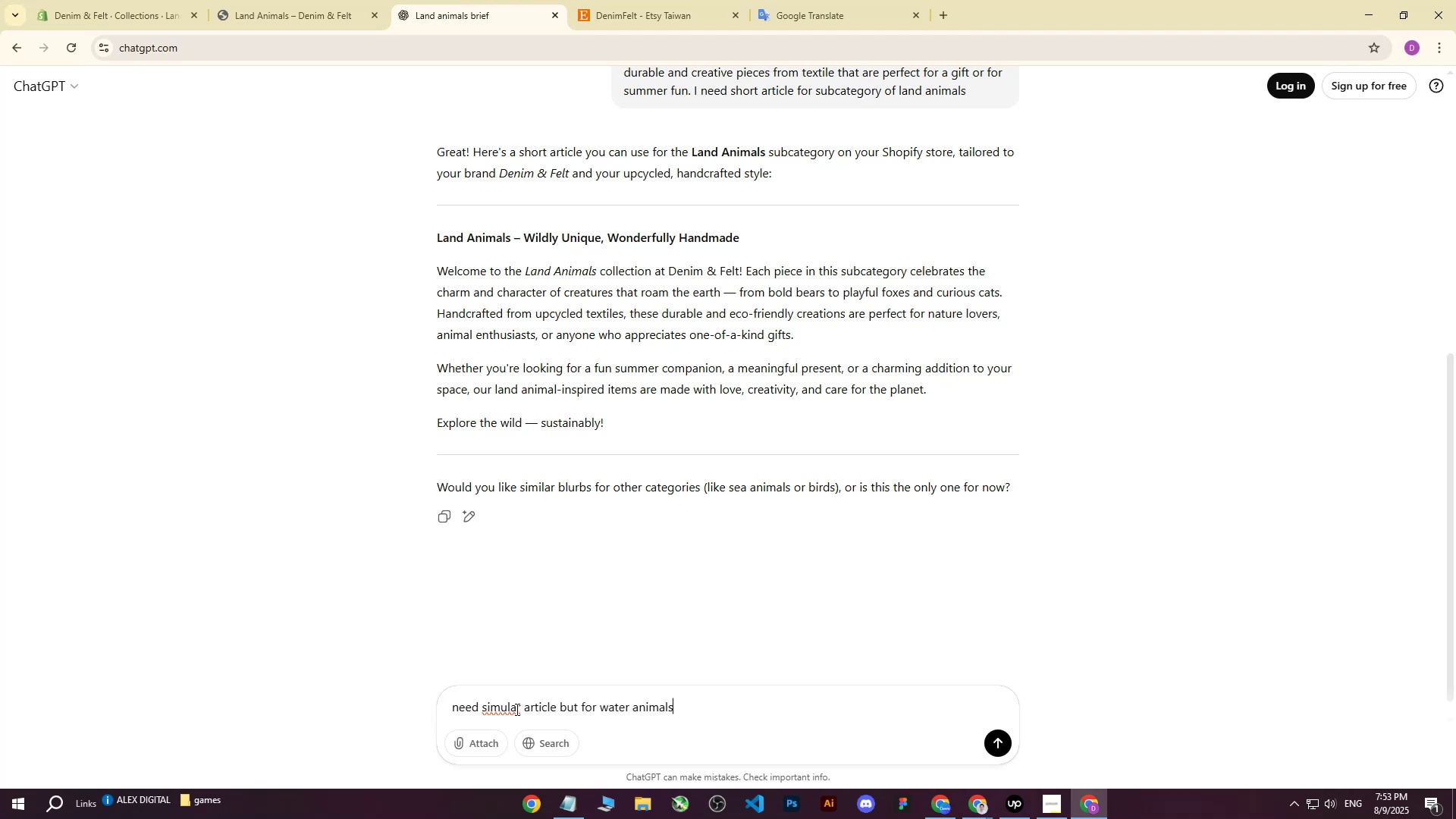 
key(Enter)
 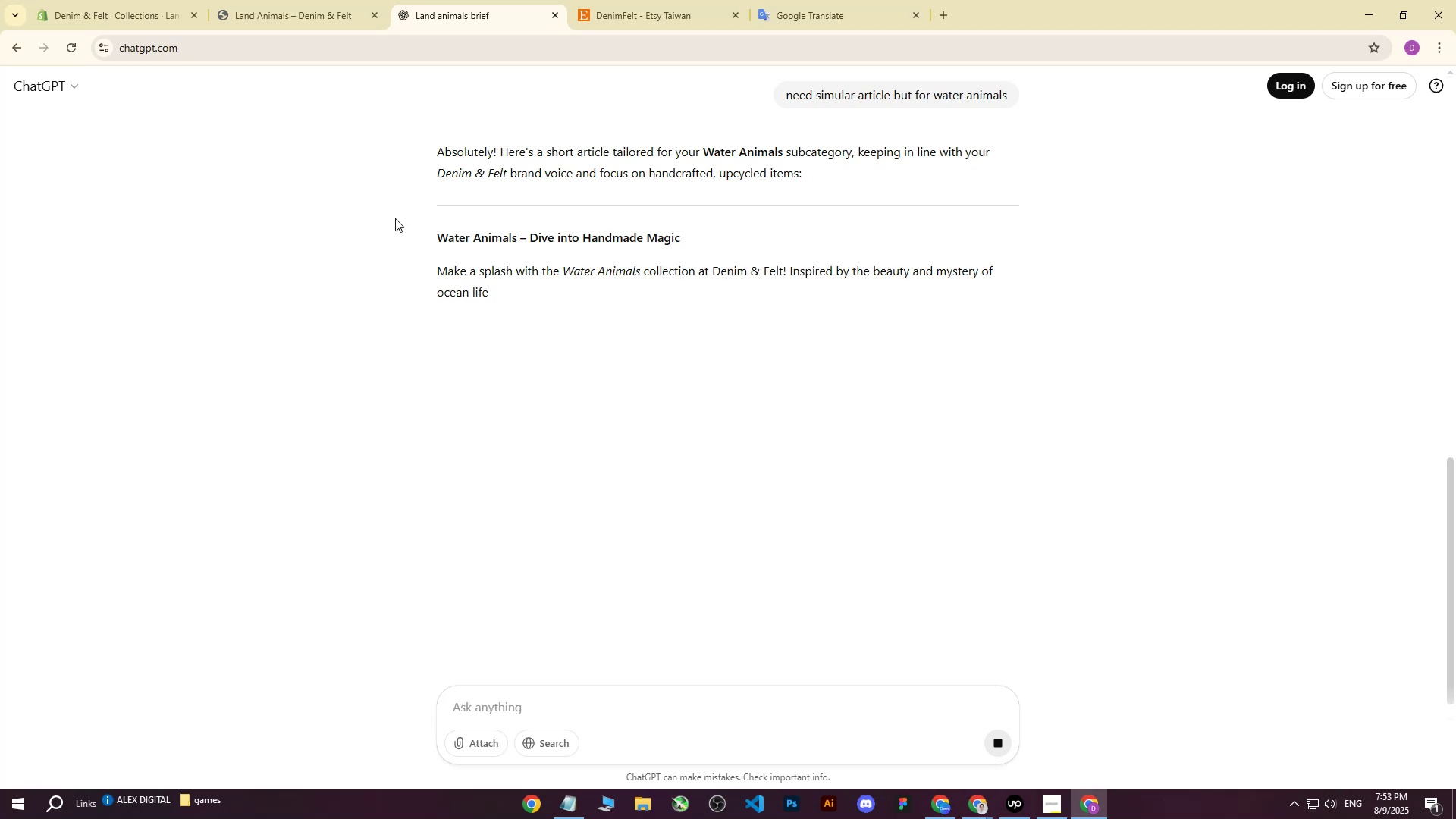 
left_click([300, 0])
 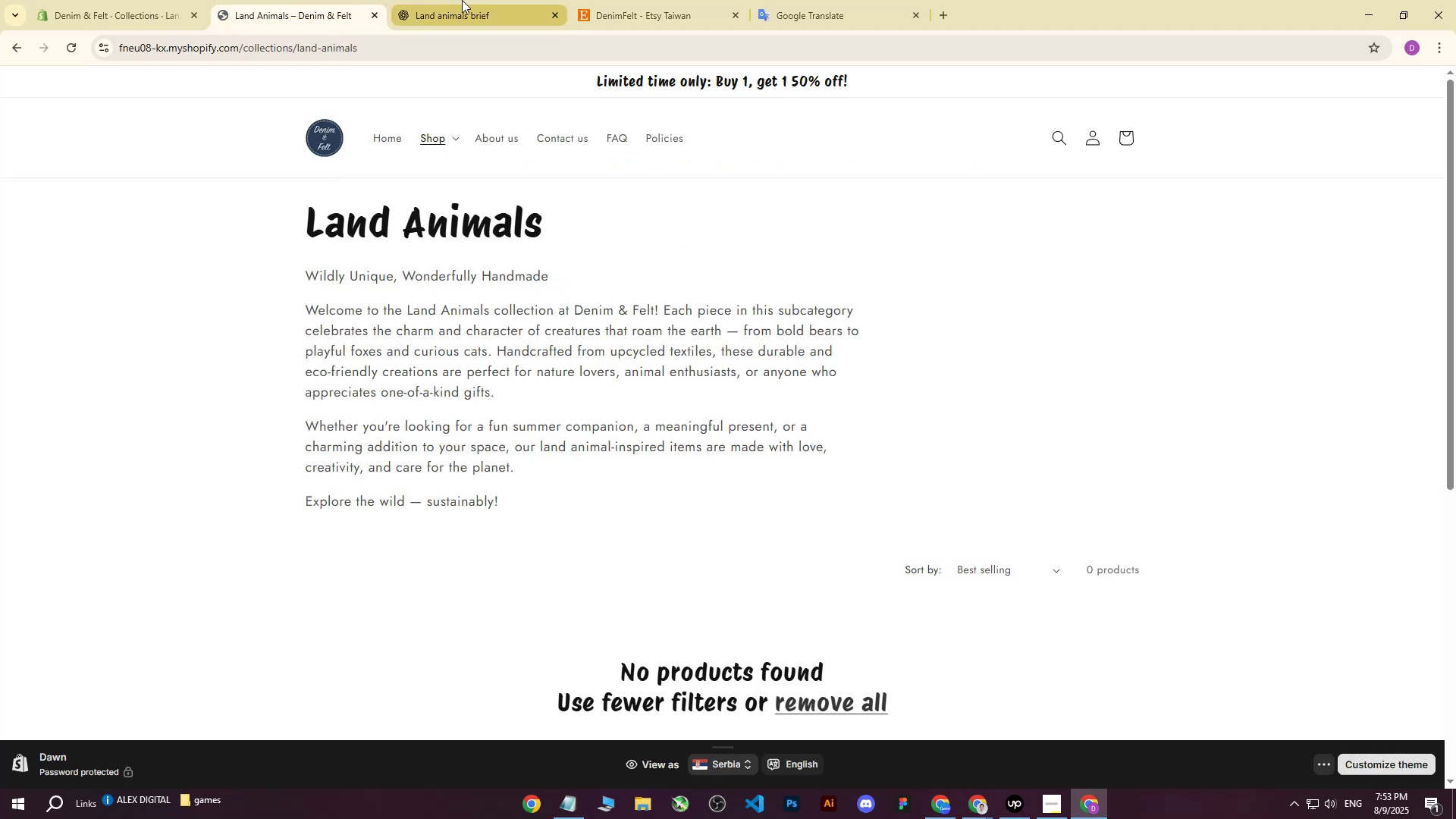 
left_click([441, 0])
 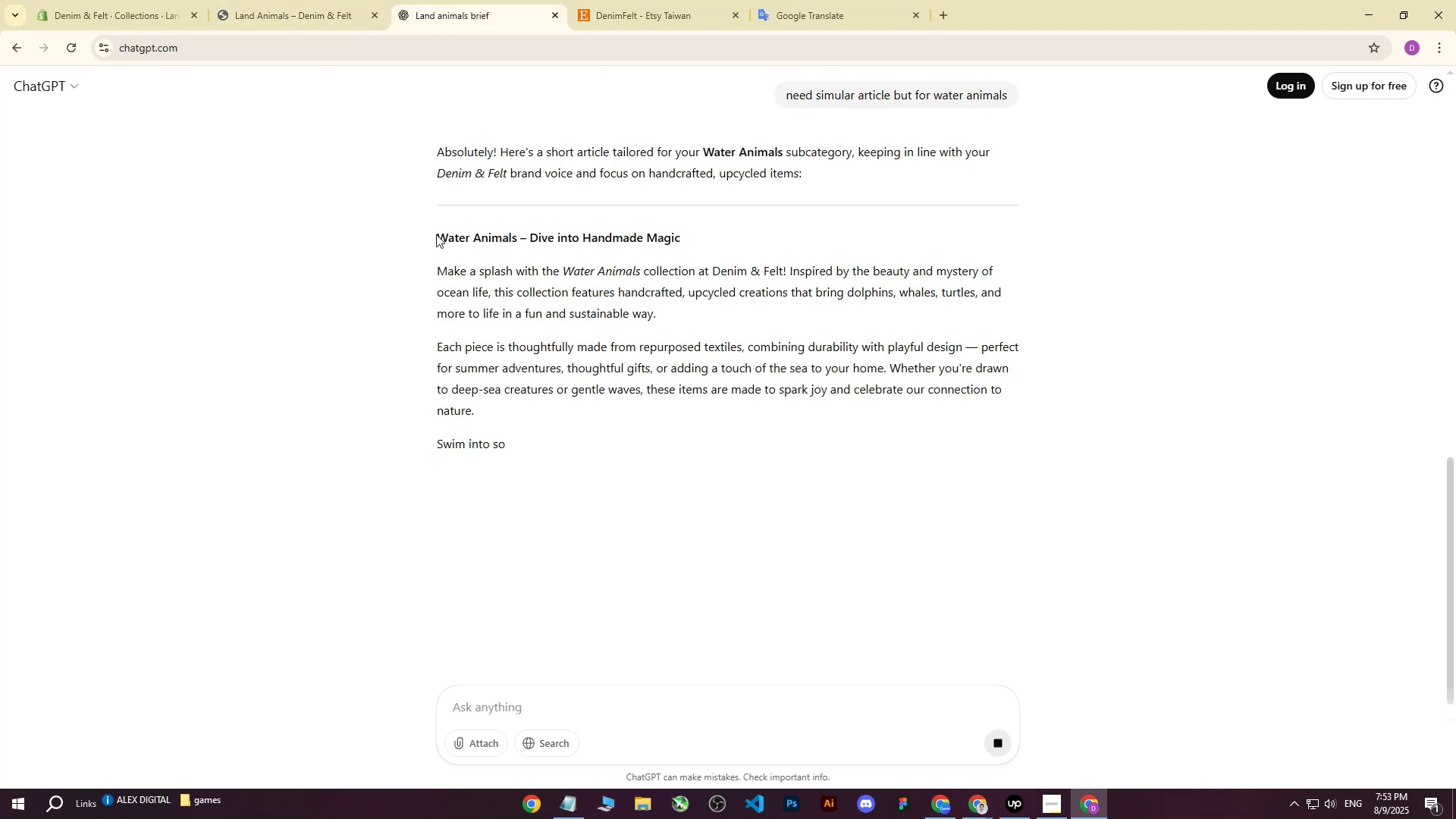 
left_click_drag(start_coordinate=[435, 236], to_coordinate=[701, 441])
 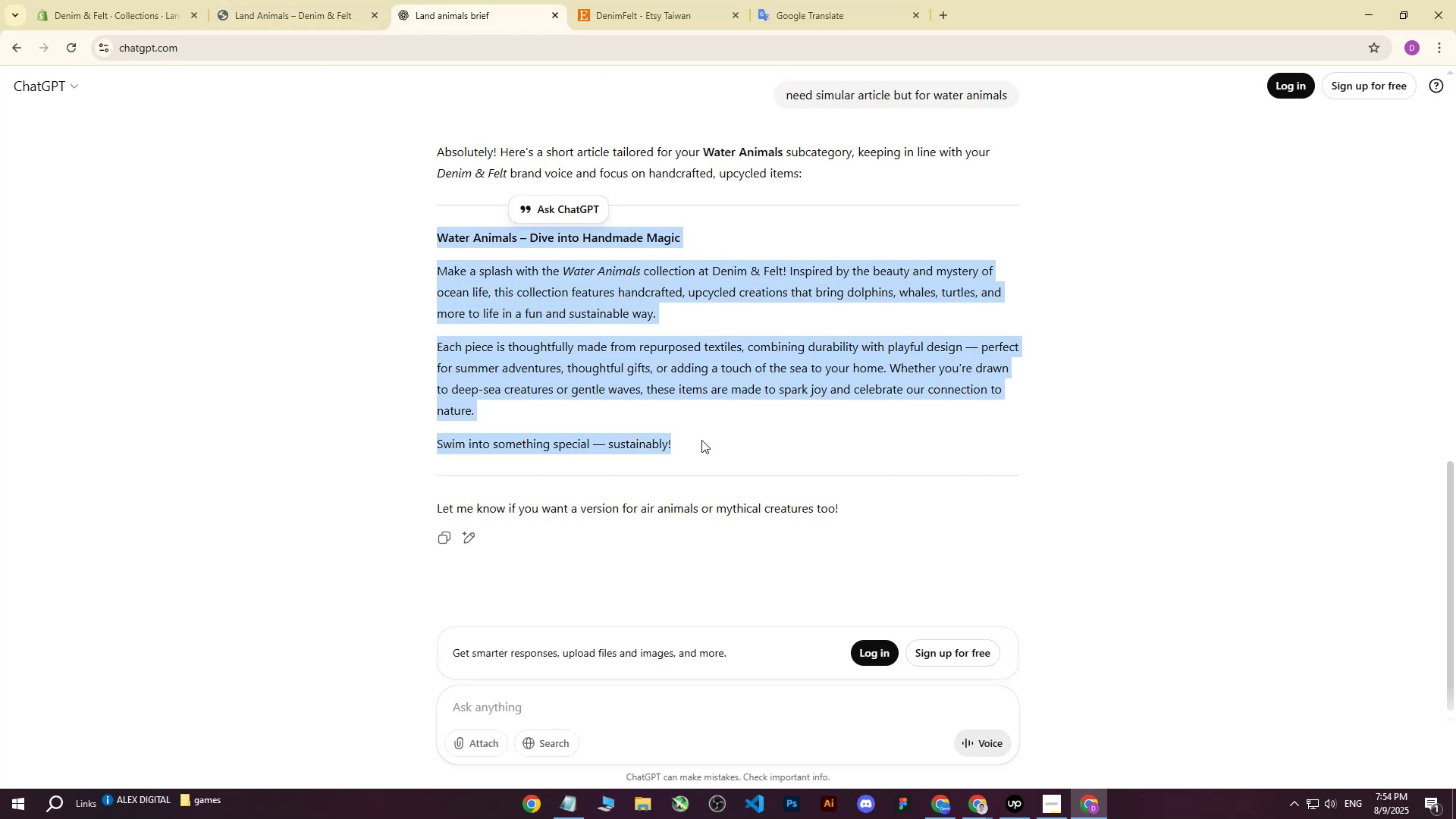 
key(Control+C)
 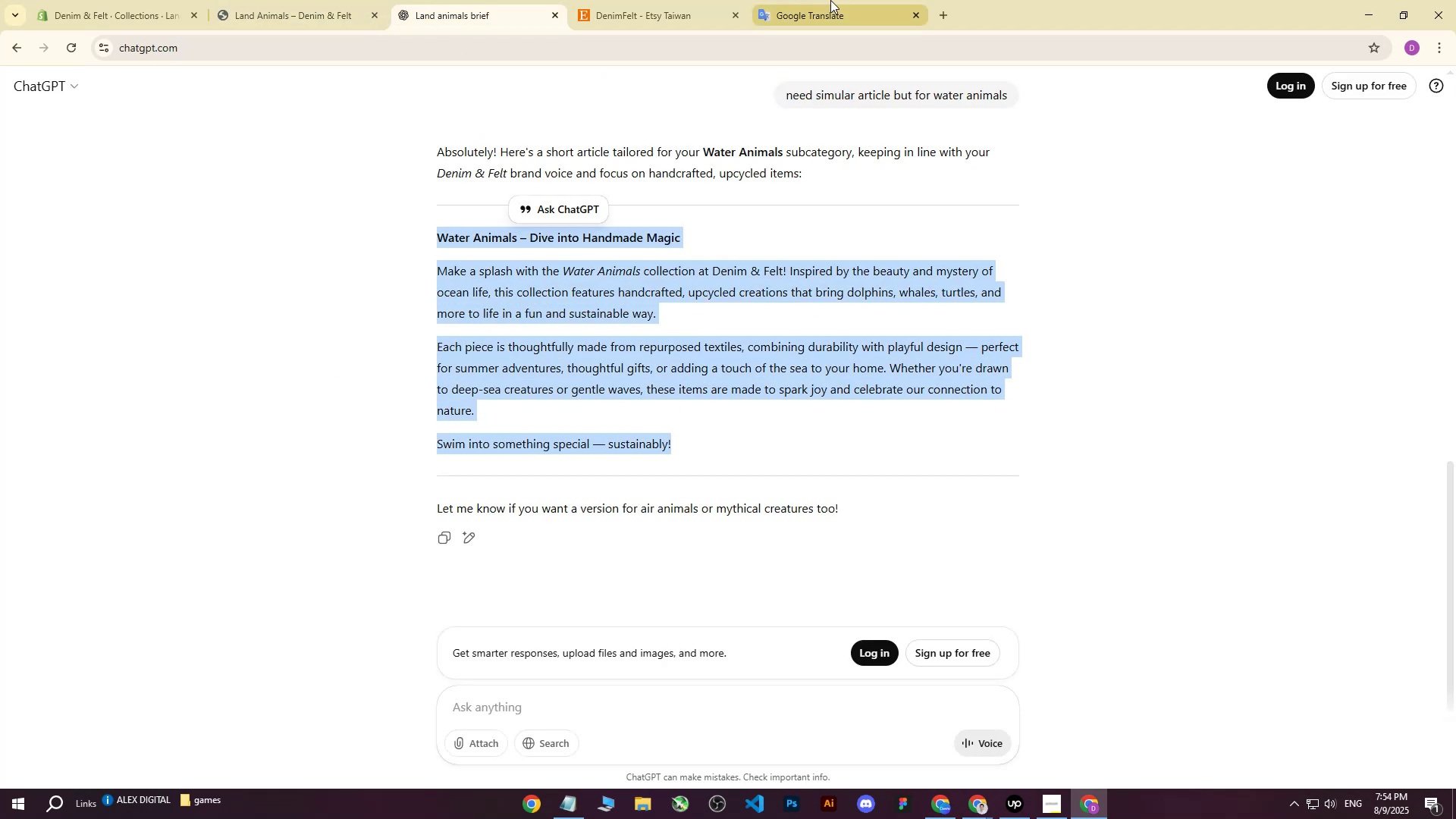 
left_click([831, 0])
 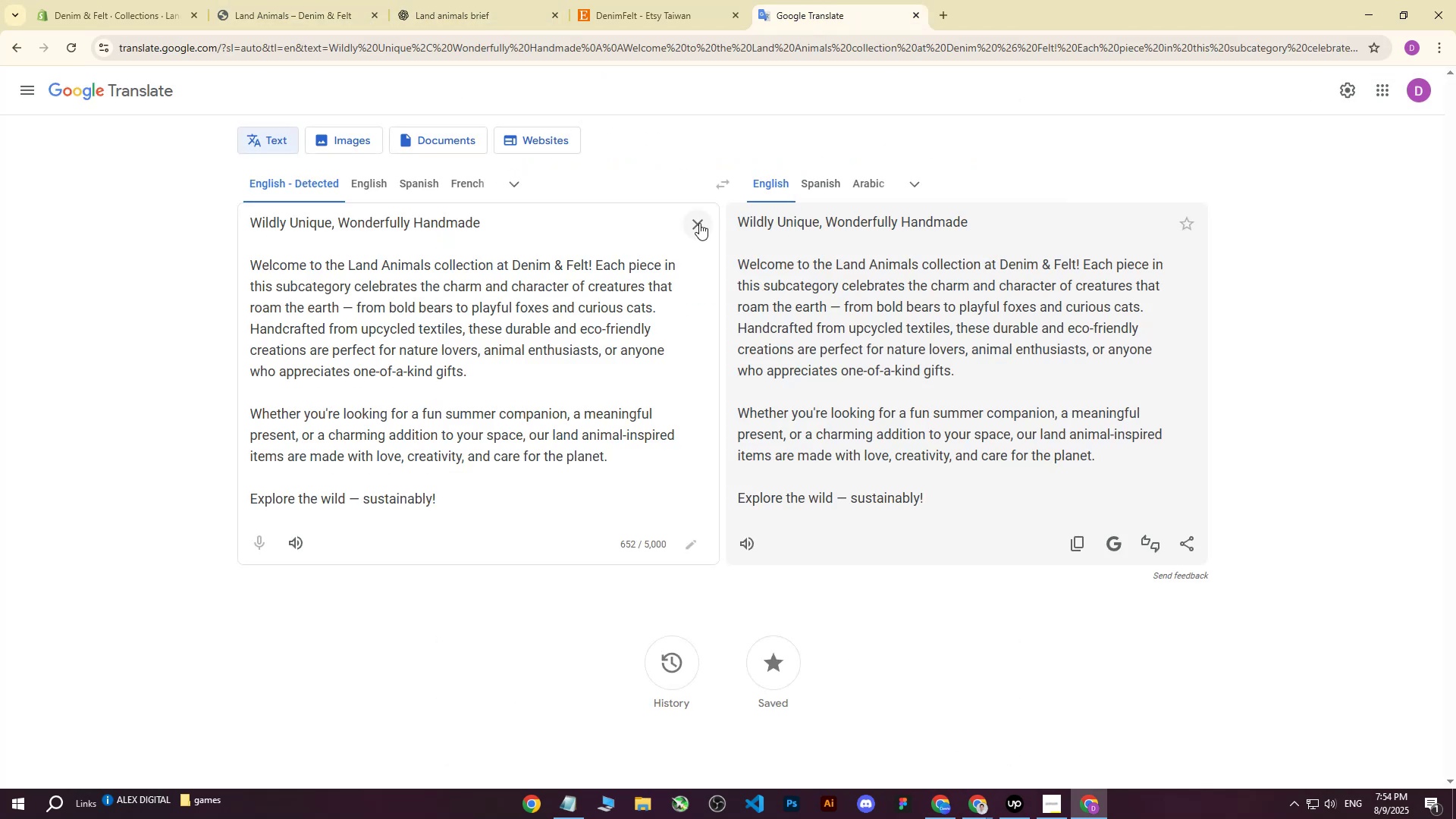 
left_click([698, 222])
 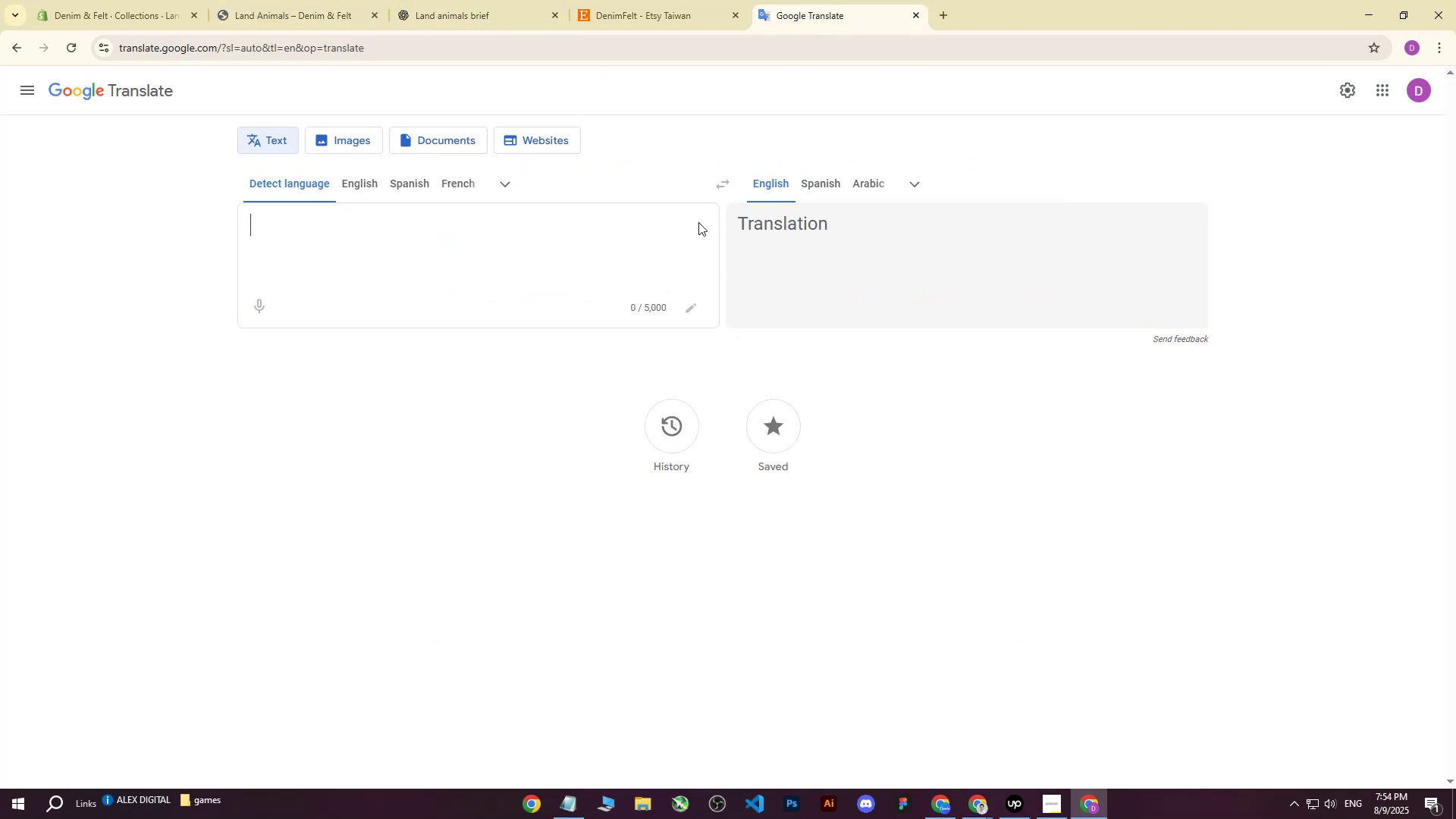 
key(Control+ControlLeft)
 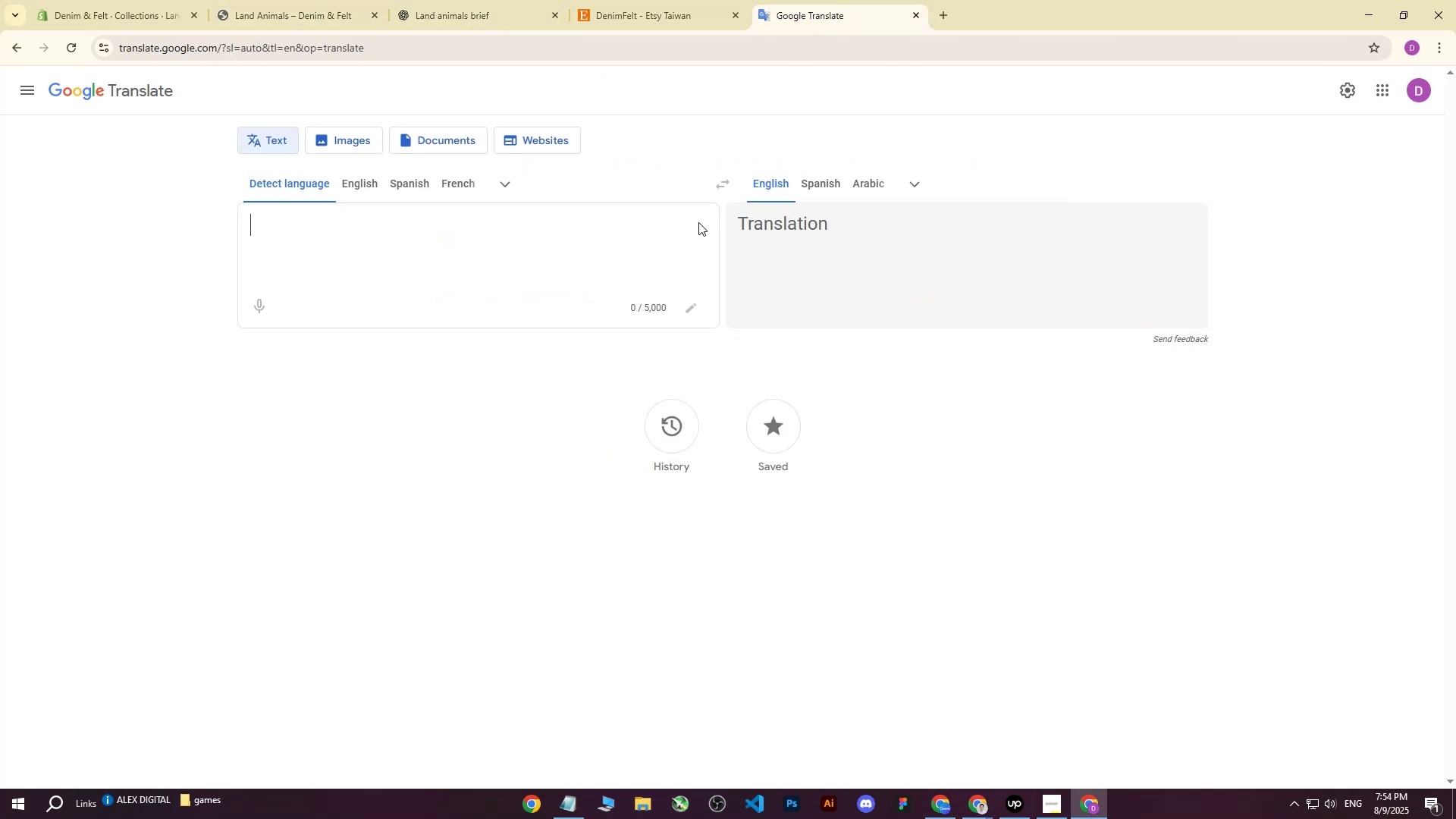 
key(Control+V)
 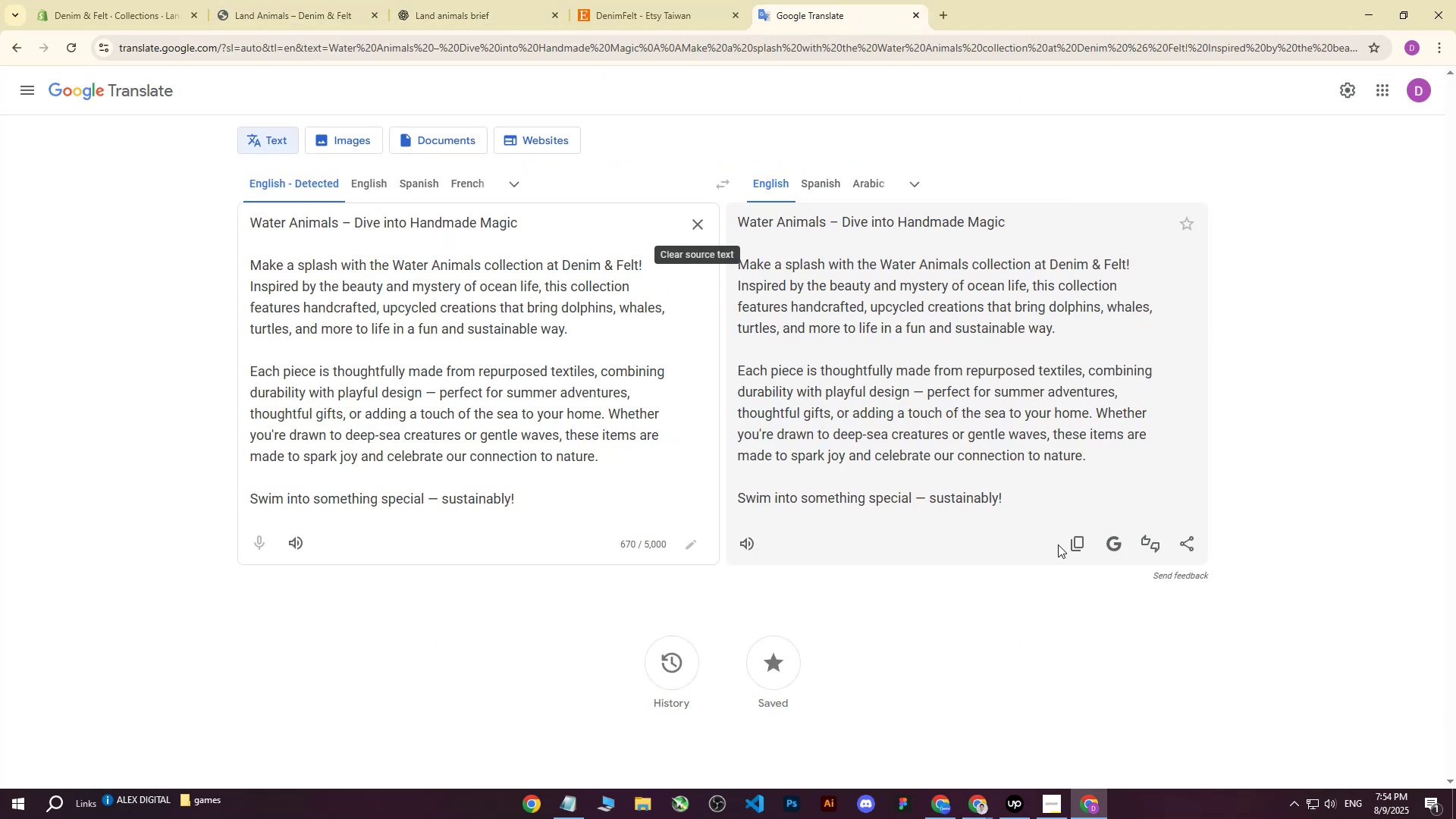 
left_click([1068, 543])
 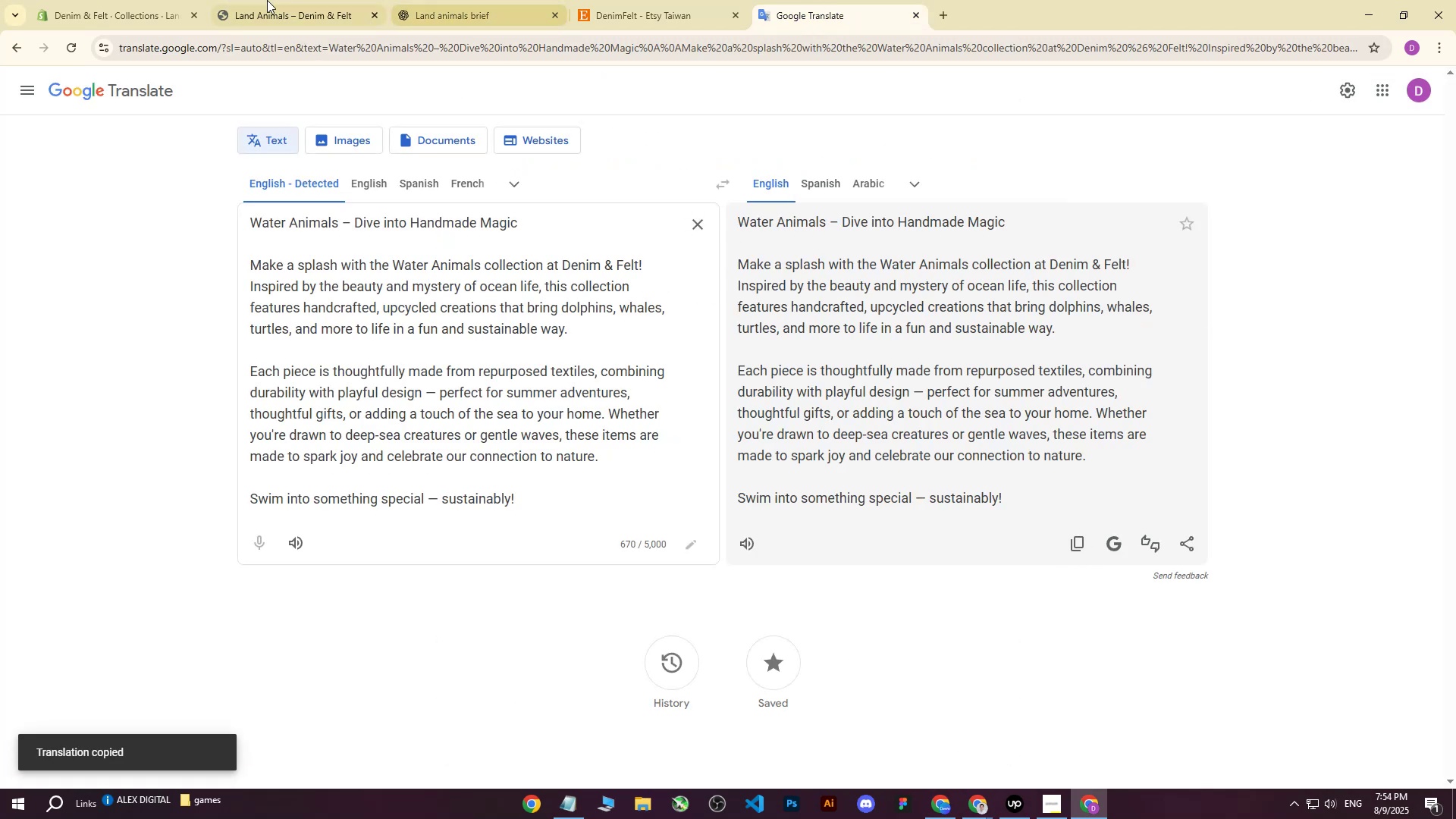 
left_click([187, 0])
 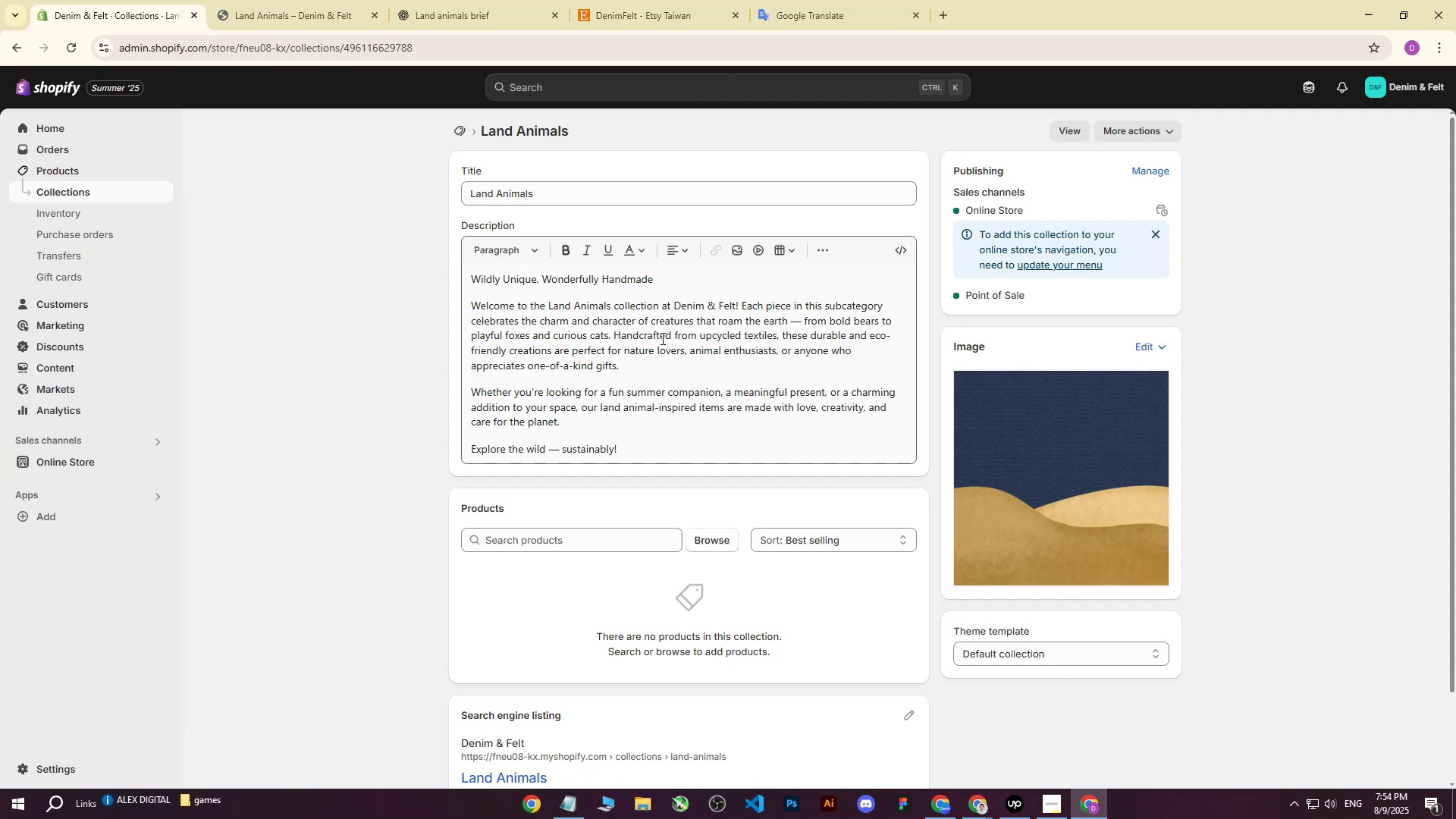 
left_click([661, 338])
 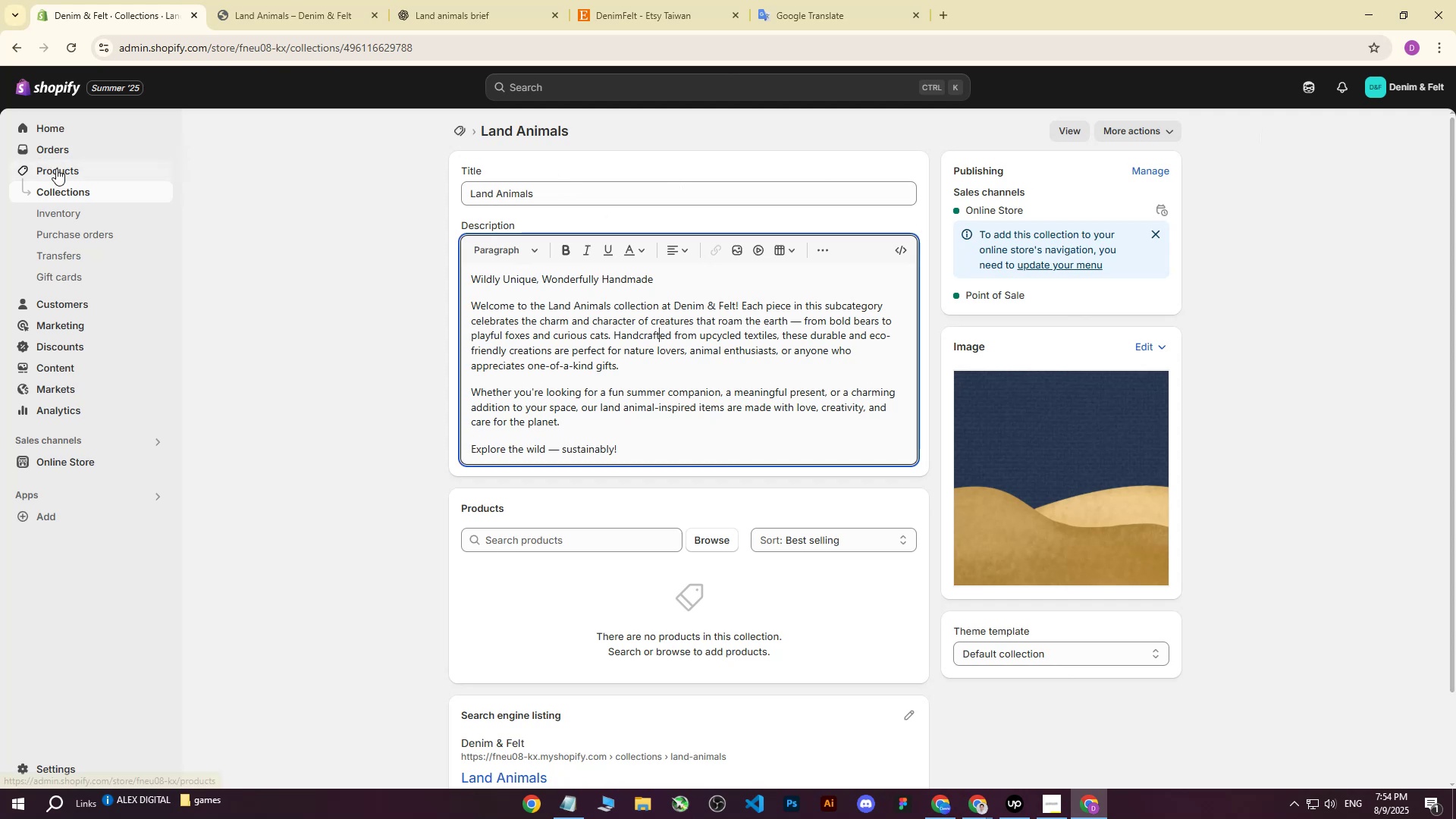 
left_click([69, 194])
 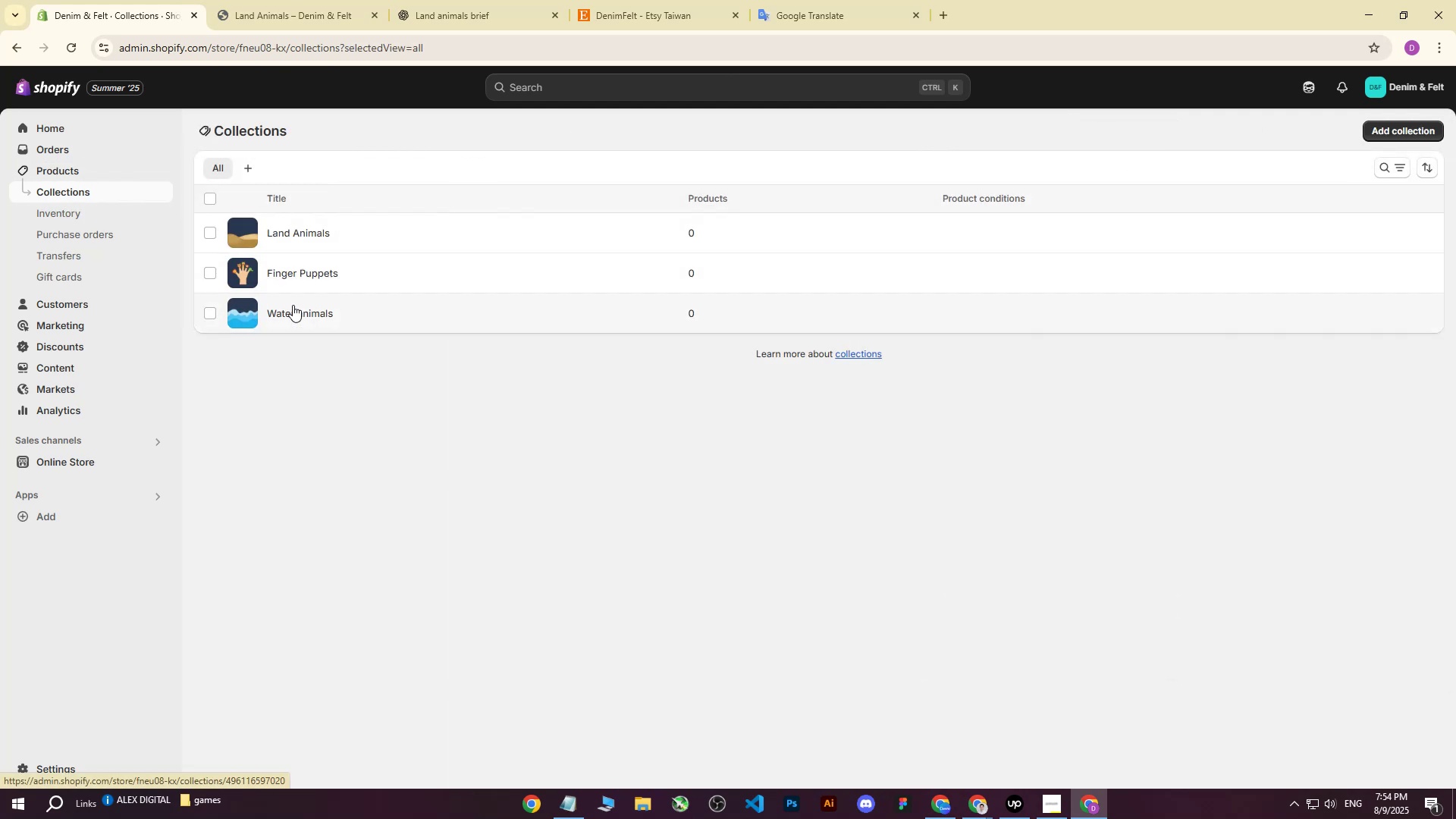 
left_click([293, 315])
 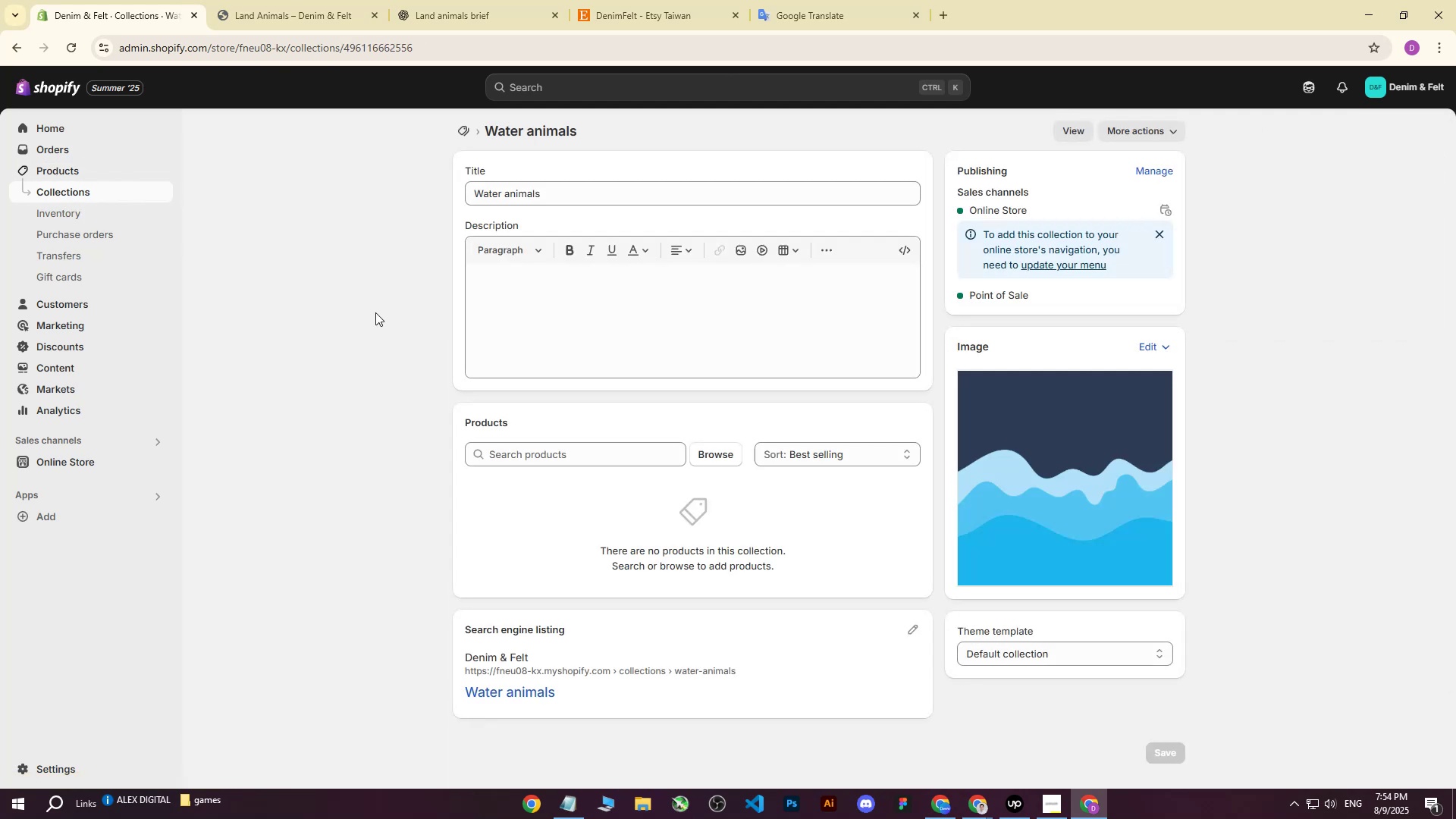 
left_click([564, 301])
 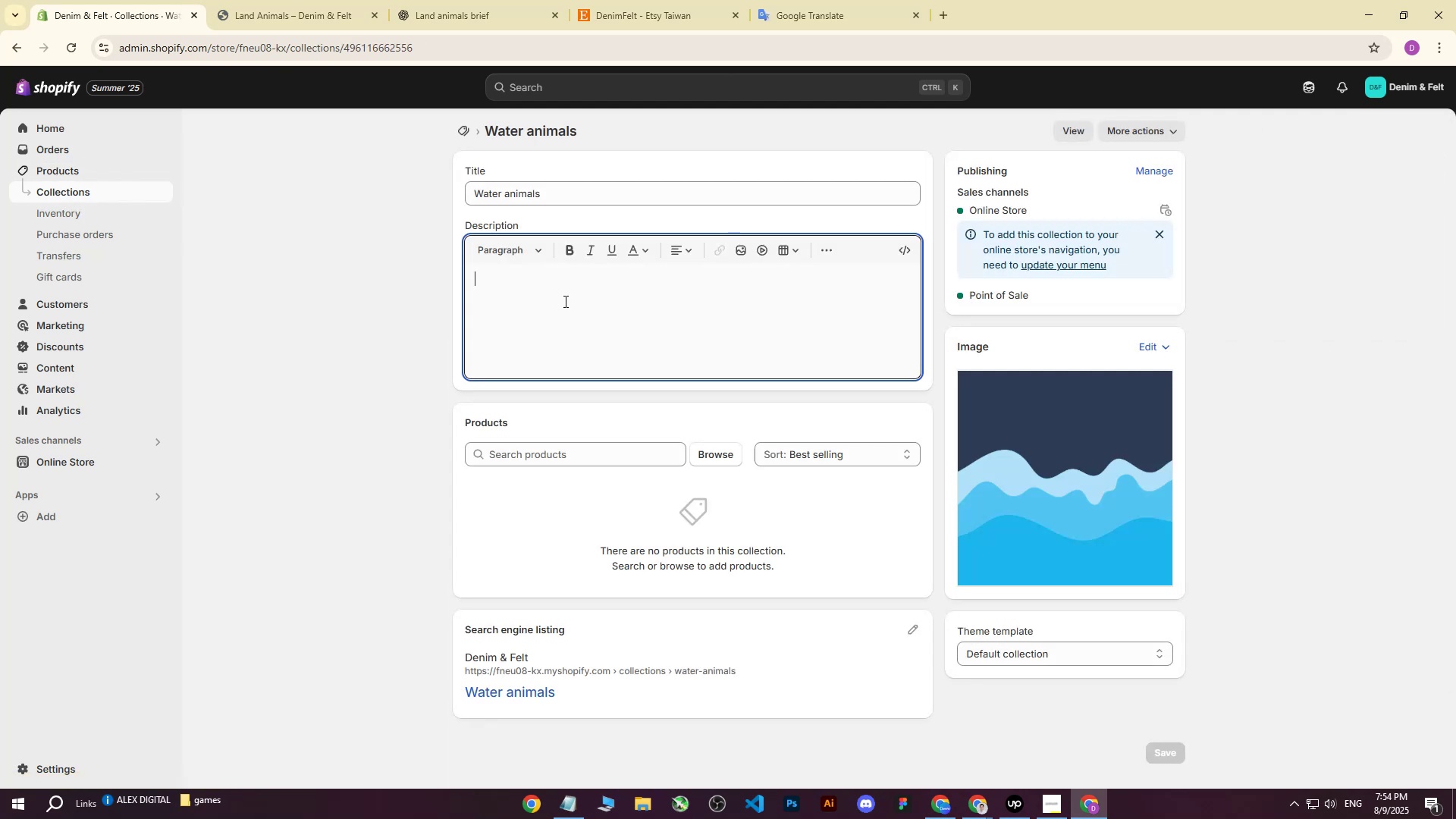 
key(Control+ControlLeft)
 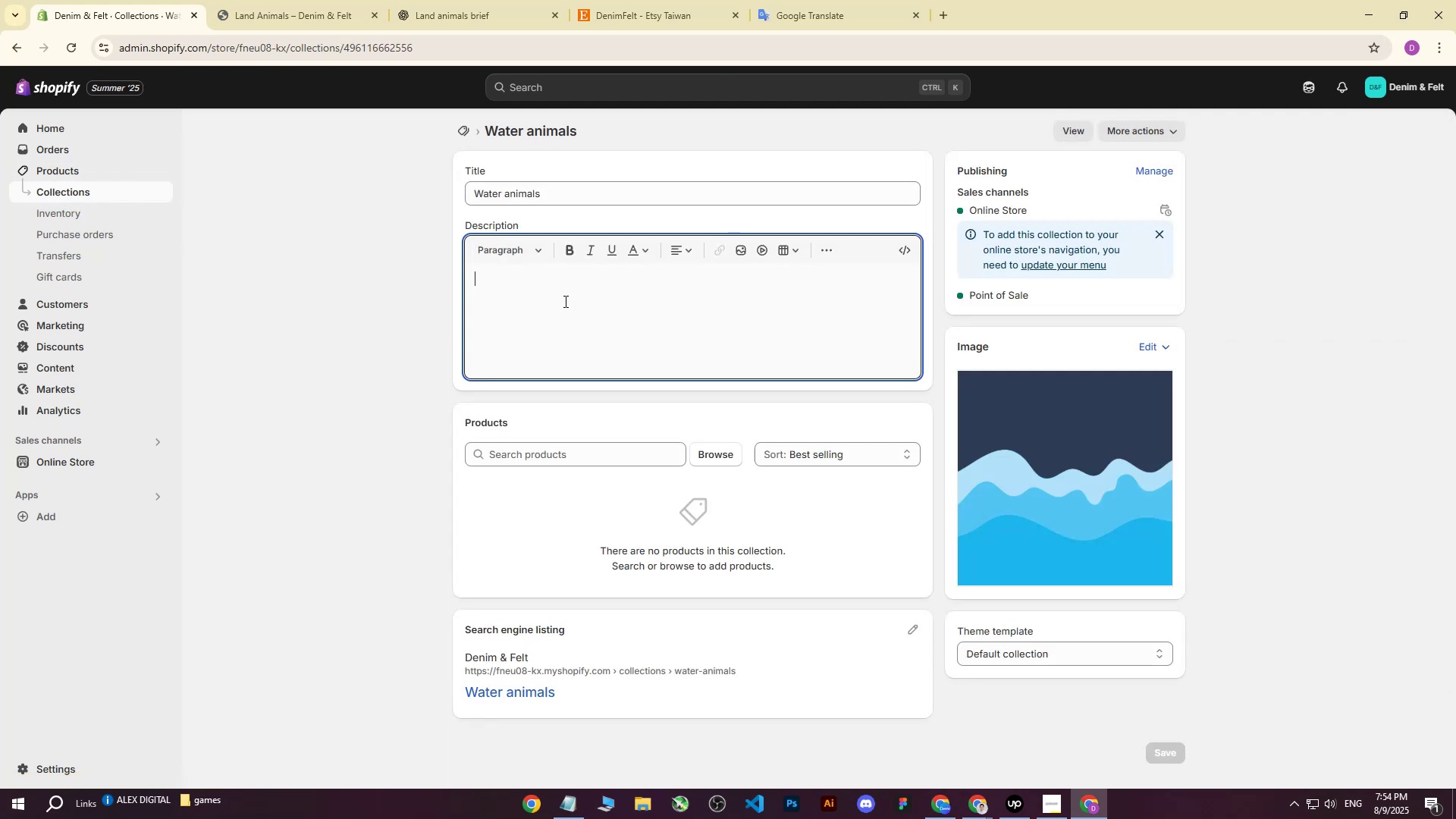 
key(Control+V)
 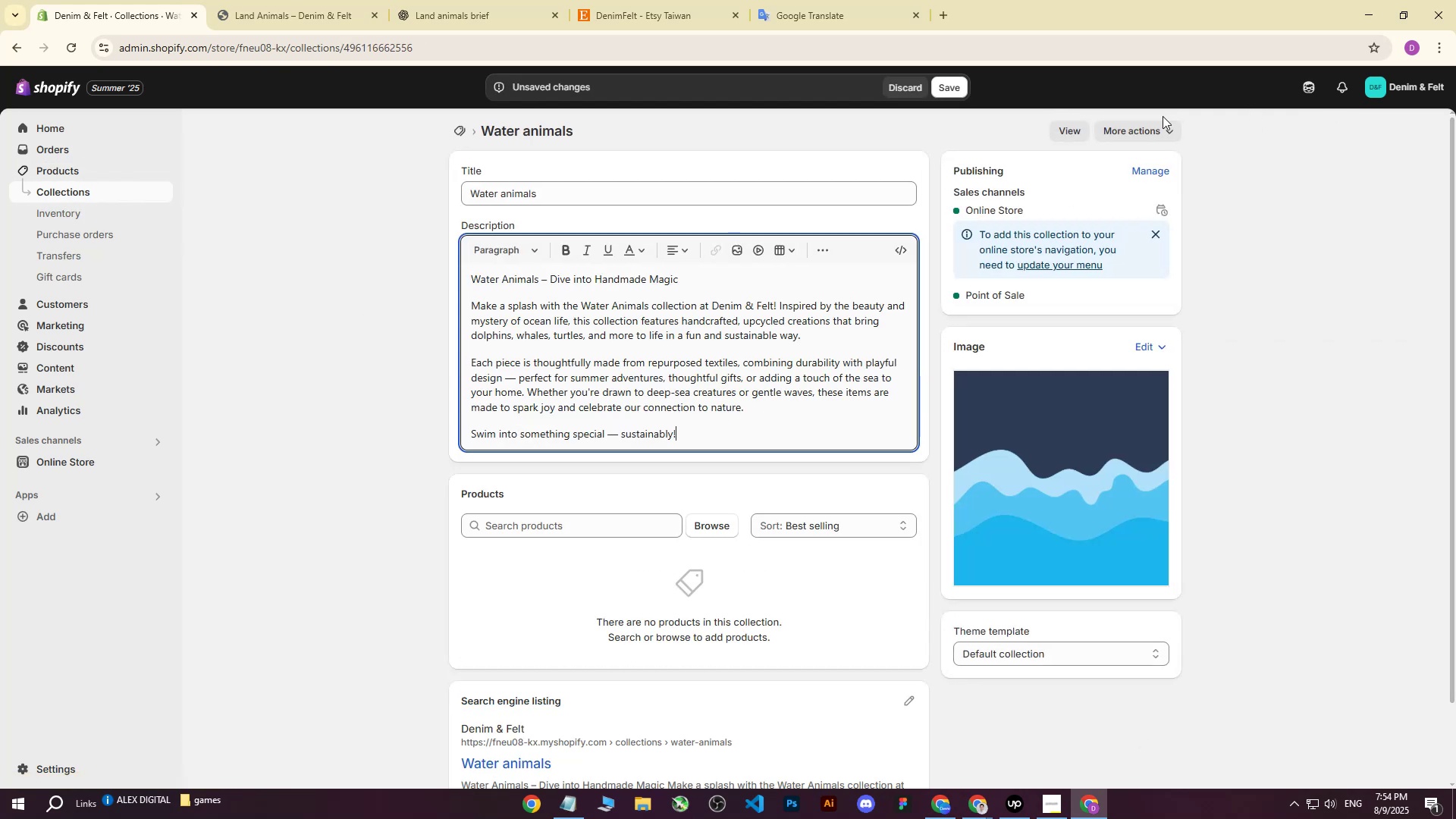 
left_click([959, 91])
 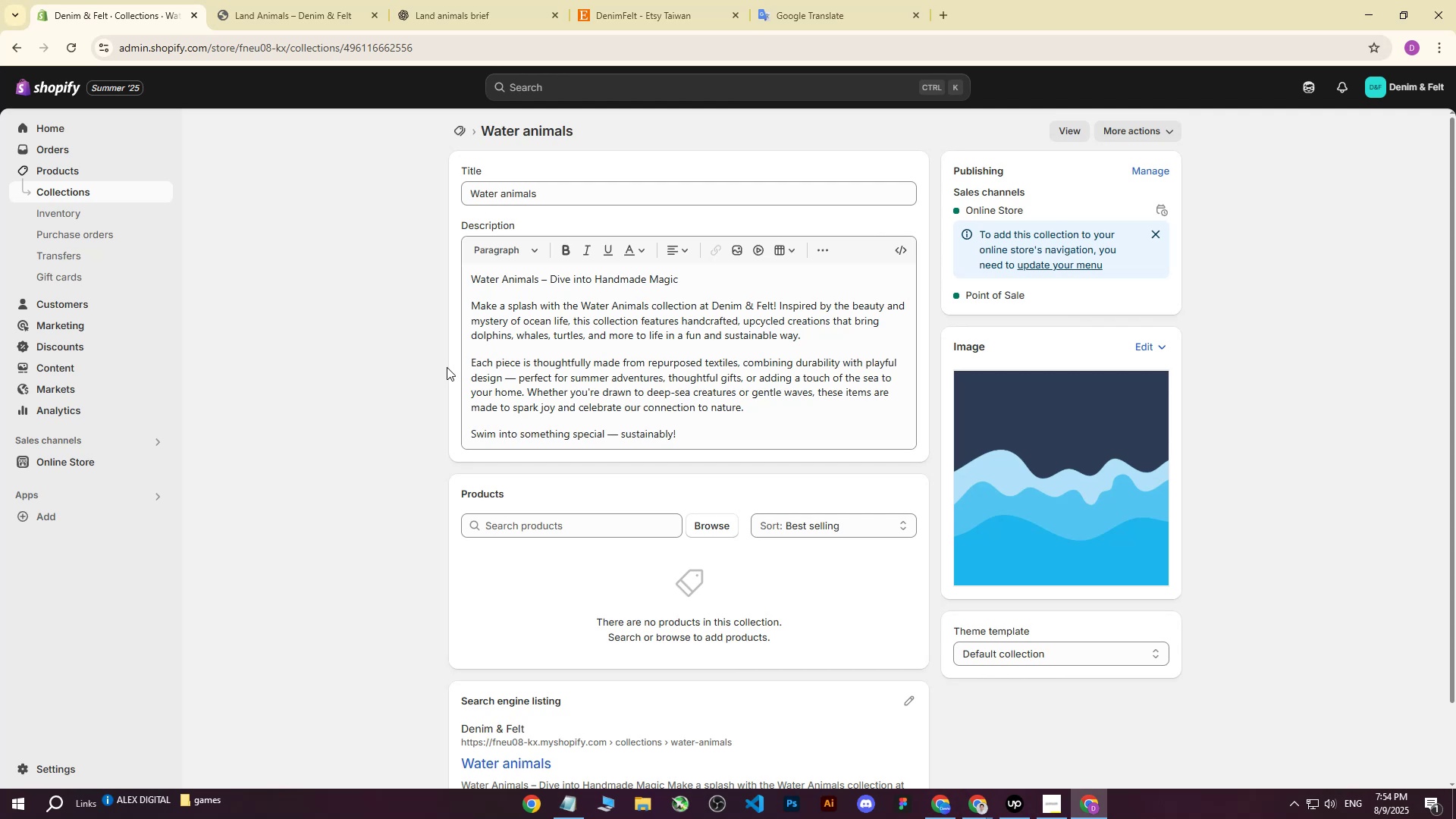 
wait(10.5)
 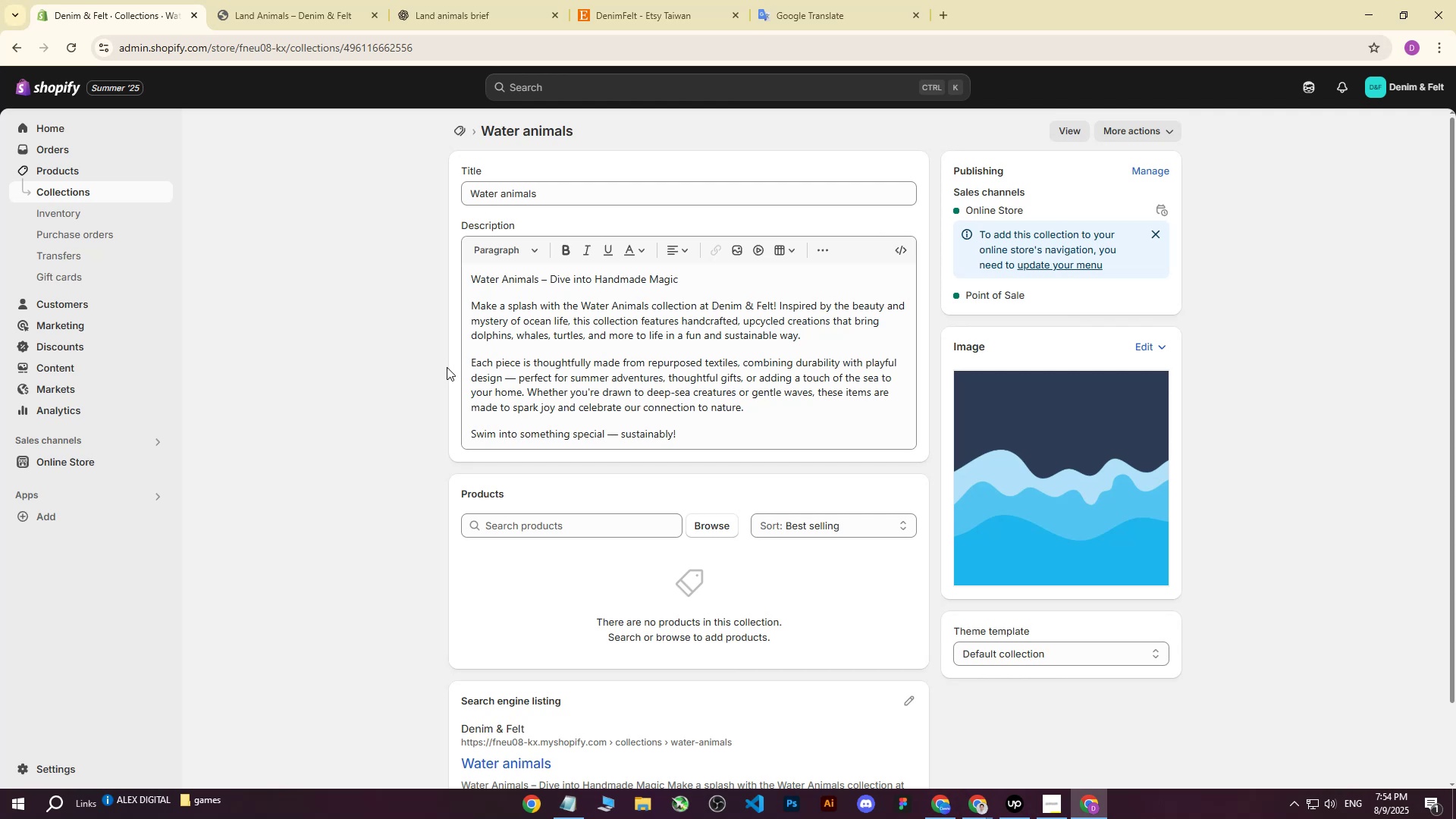 
left_click([489, 0])
 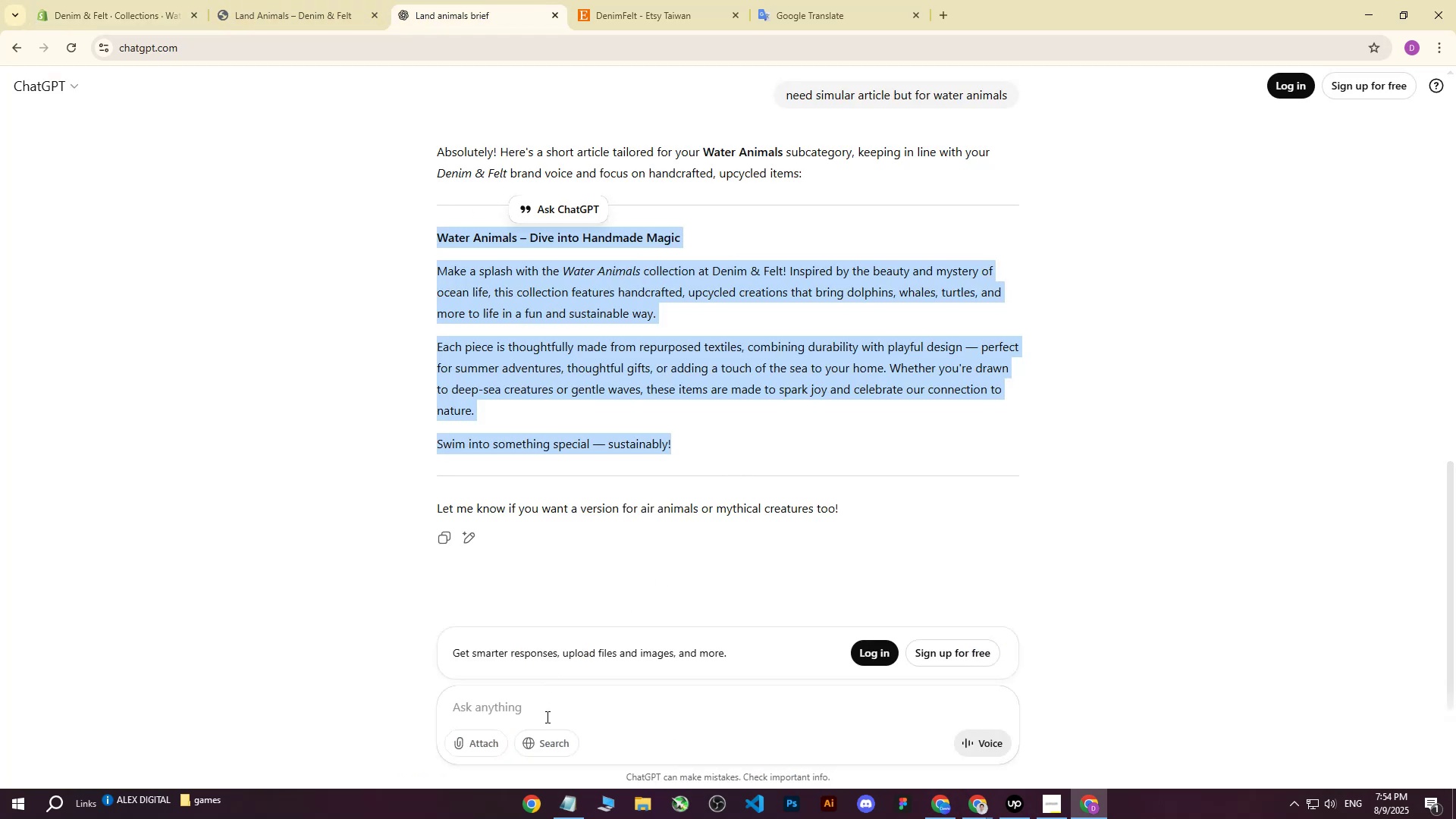 
left_click([545, 709])
 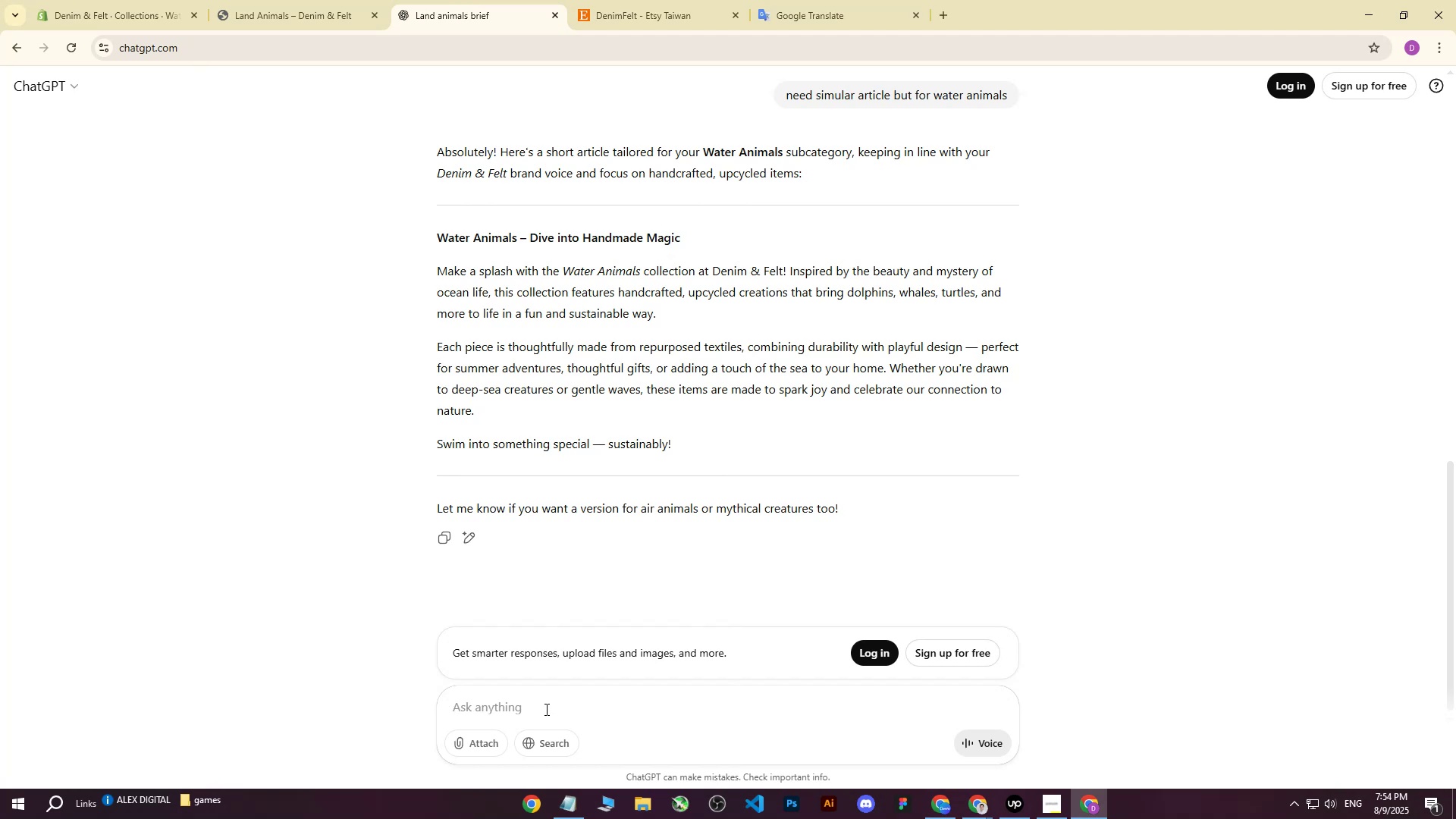 
type(same article for )
 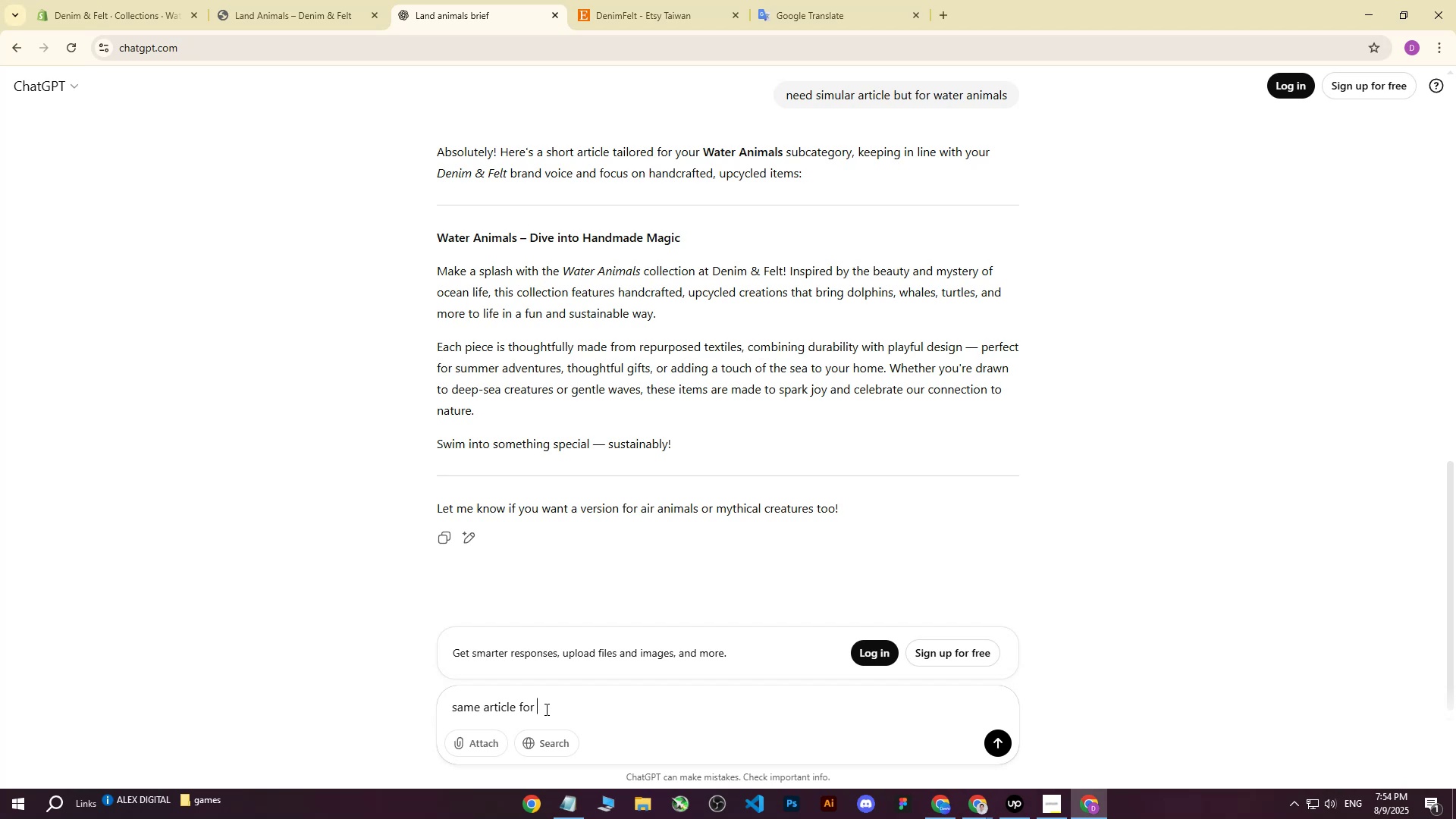 
wait(11.73)
 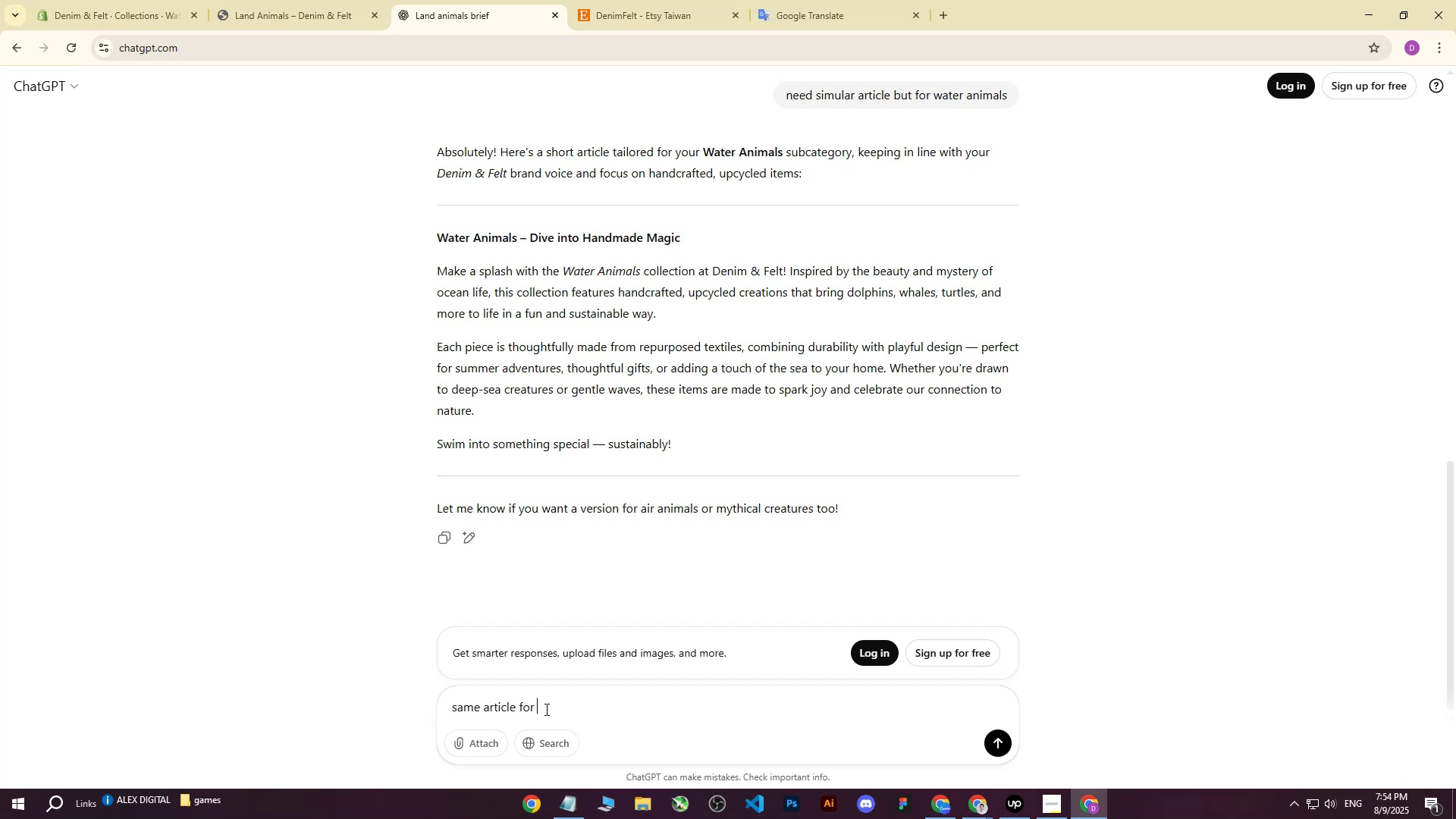 
type(finger puppets)
 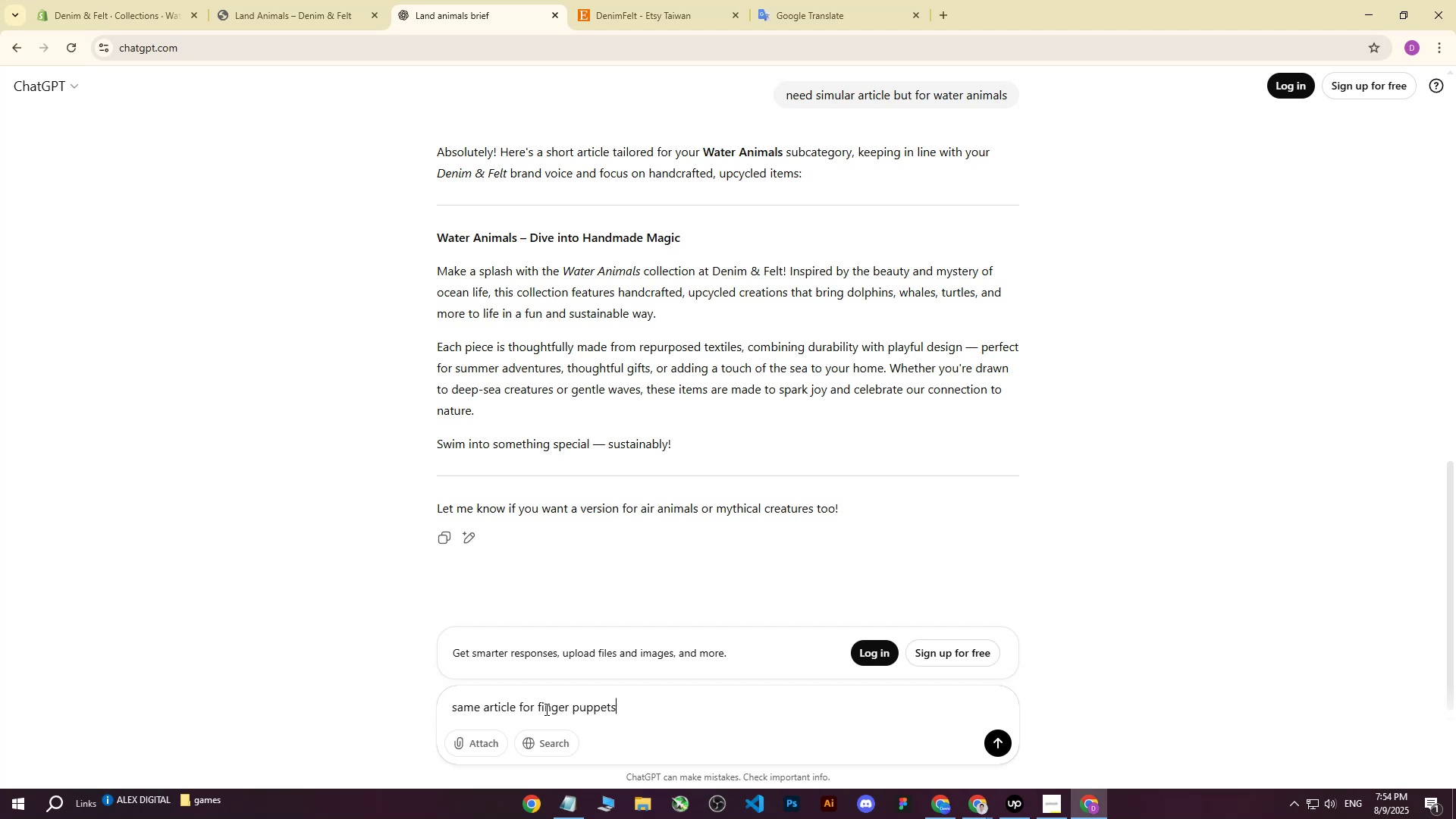 
key(Enter)
 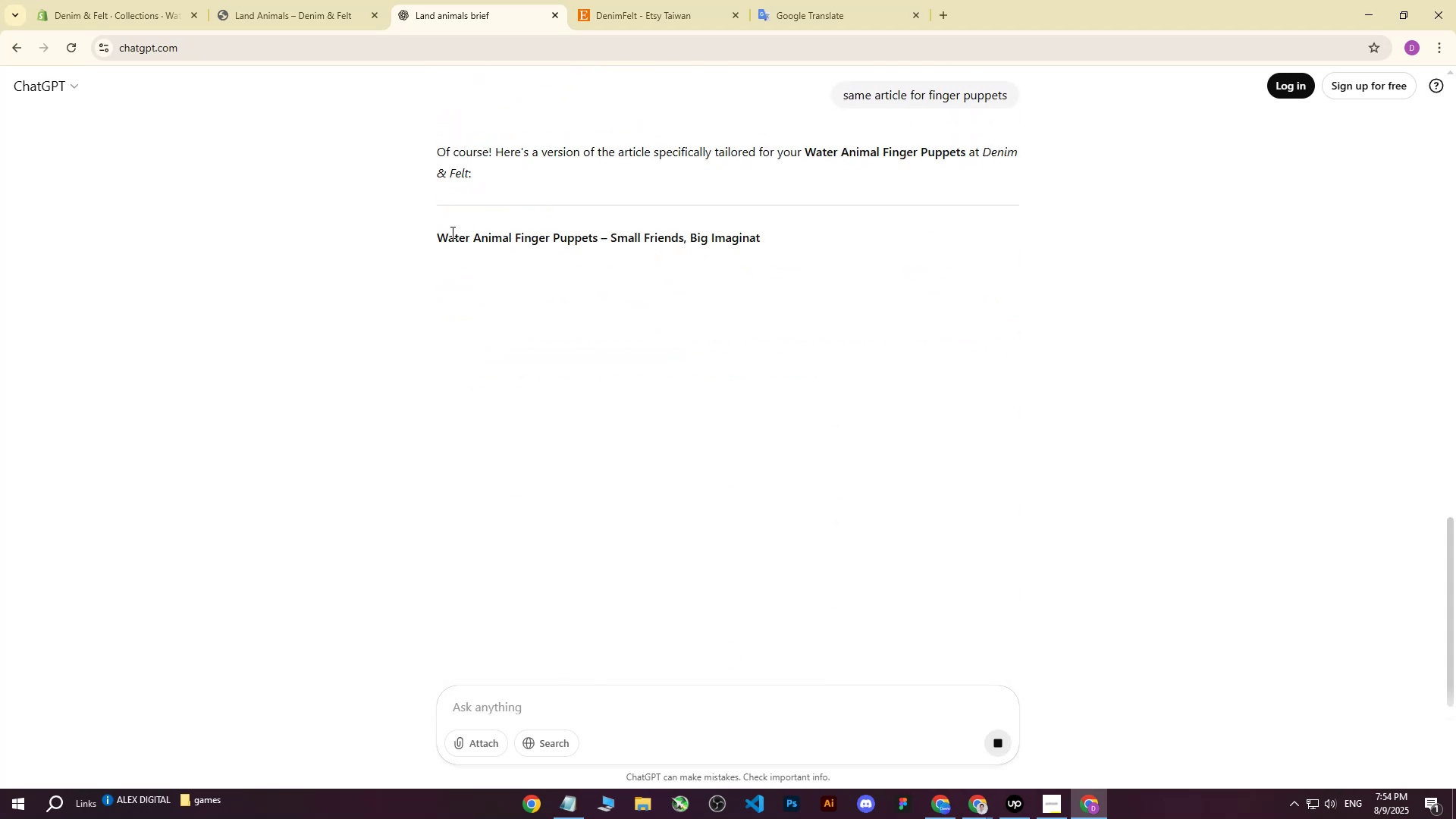 
left_click_drag(start_coordinate=[436, 237], to_coordinate=[560, 246])
 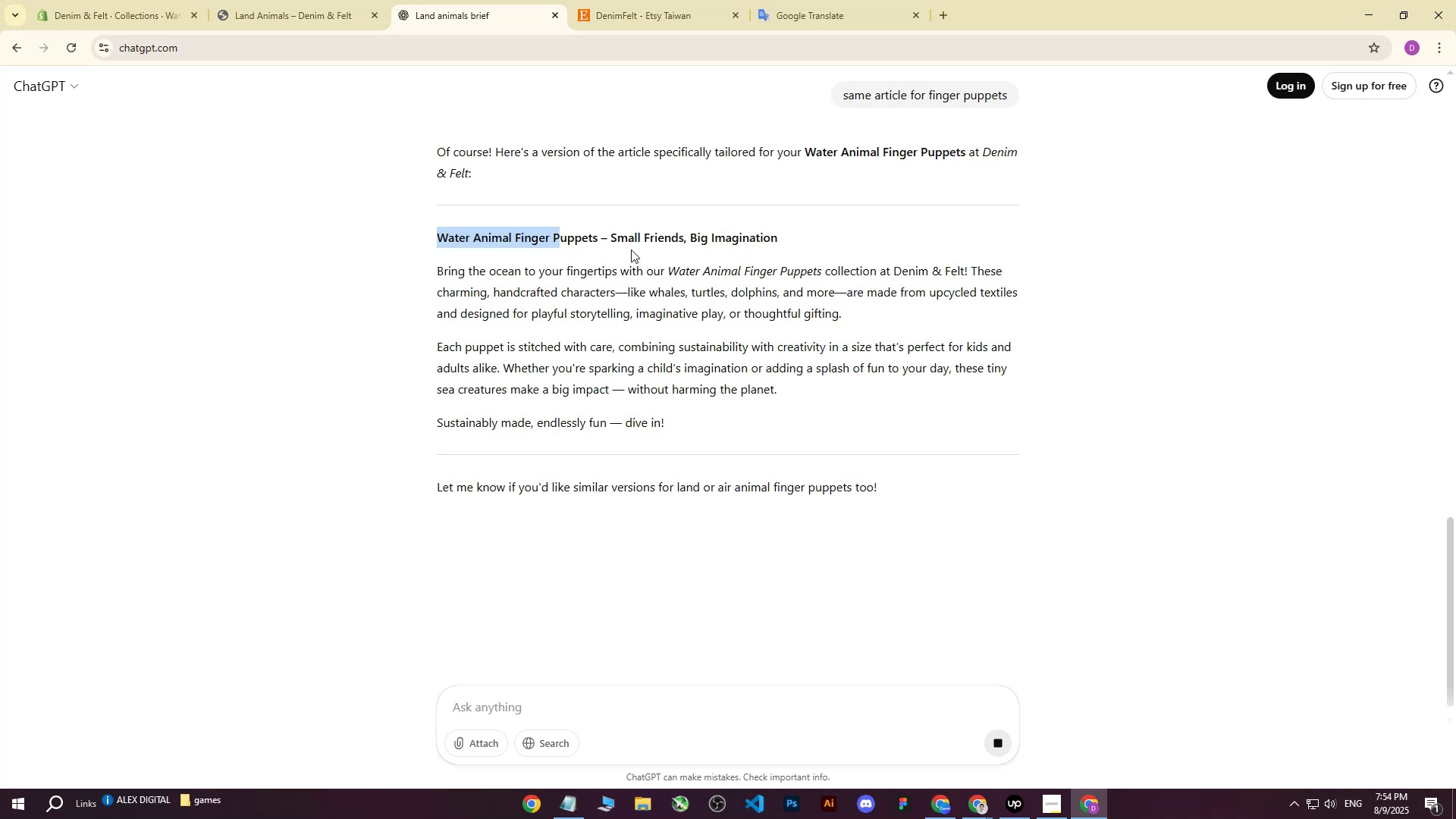 
left_click([631, 249])
 